 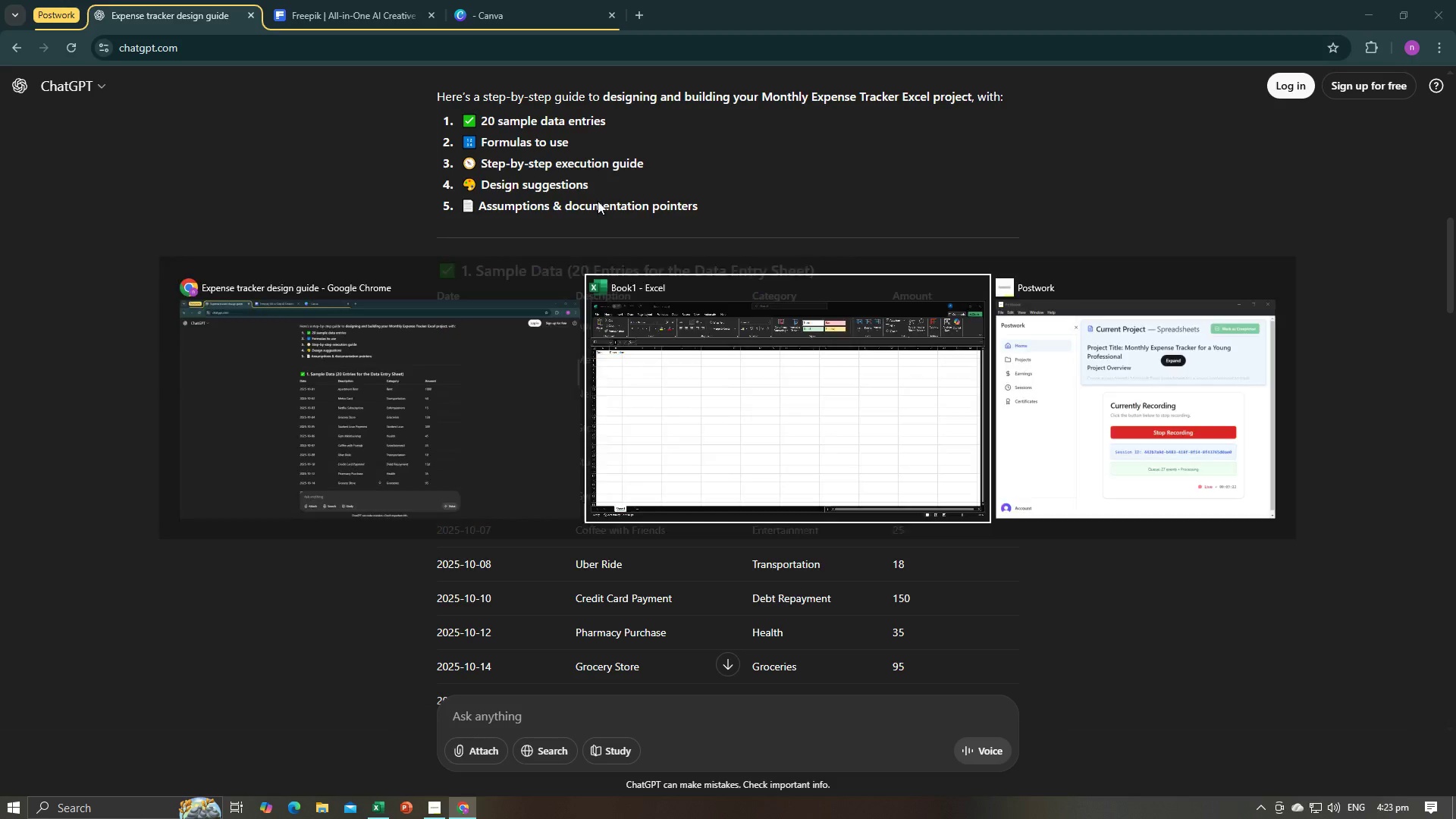 
hold_key(key=ShiftLeft, duration=0.38)
 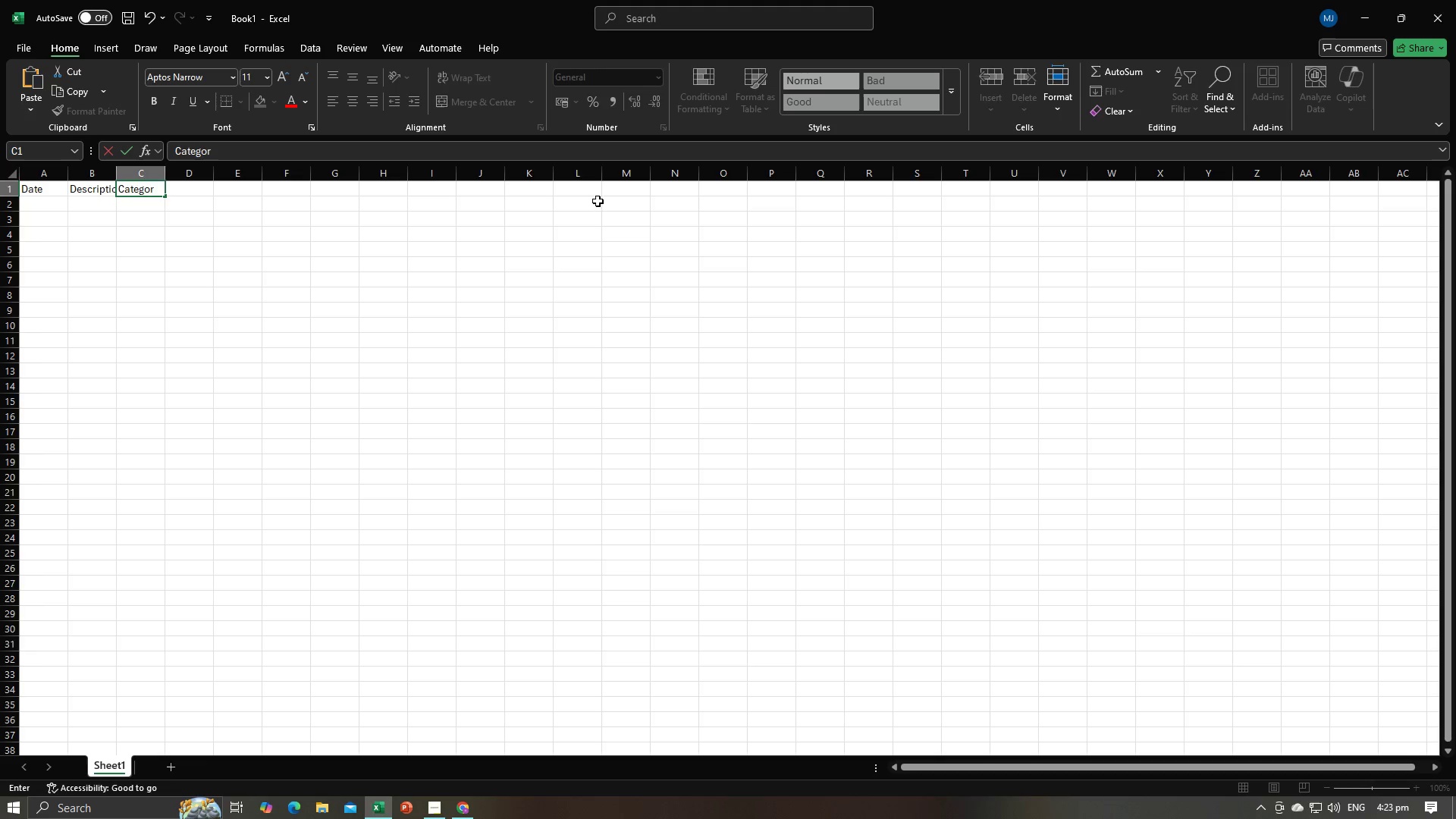 
key(Alt+AltLeft)
 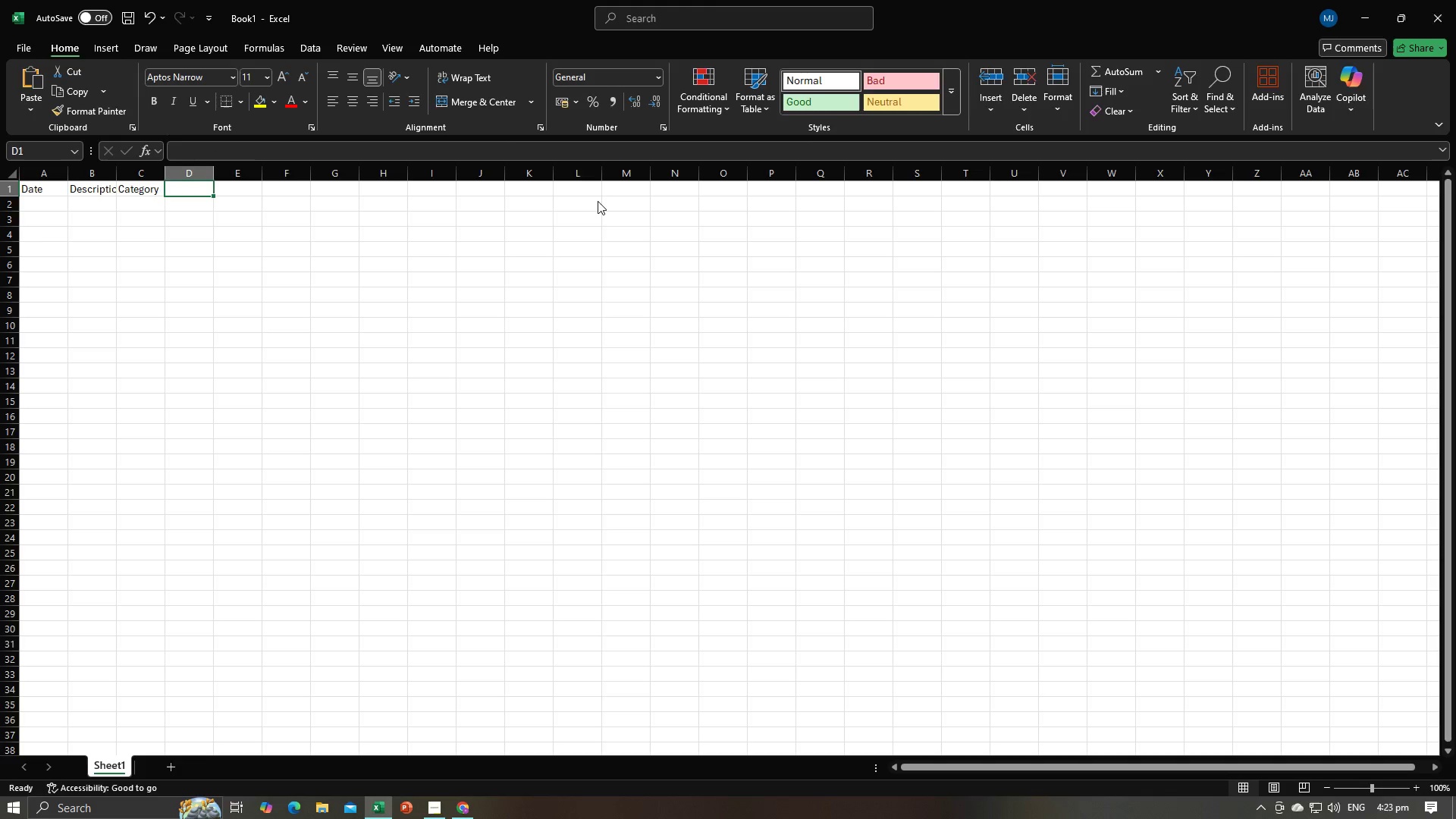 
key(Alt+Tab)
 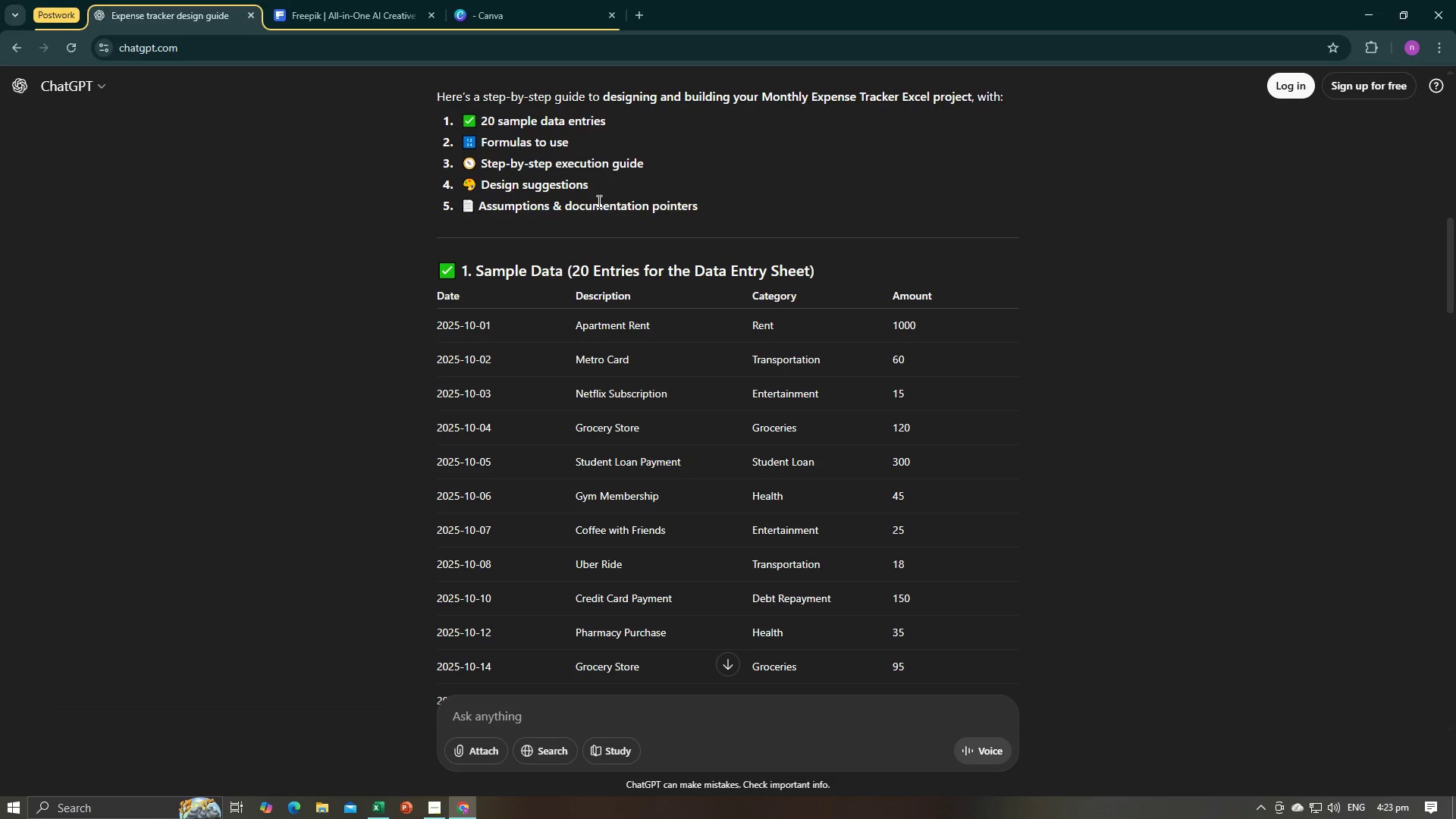 
key(Alt+AltLeft)
 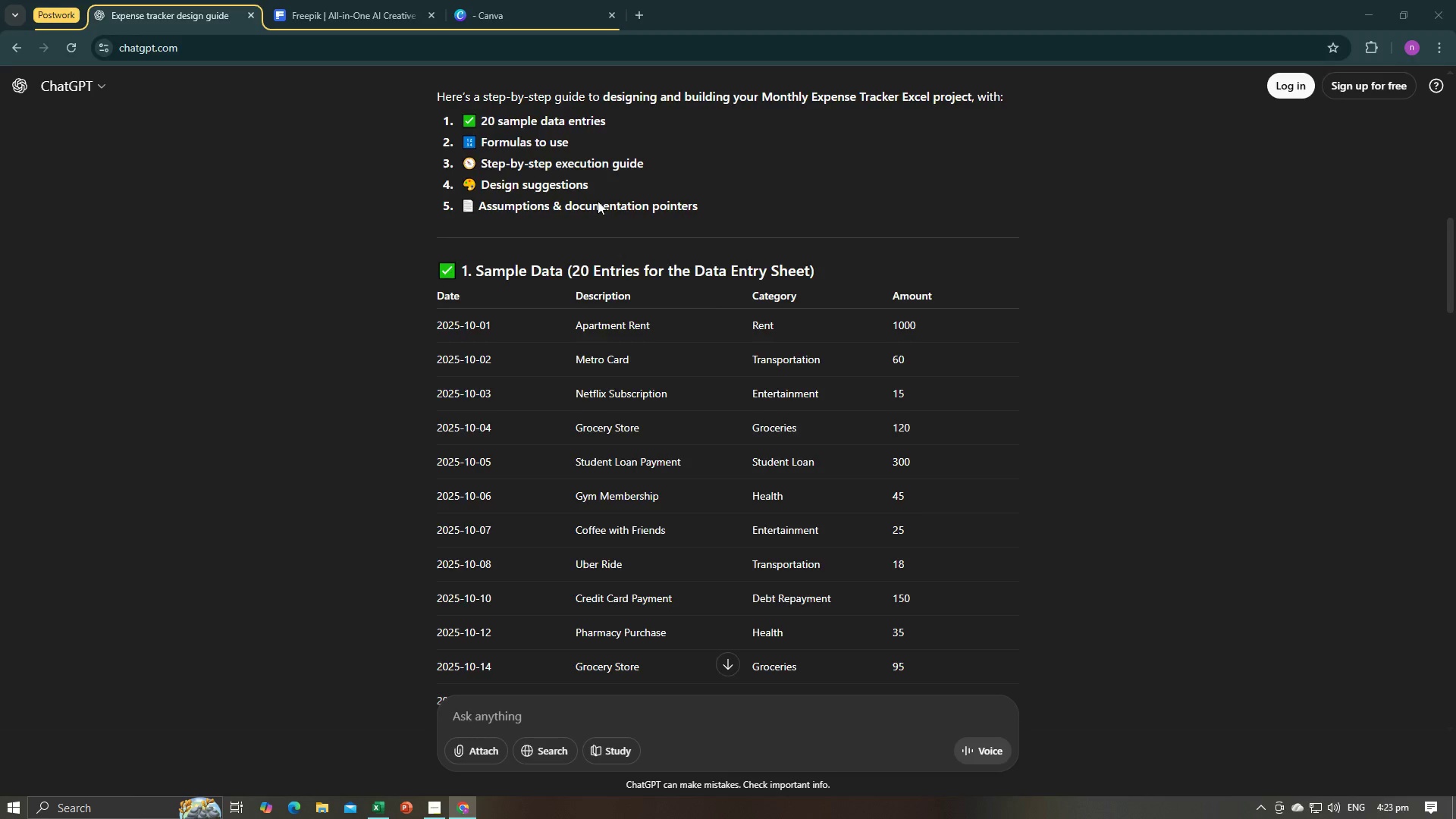 
key(Tab)
type(Amount)
 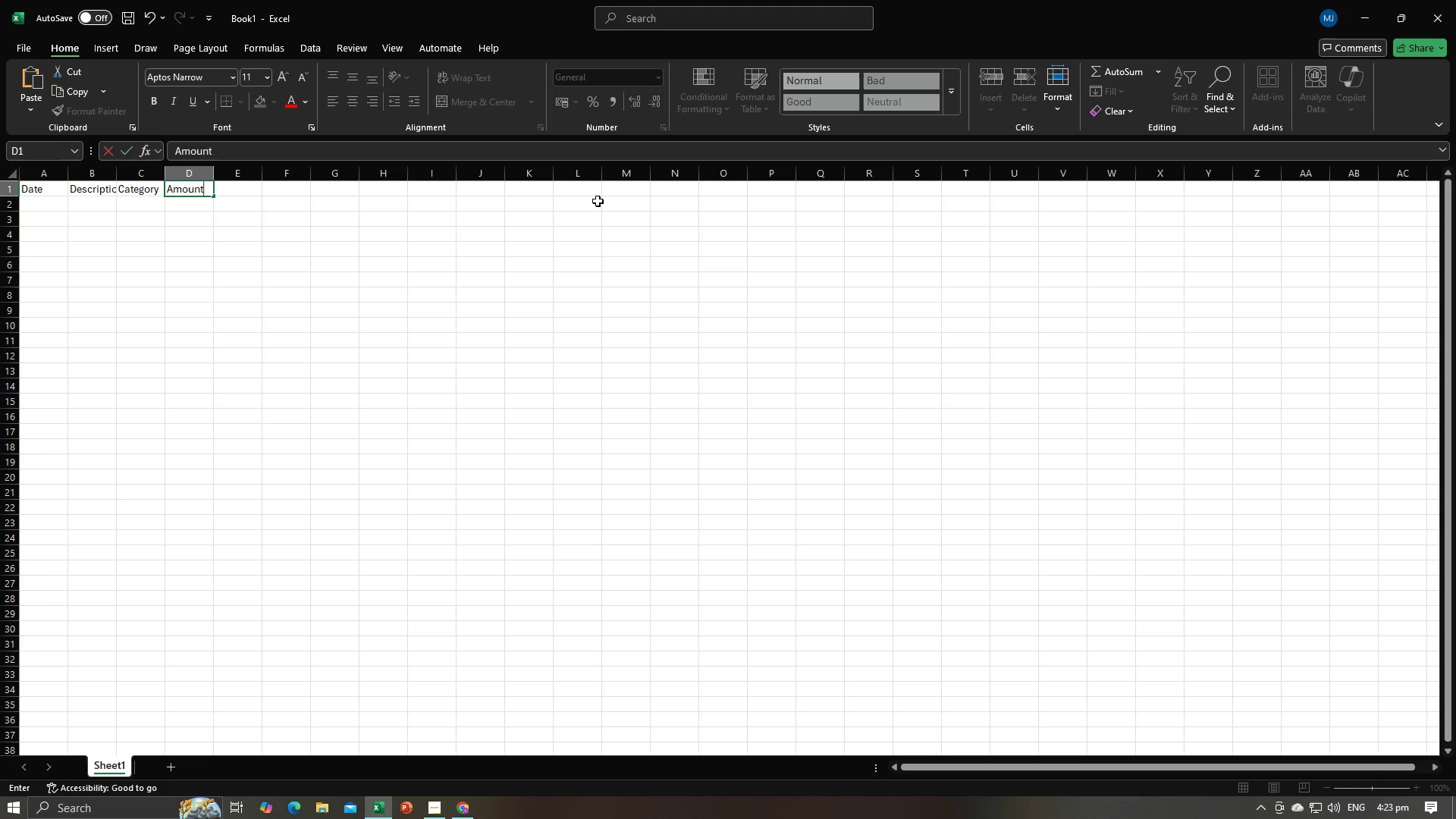 
key(Enter)
 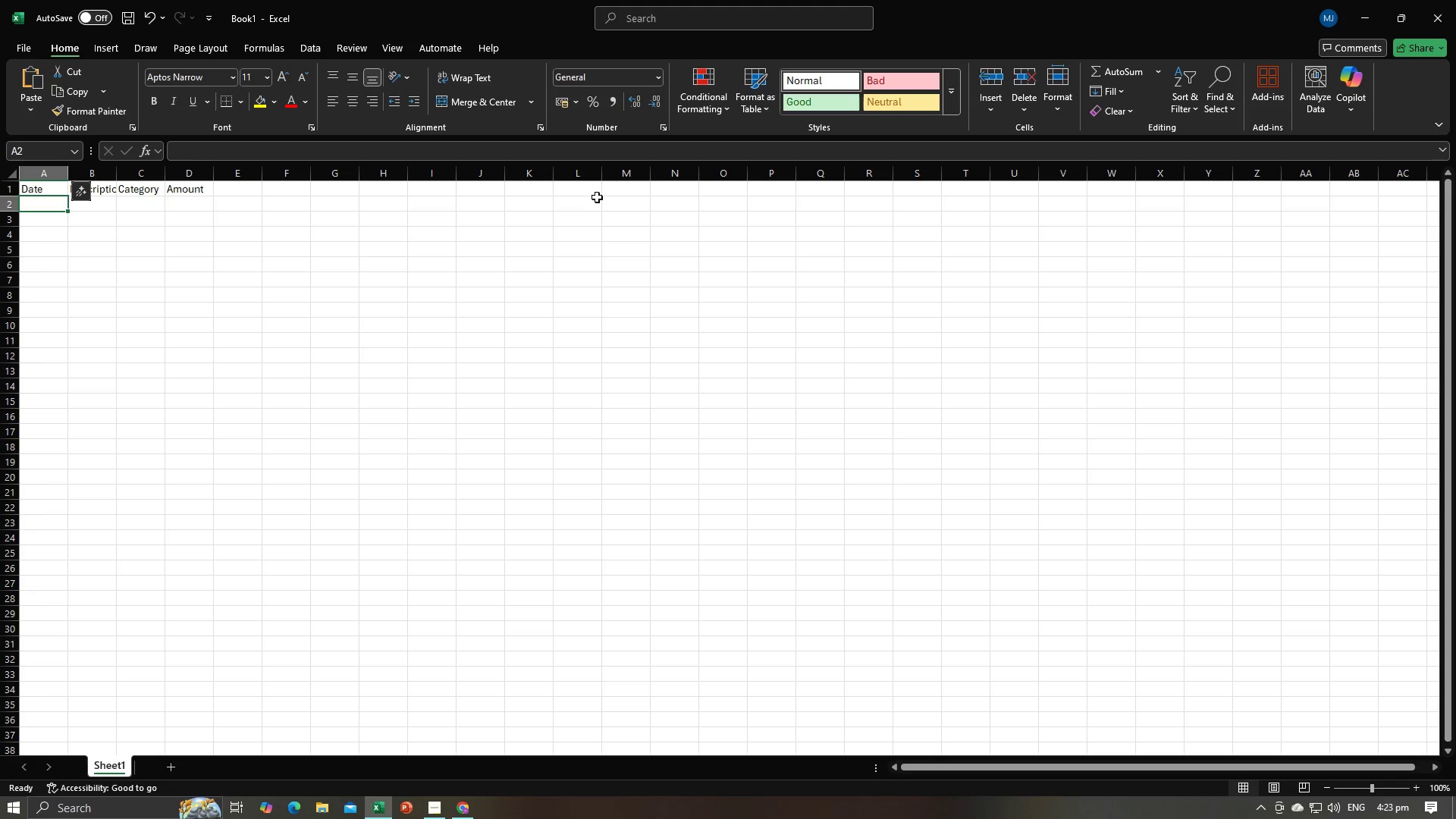 
key(Alt+AltLeft)
 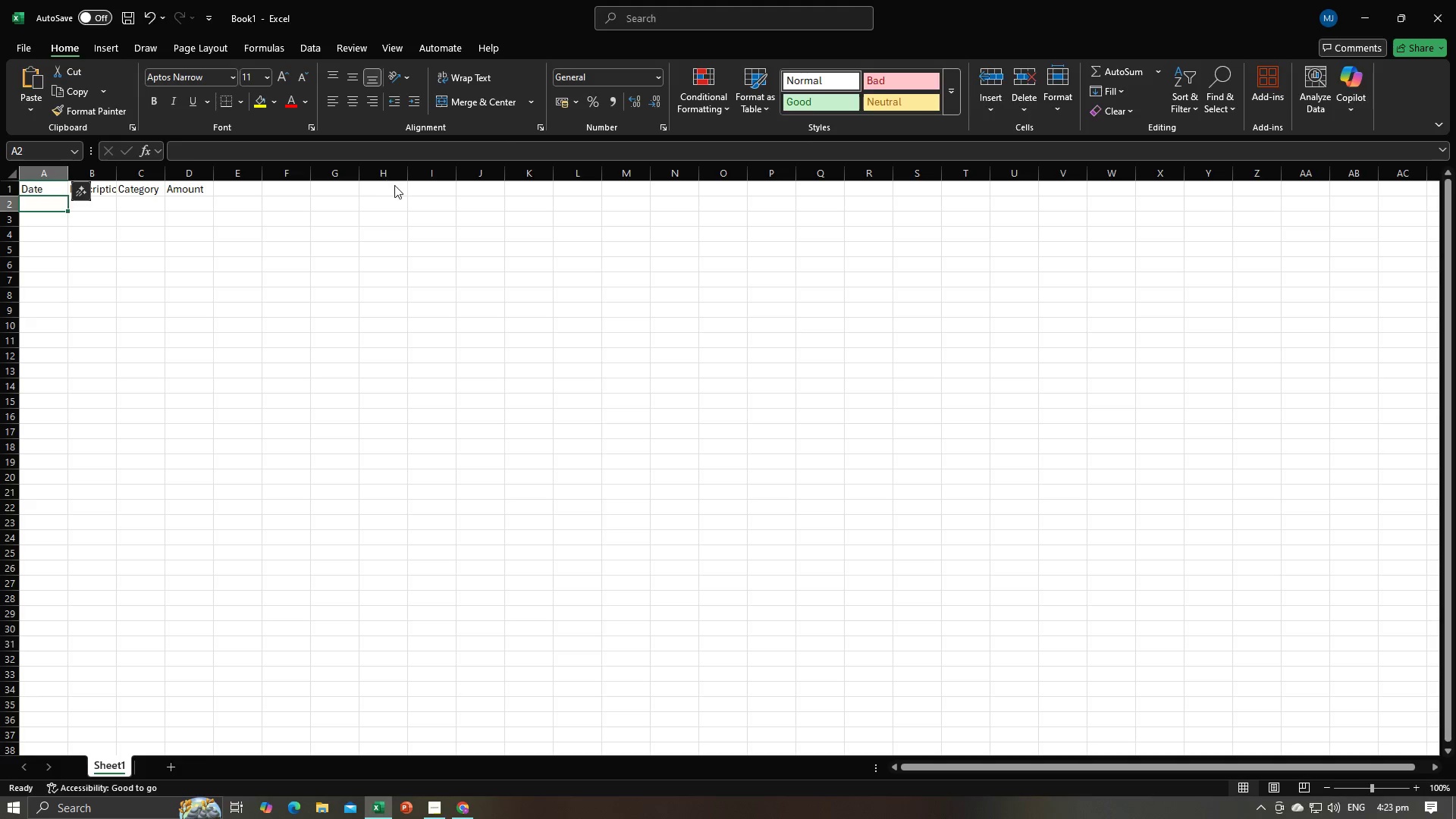 
key(Alt+Tab)
 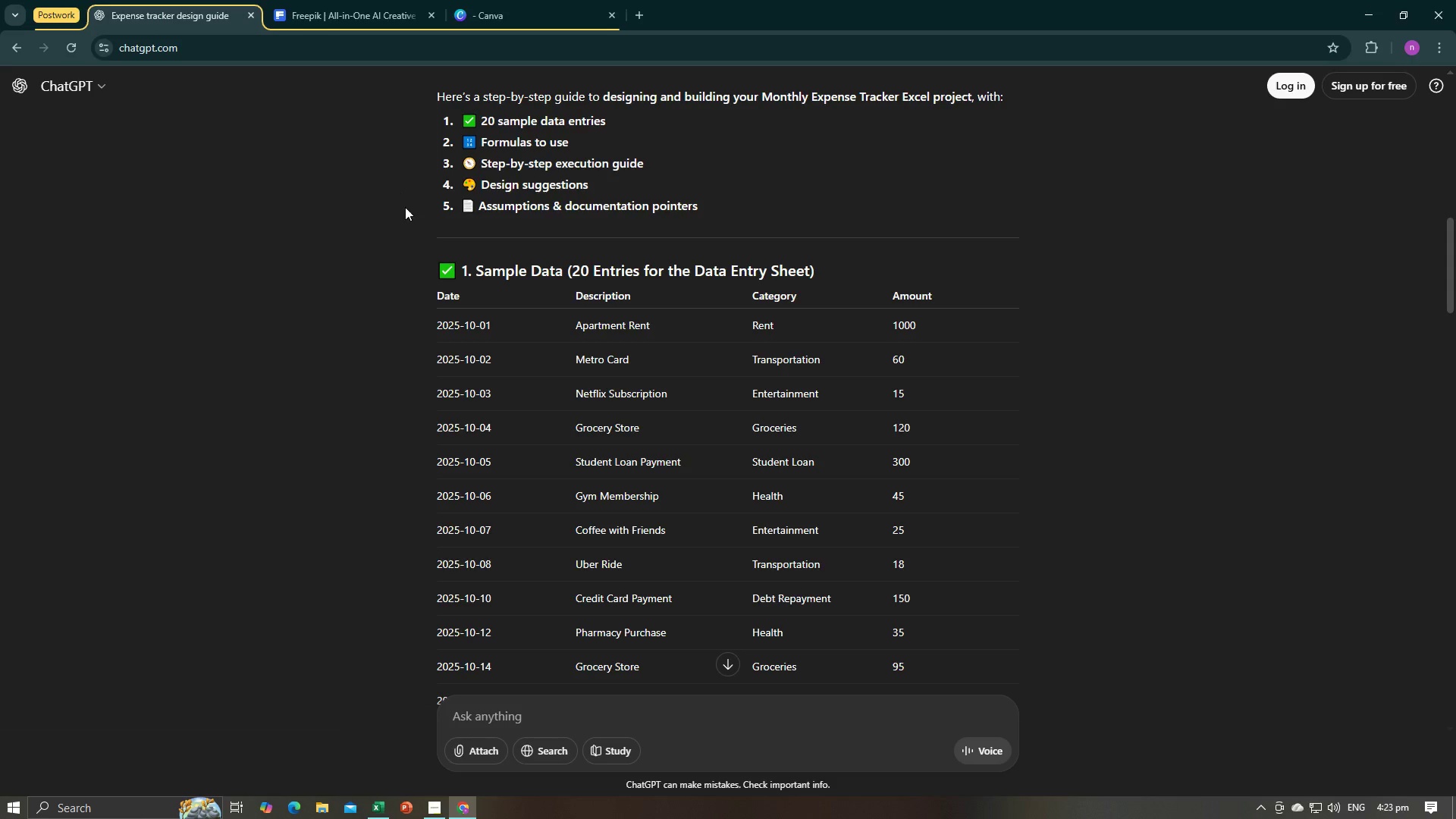 
key(Alt+AltLeft)
 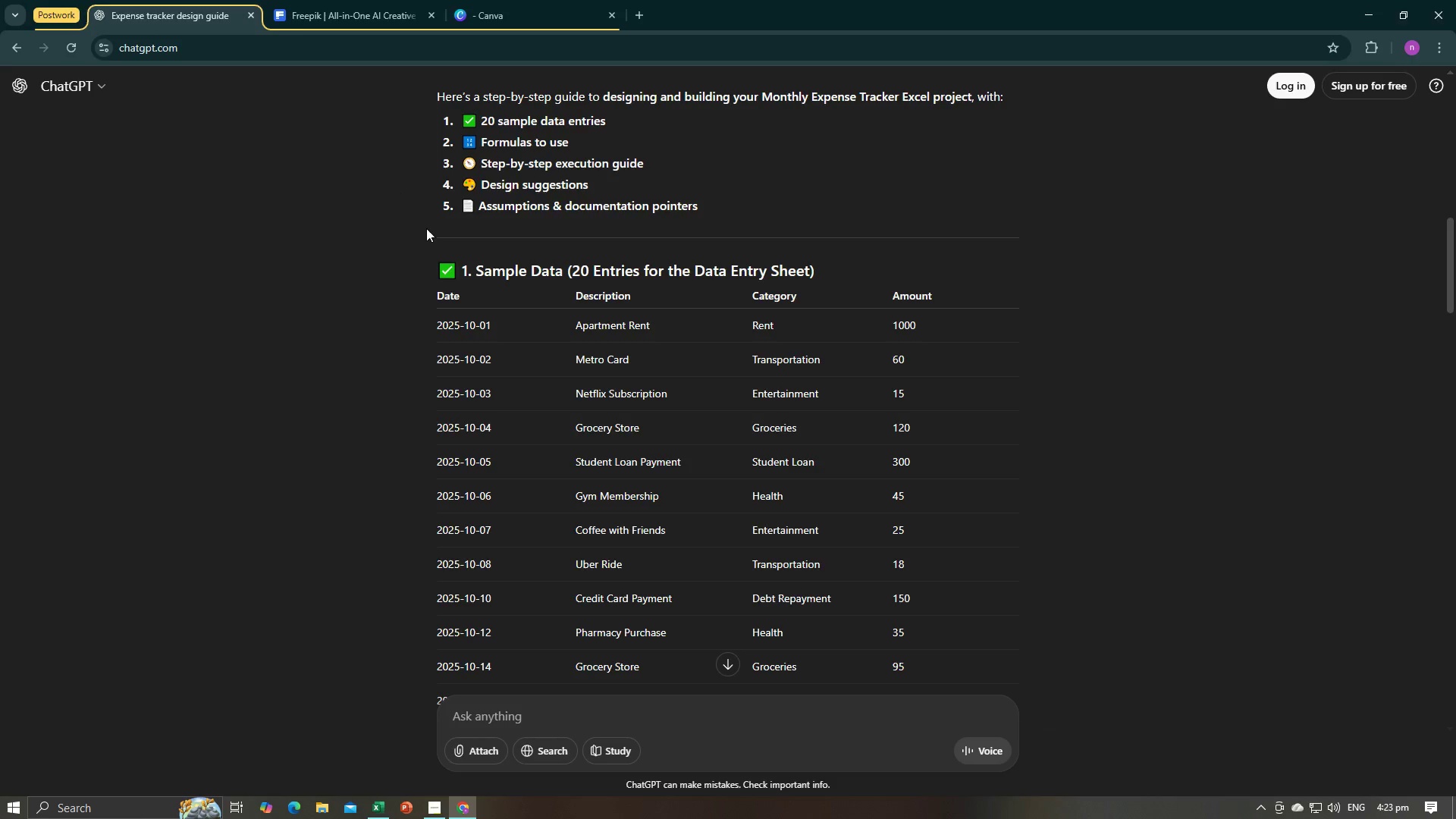 
key(Alt+Tab)
 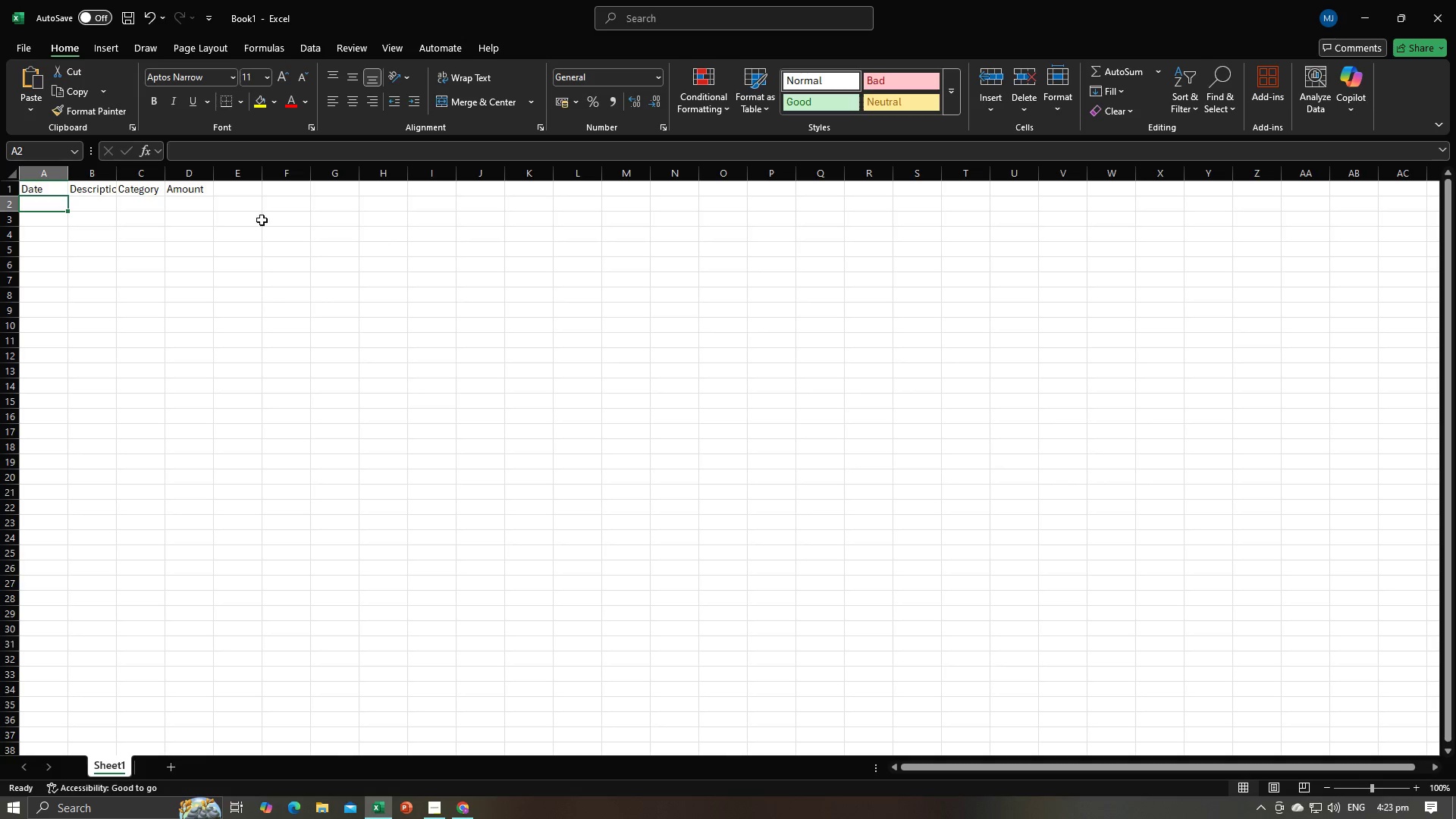 
key(Alt+AltLeft)
 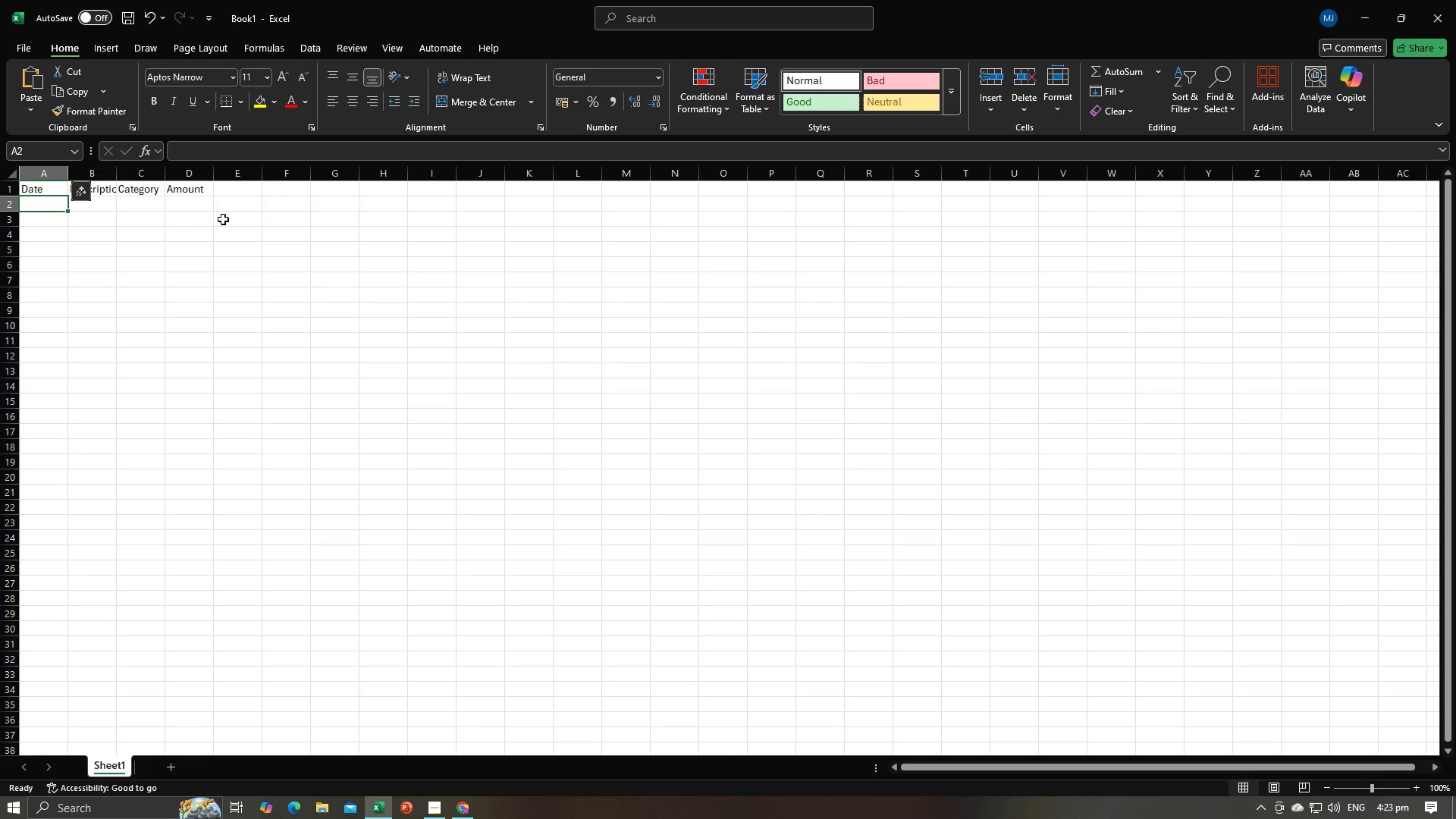 
key(Alt+Tab)
 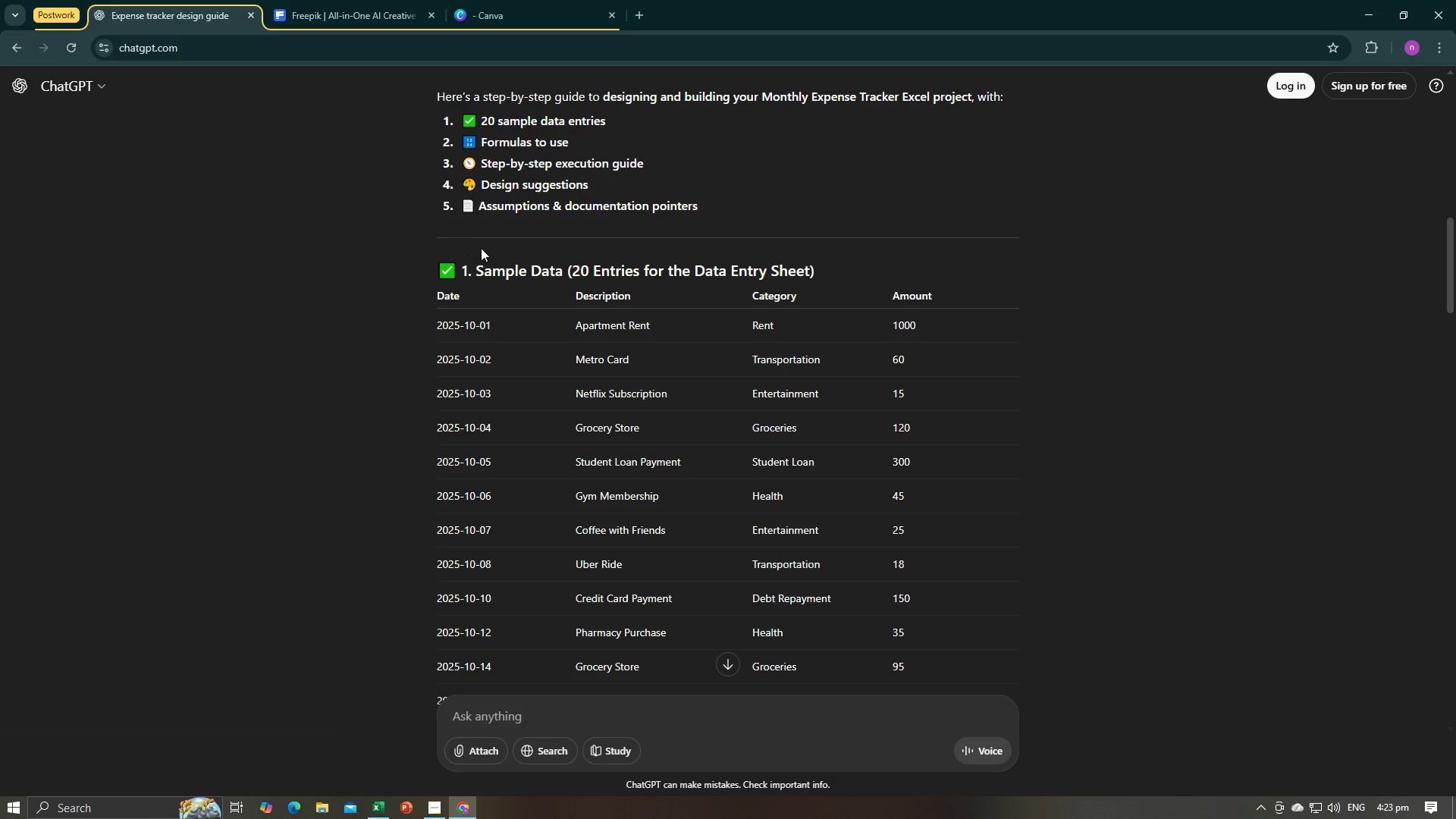 
key(Alt+AltLeft)
 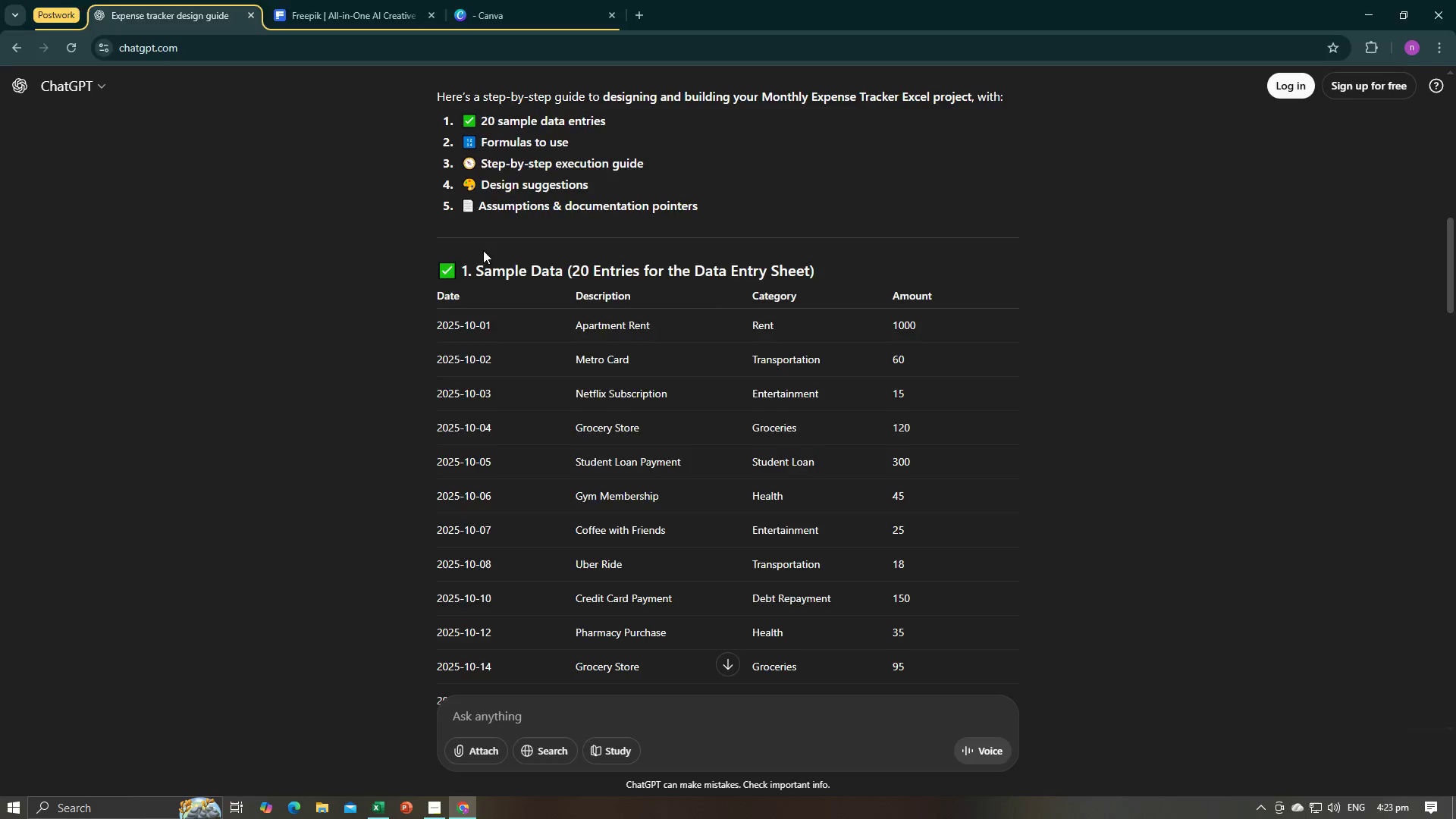 
key(Alt+Tab)
 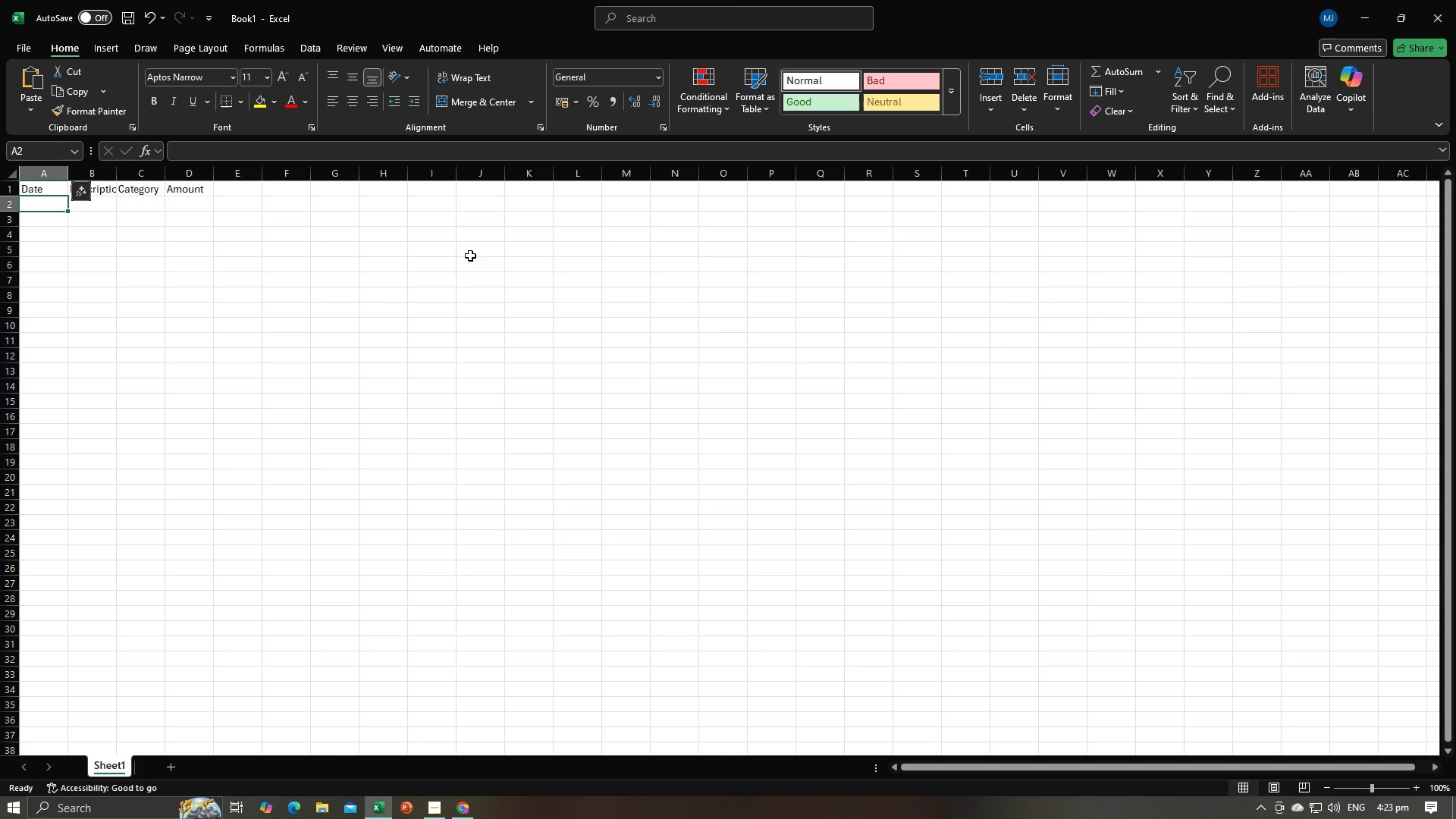 
key(Alt+AltLeft)
 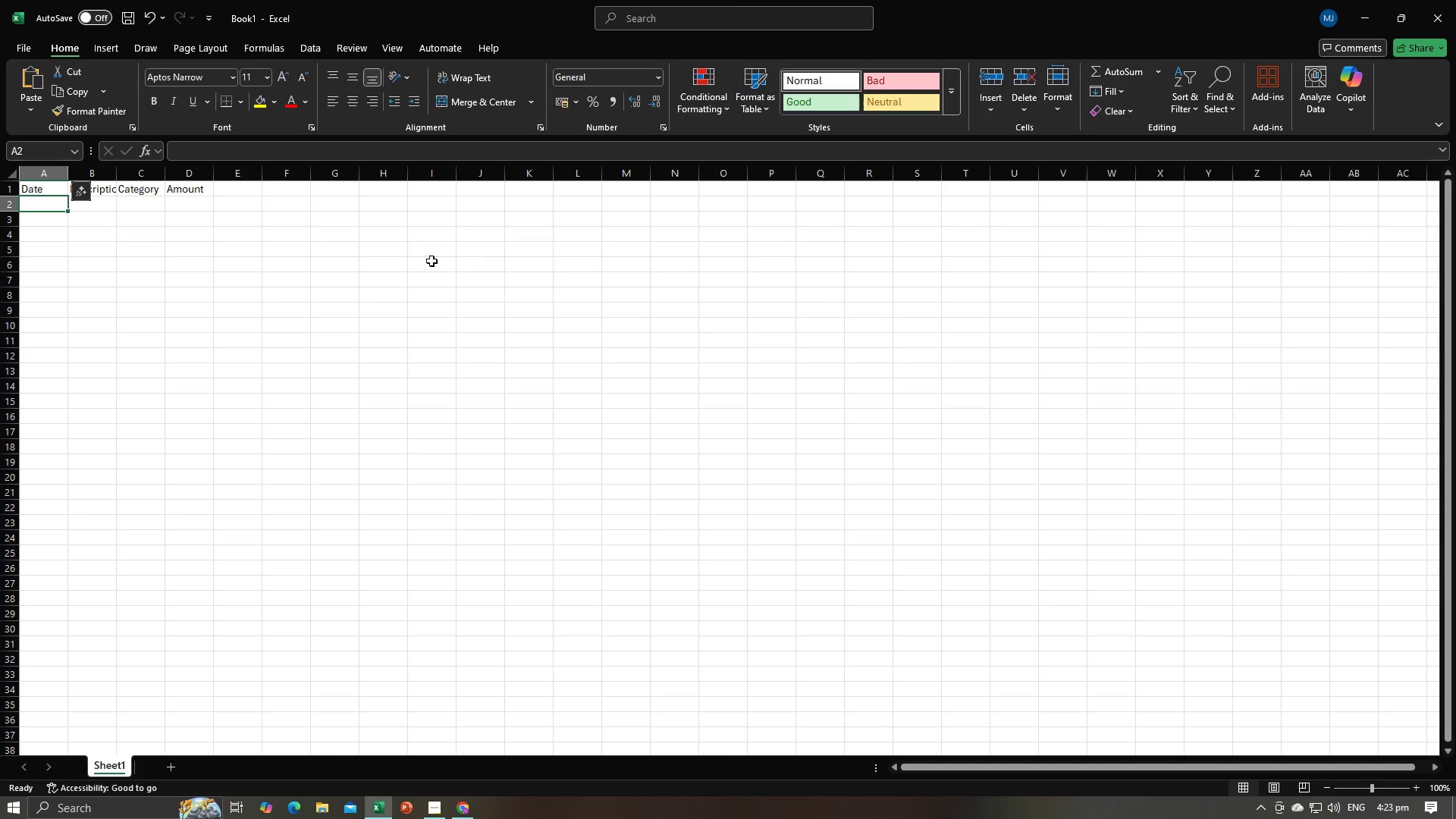 
key(Alt+Tab)
 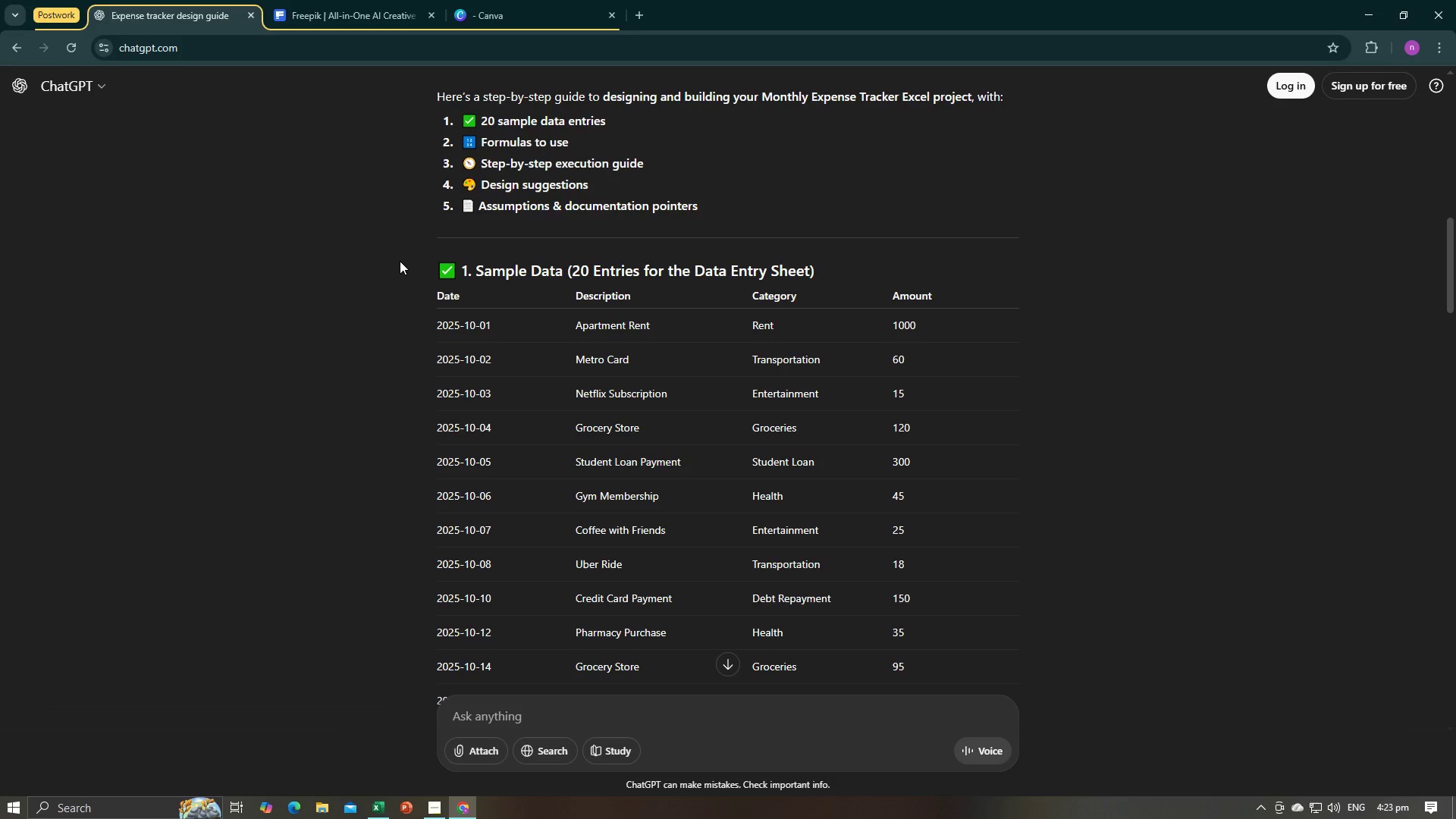 
key(Alt+AltLeft)
 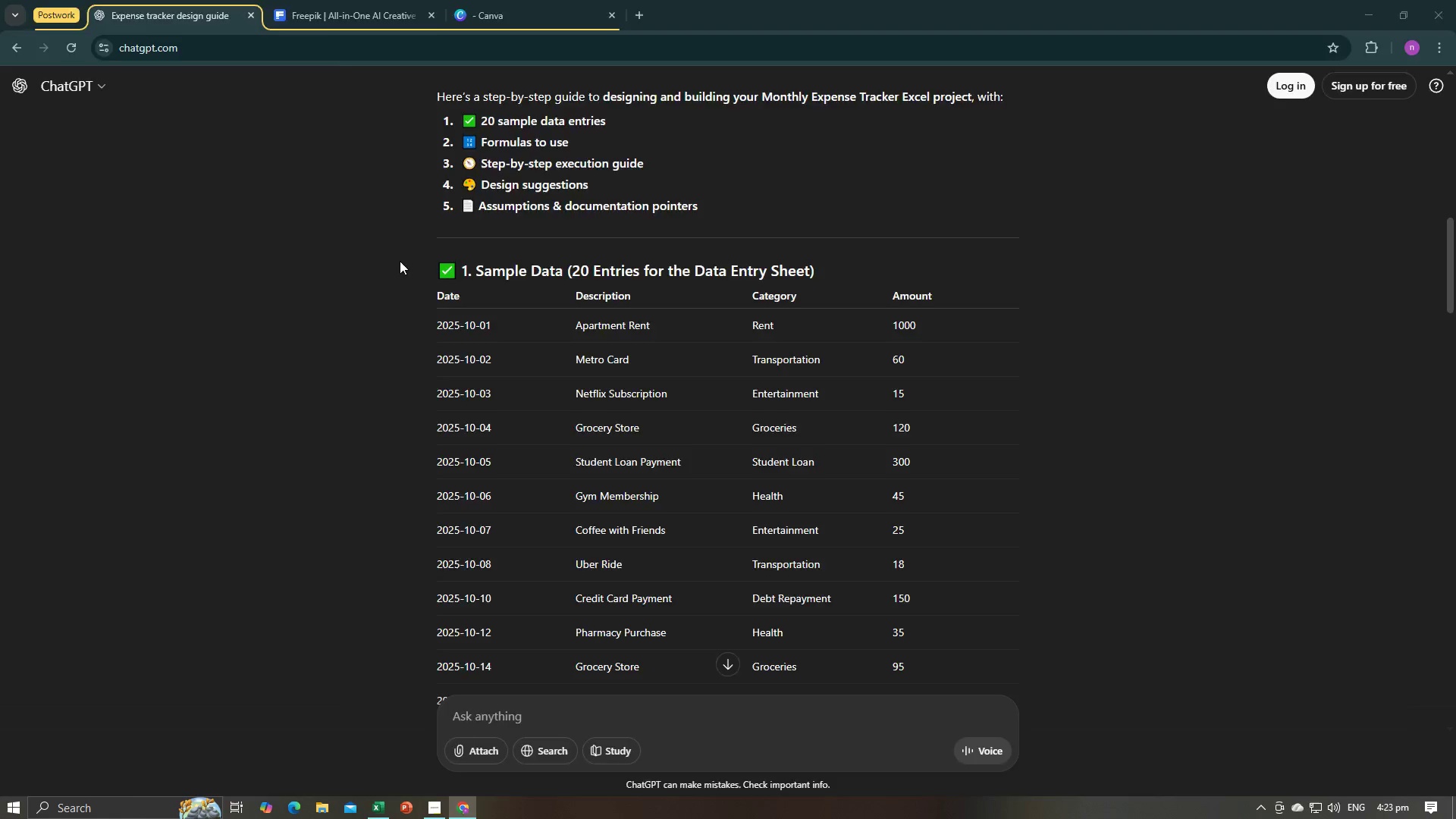 
key(Alt+Tab)
 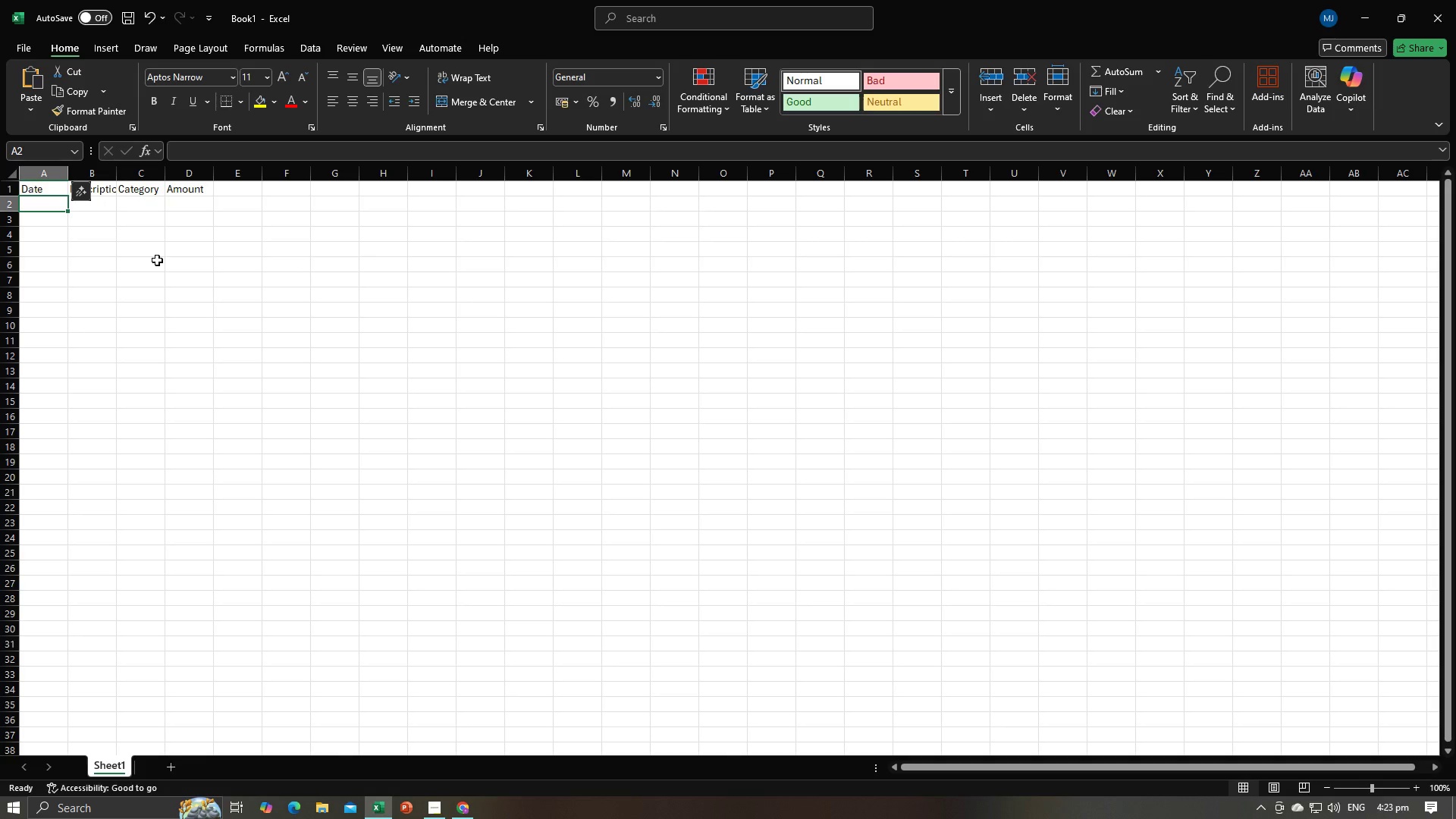 
key(Alt+AltLeft)
 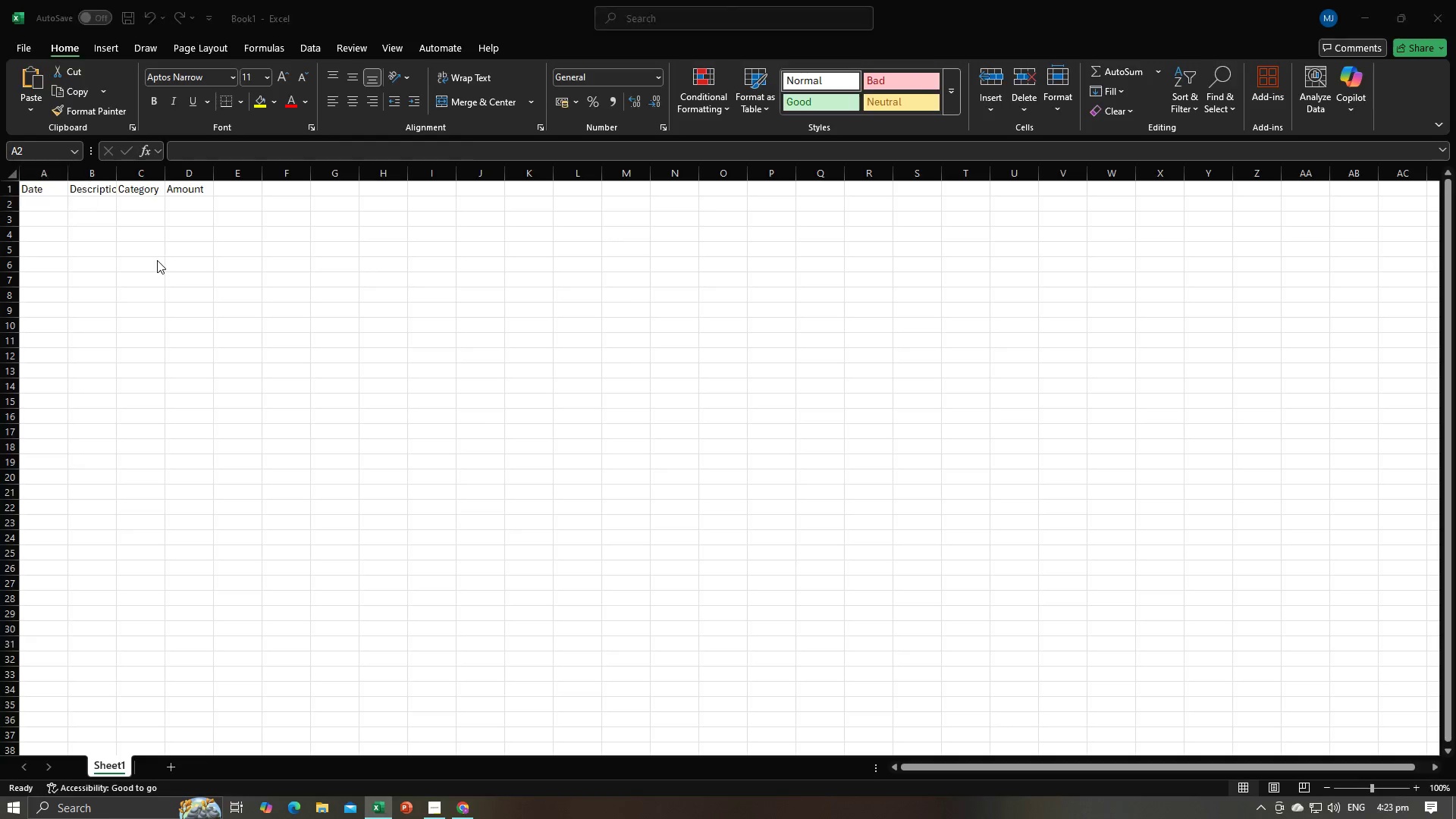 
key(Alt+Tab)
 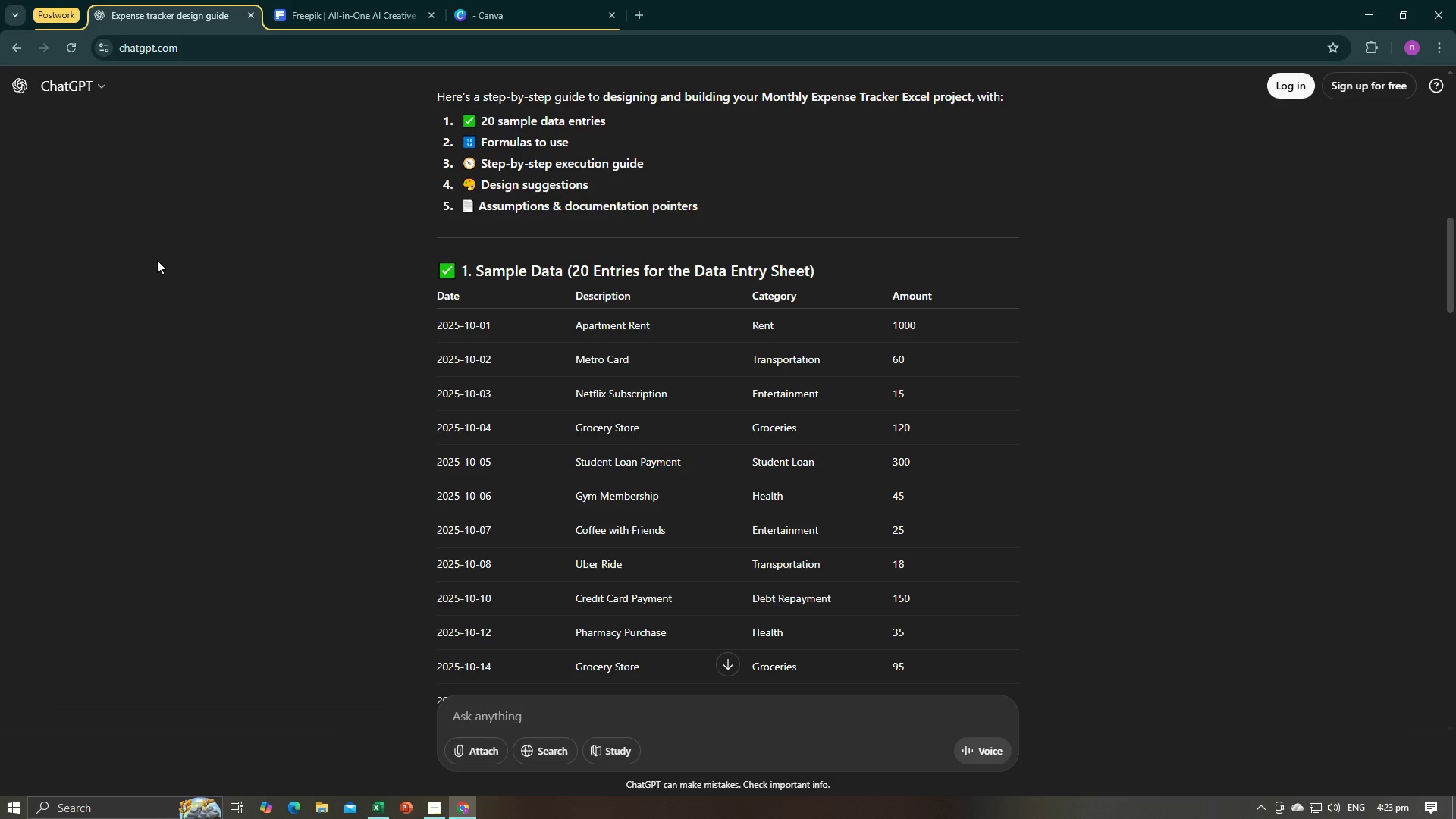 
key(Alt+AltLeft)
 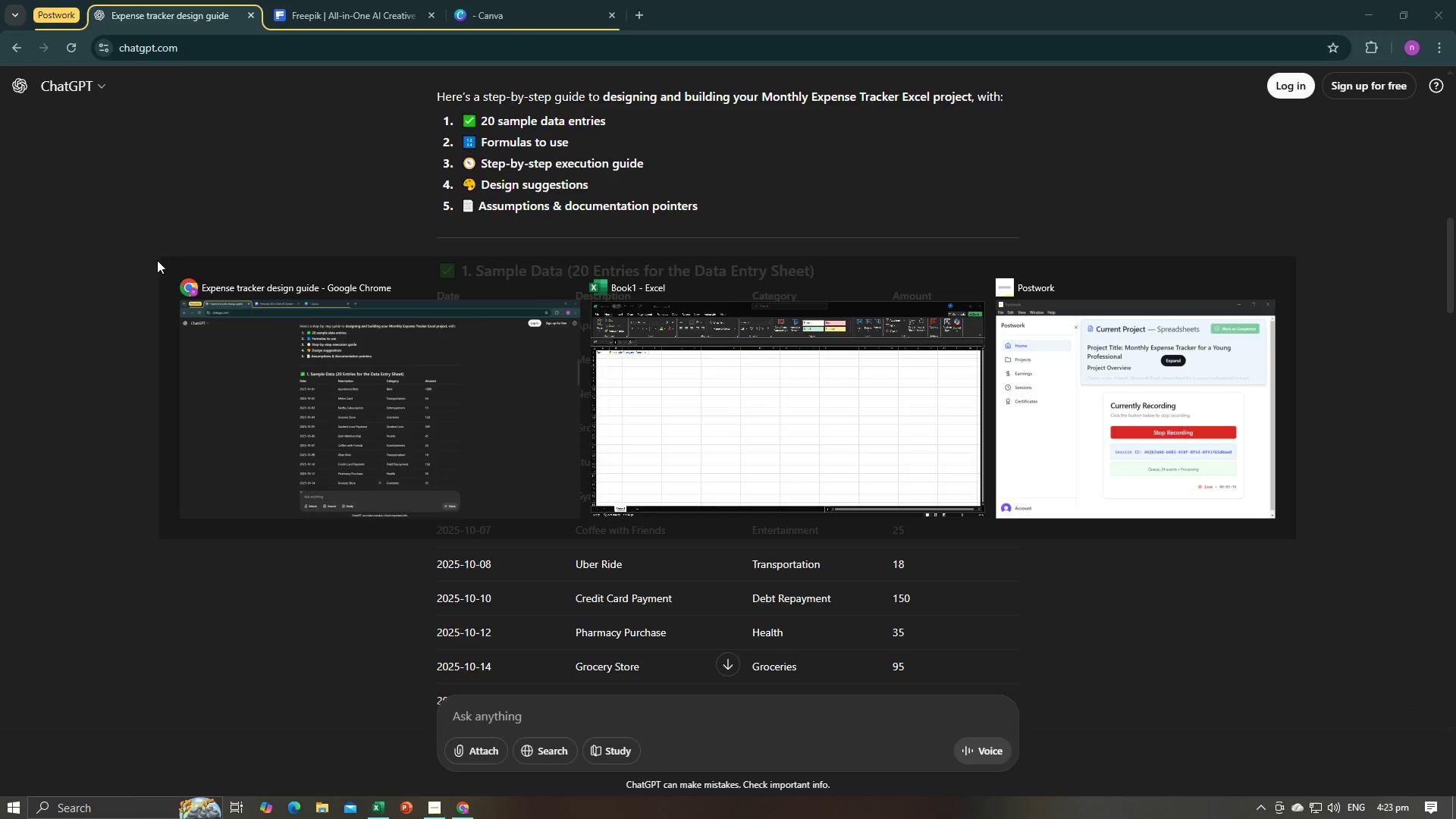 
key(Tab)
type(10-01-1)
key(Backspace)
type(25)
 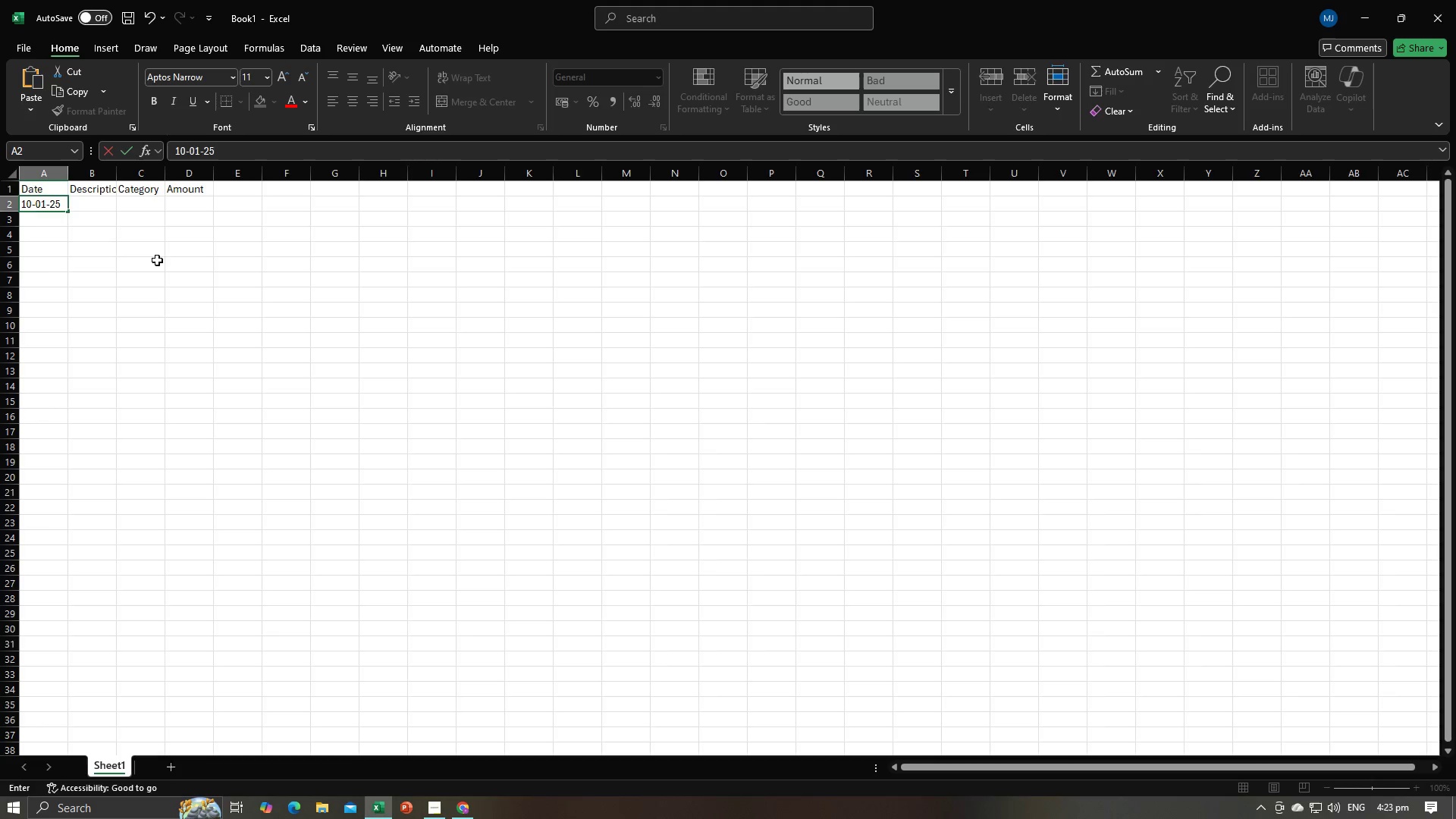 
key(Enter)
 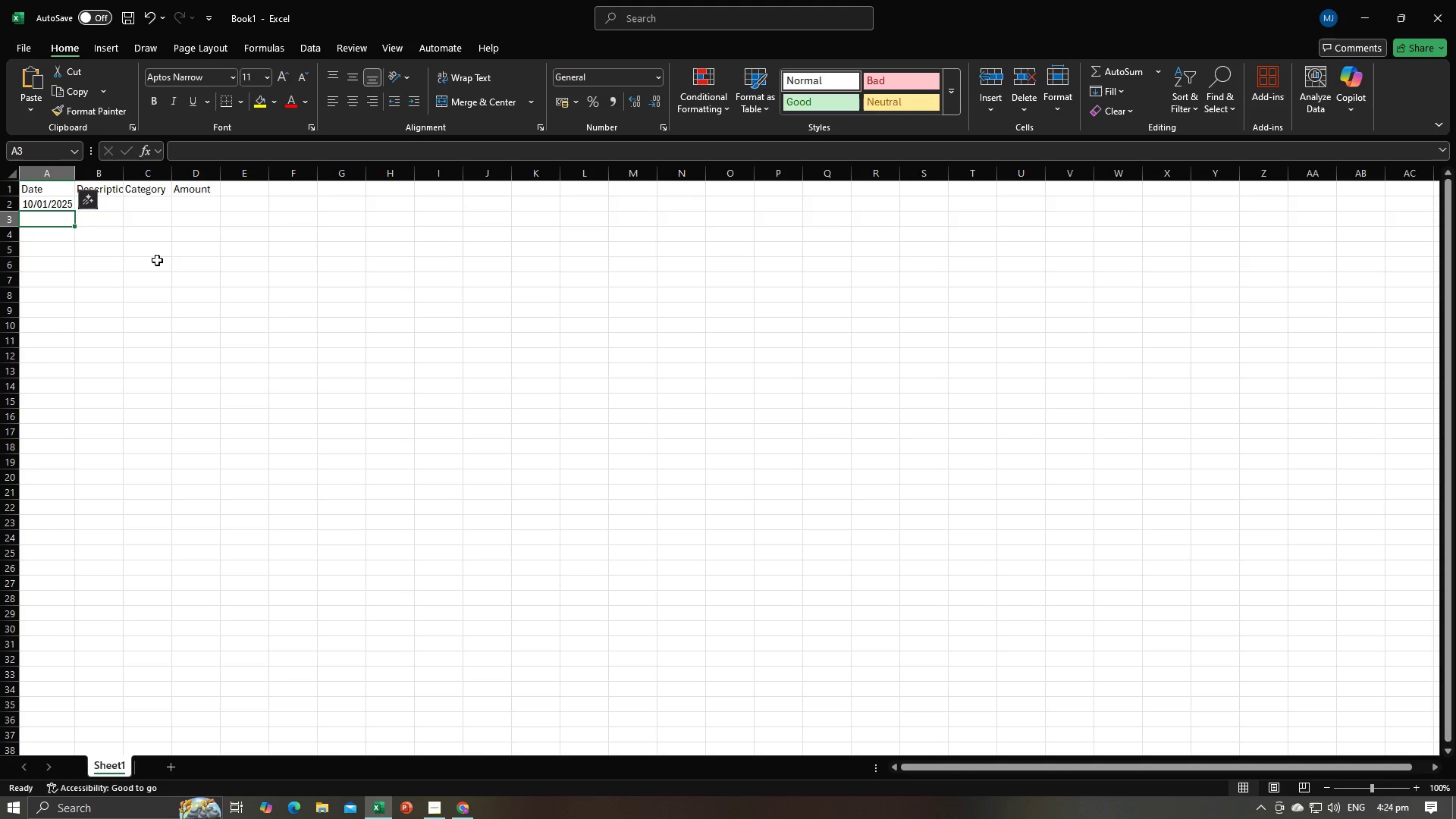 
type(10-02-2025)
 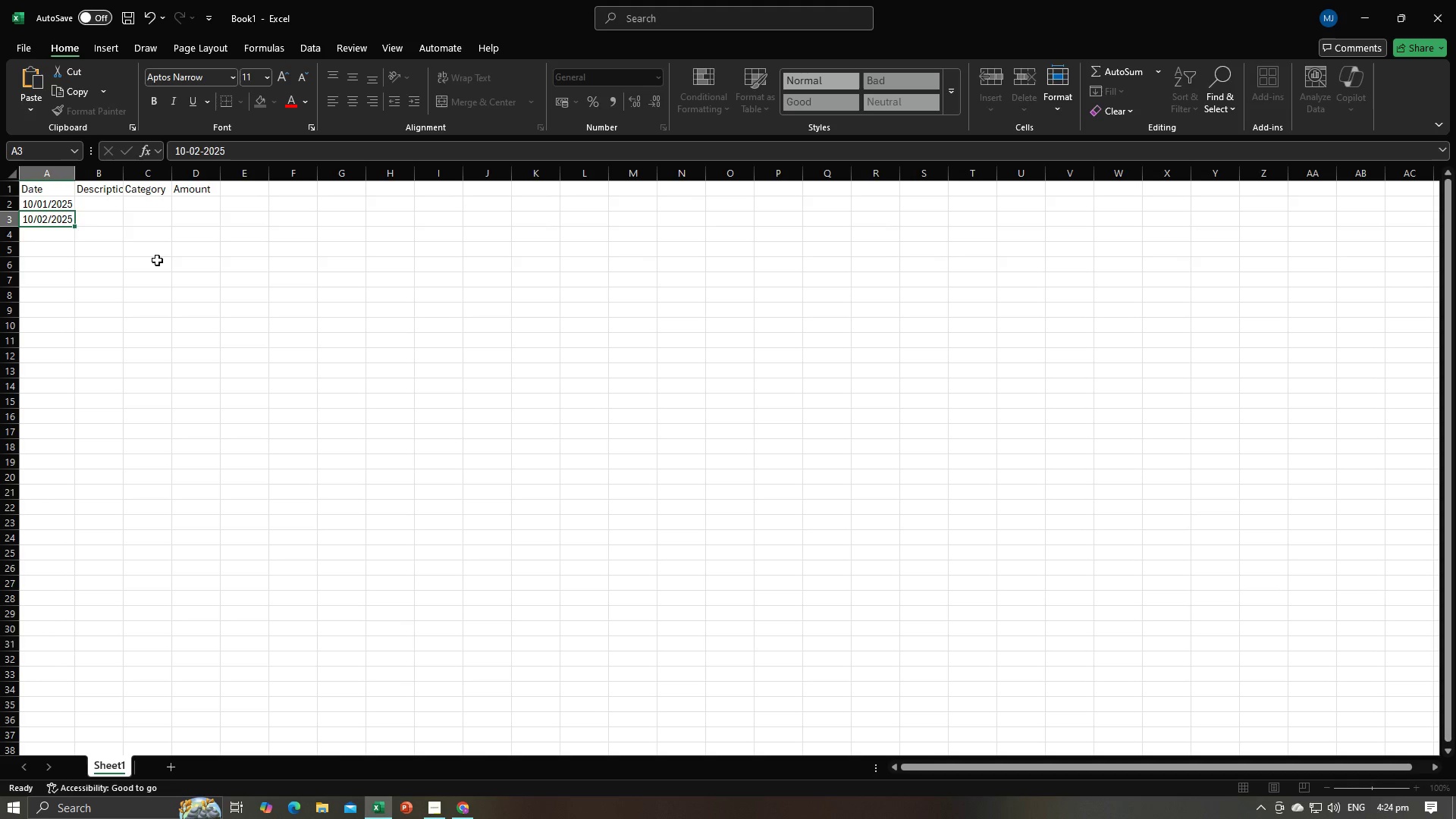 
key(Enter)
 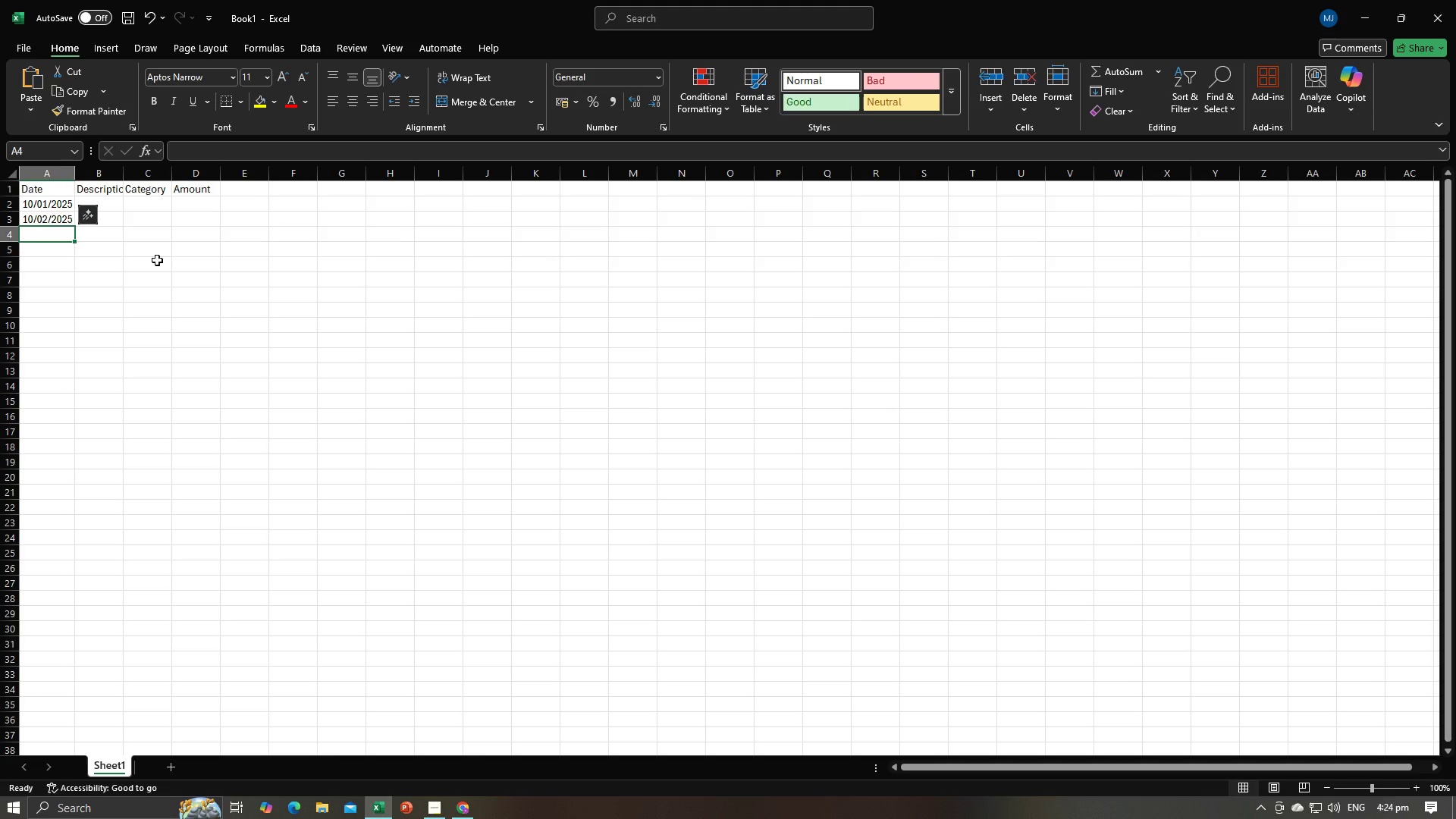 
type(10-)
key(Backspace)
type(-03-201)
key(Backspace)
type(25)
 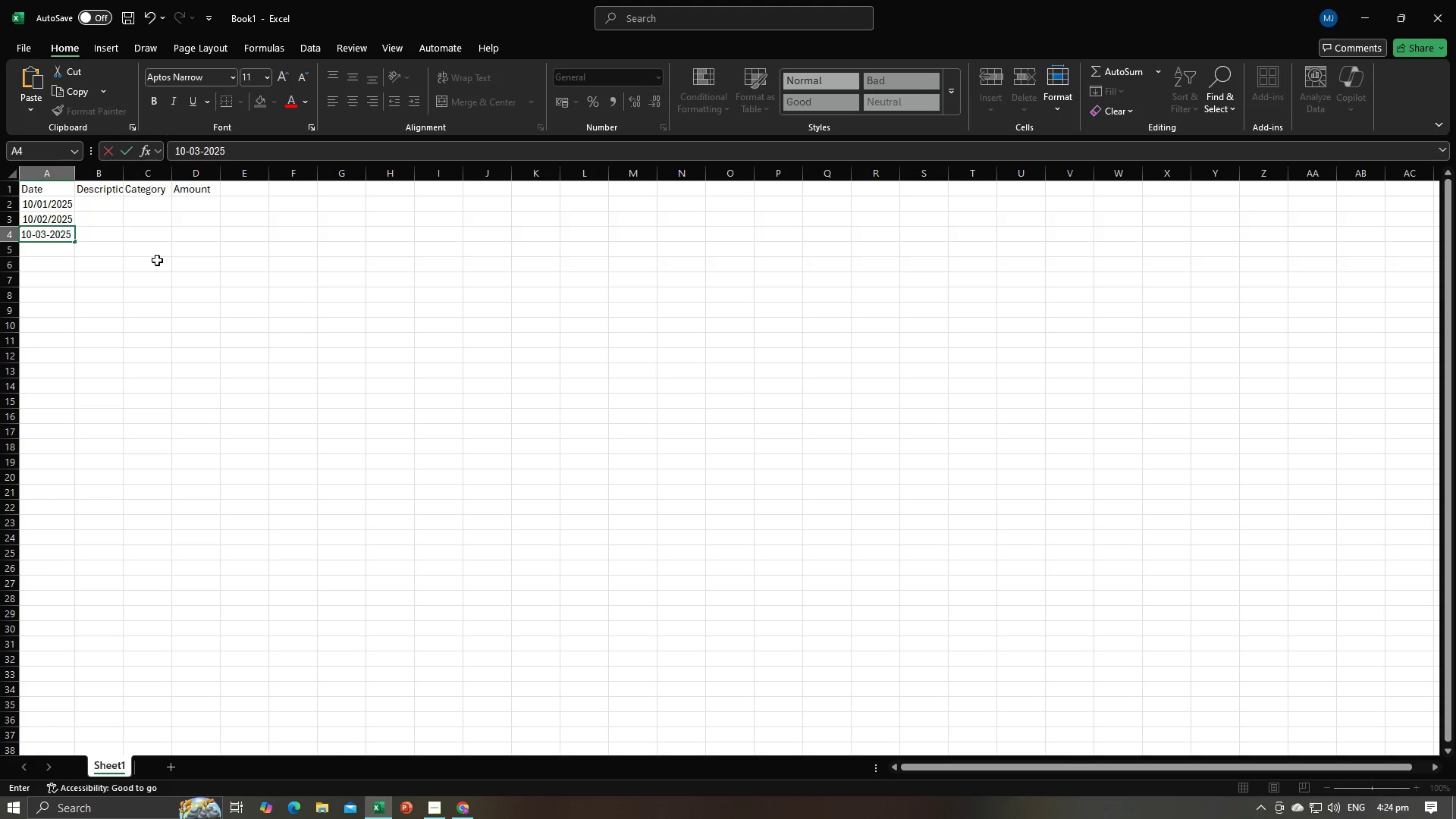 
key(Enter)
 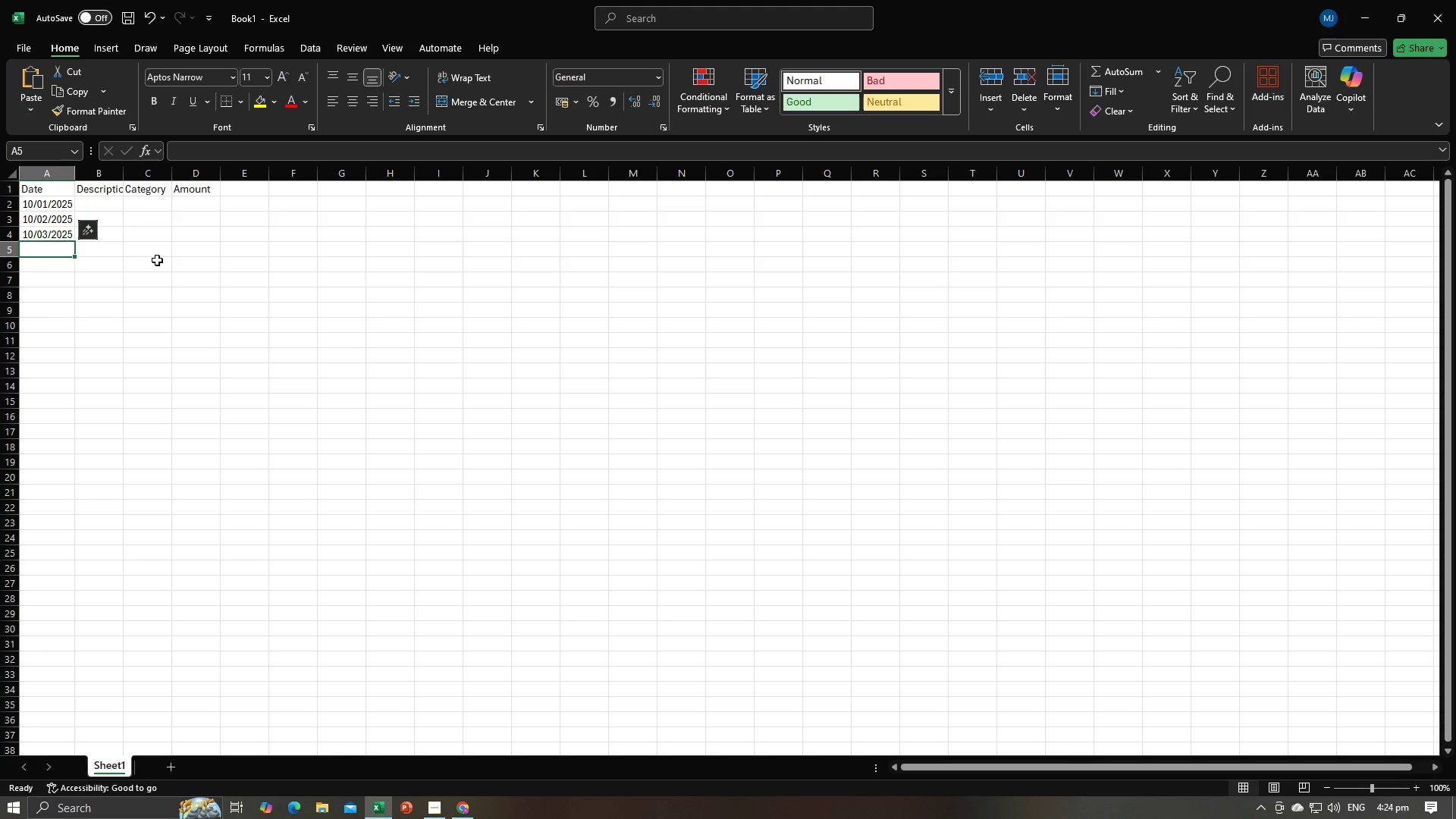 
type(1-)
key(Backspace)
type(0-04-2025)
 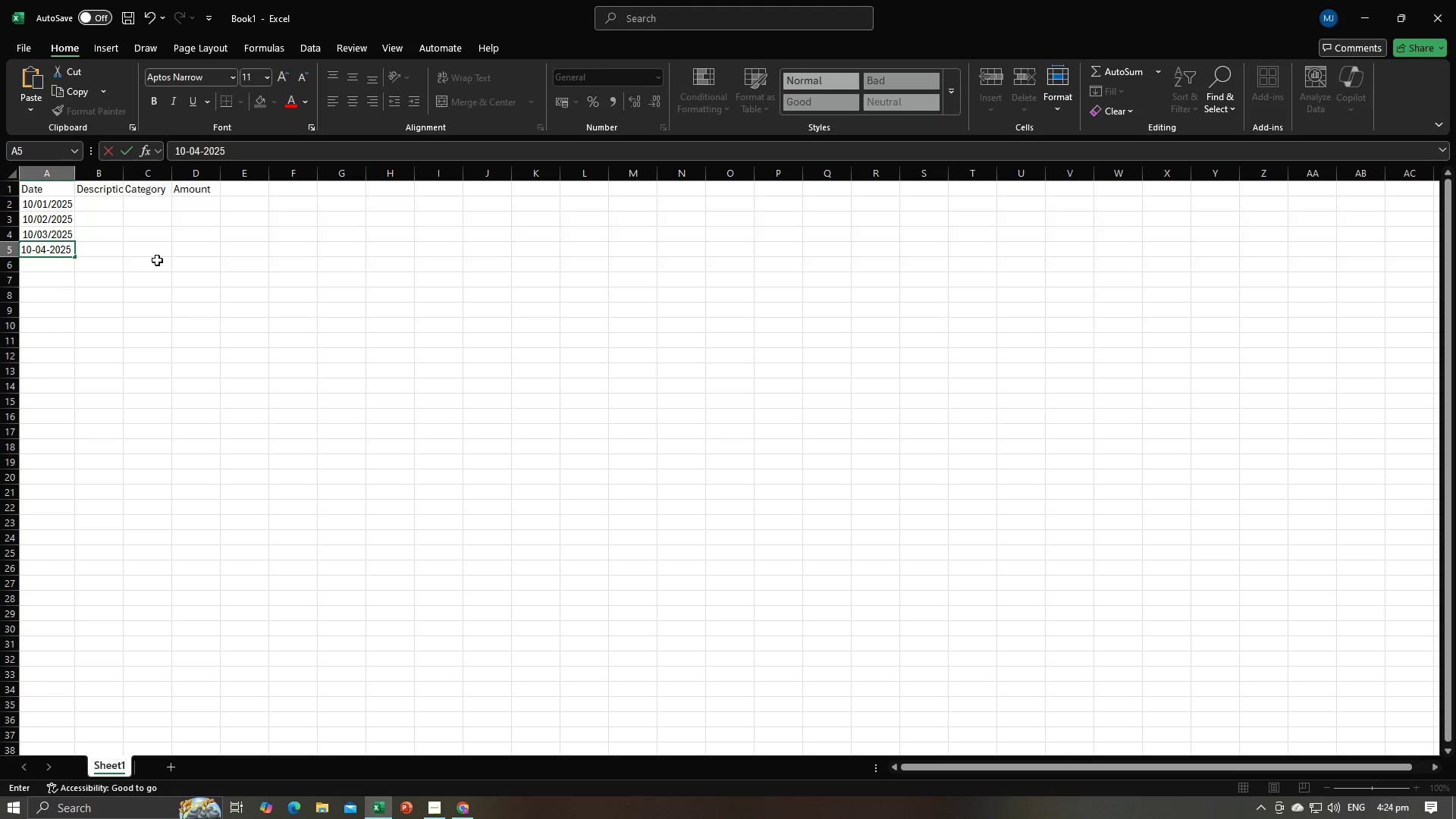 
key(Enter)
 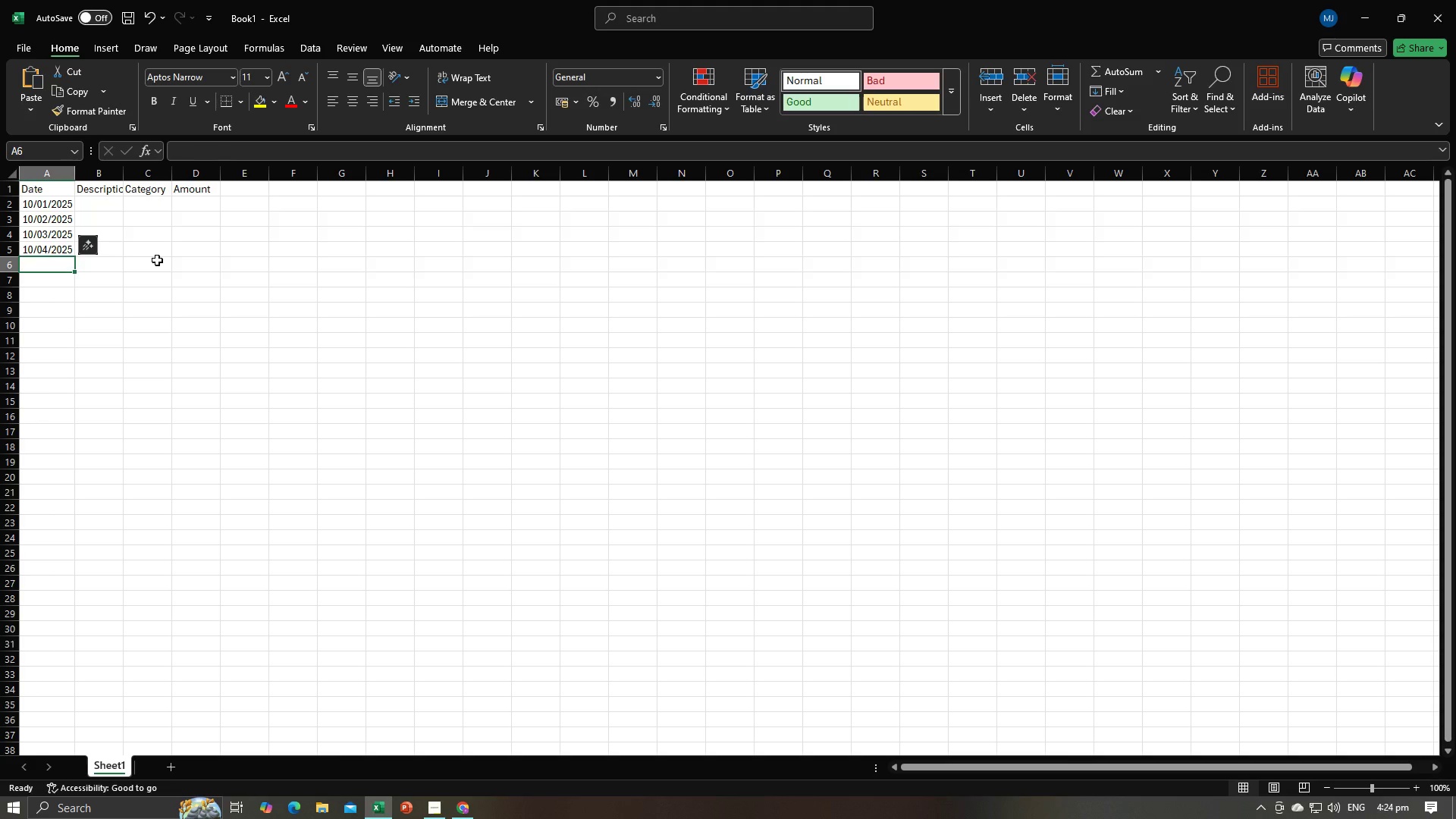 
type(20-)
key(Backspace)
key(Backspace)
key(Backspace)
key(Backspace)
type(1-=)
key(Backspace)
key(Backspace)
type(0-05-2025)
 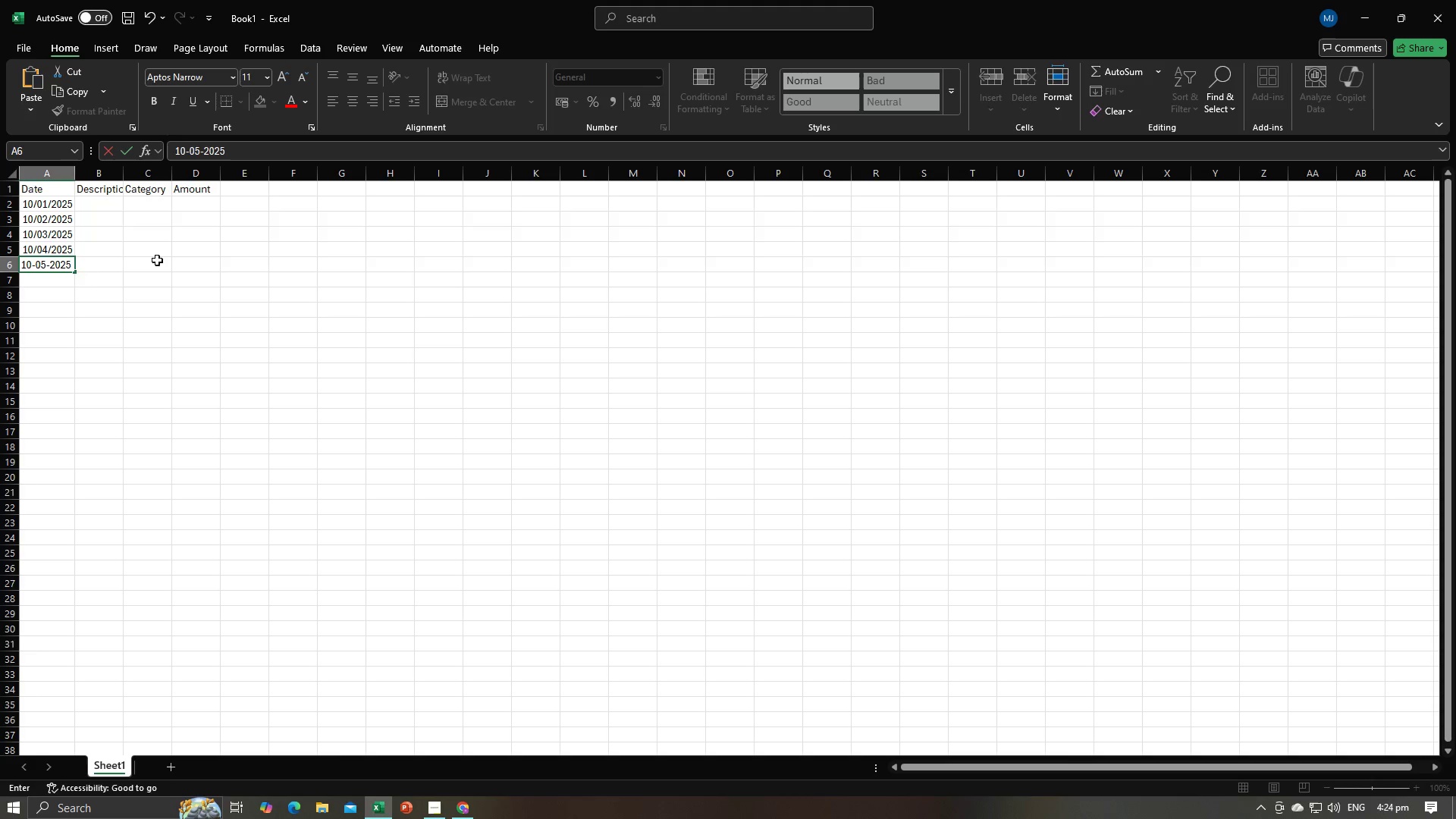 
key(Enter)
 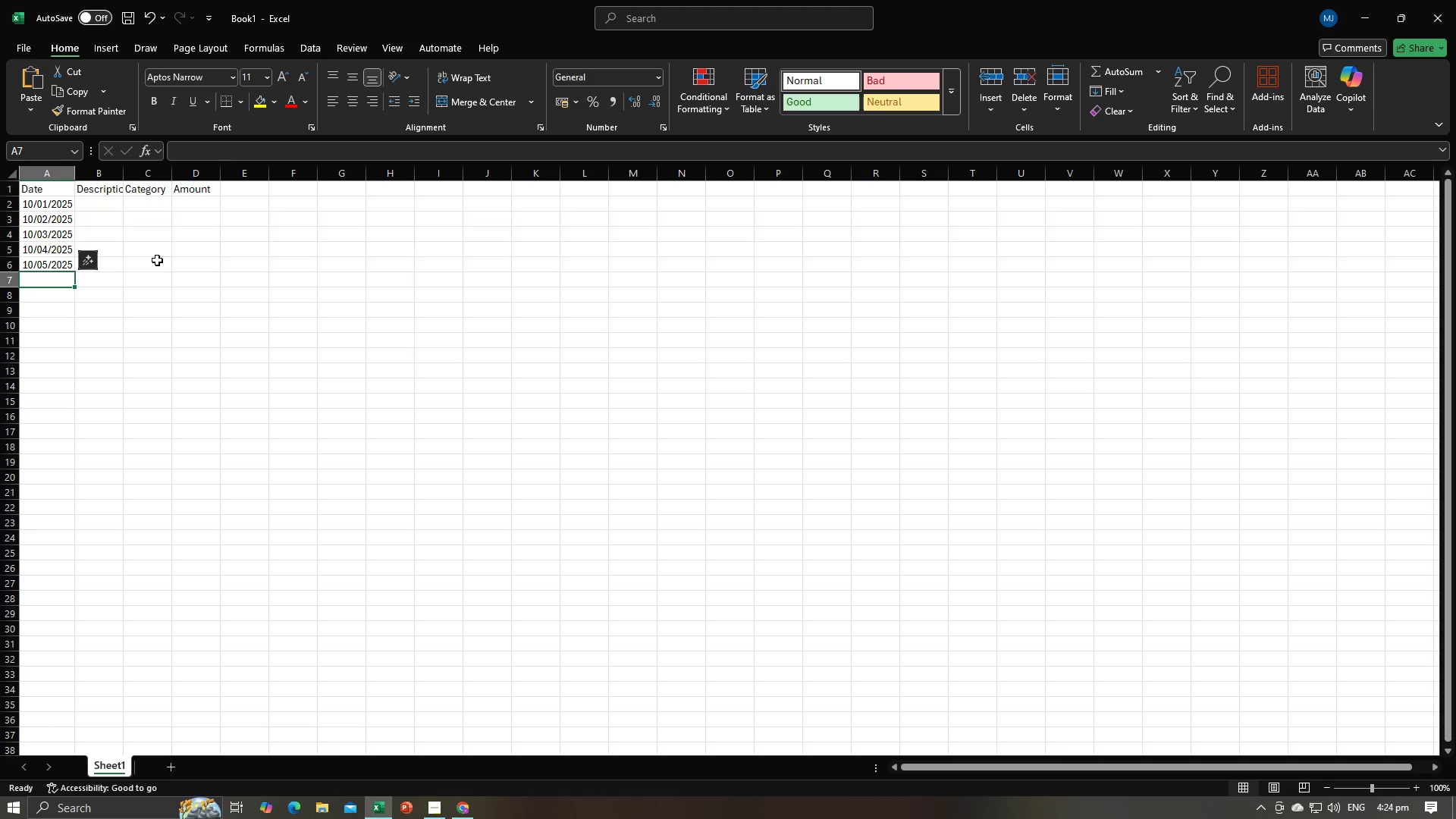 
type(20)
key(Backspace)
key(Backspace)
type(2)
key(Backspace)
type(10-06-2025)
 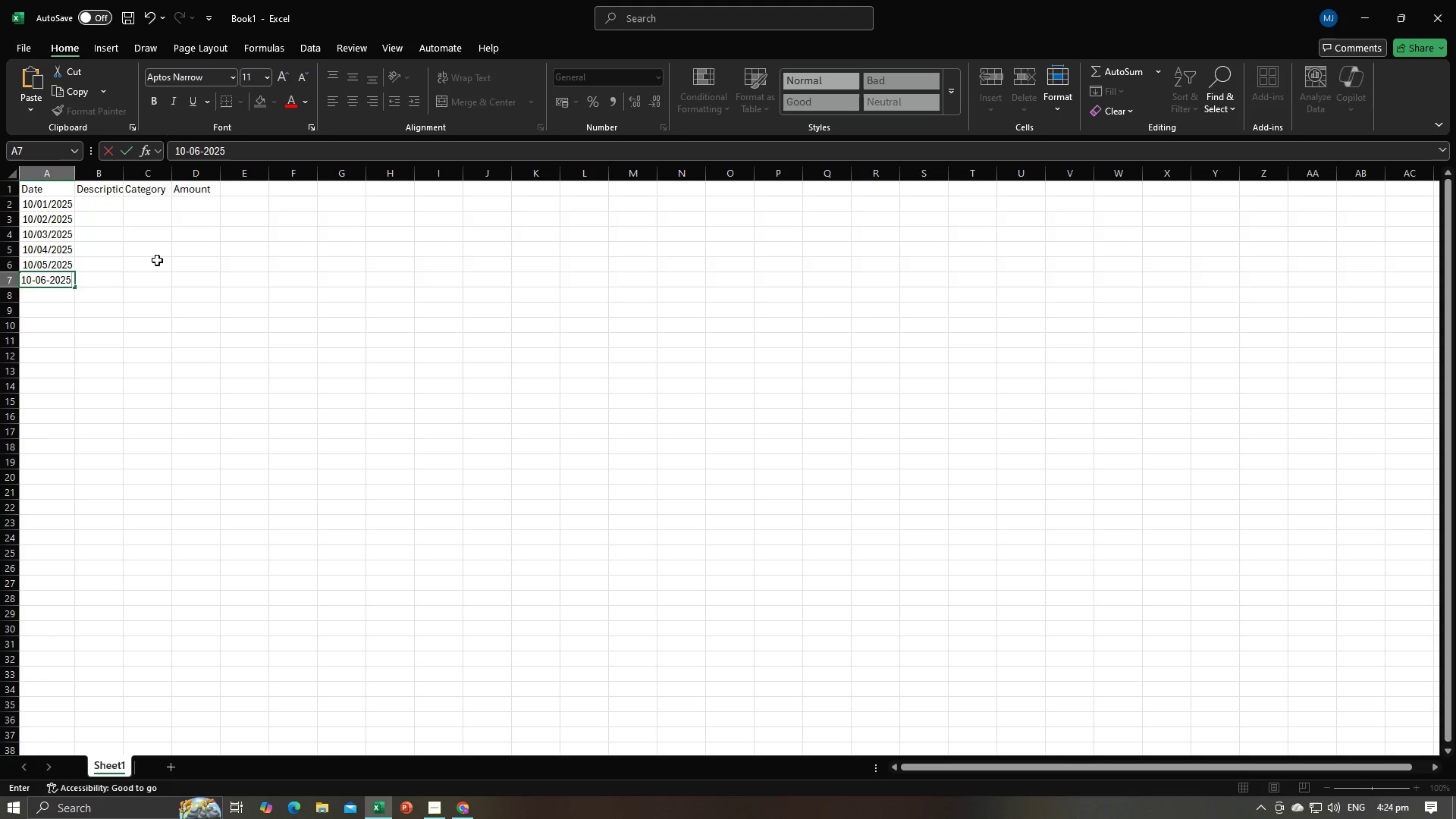 
key(Enter)
 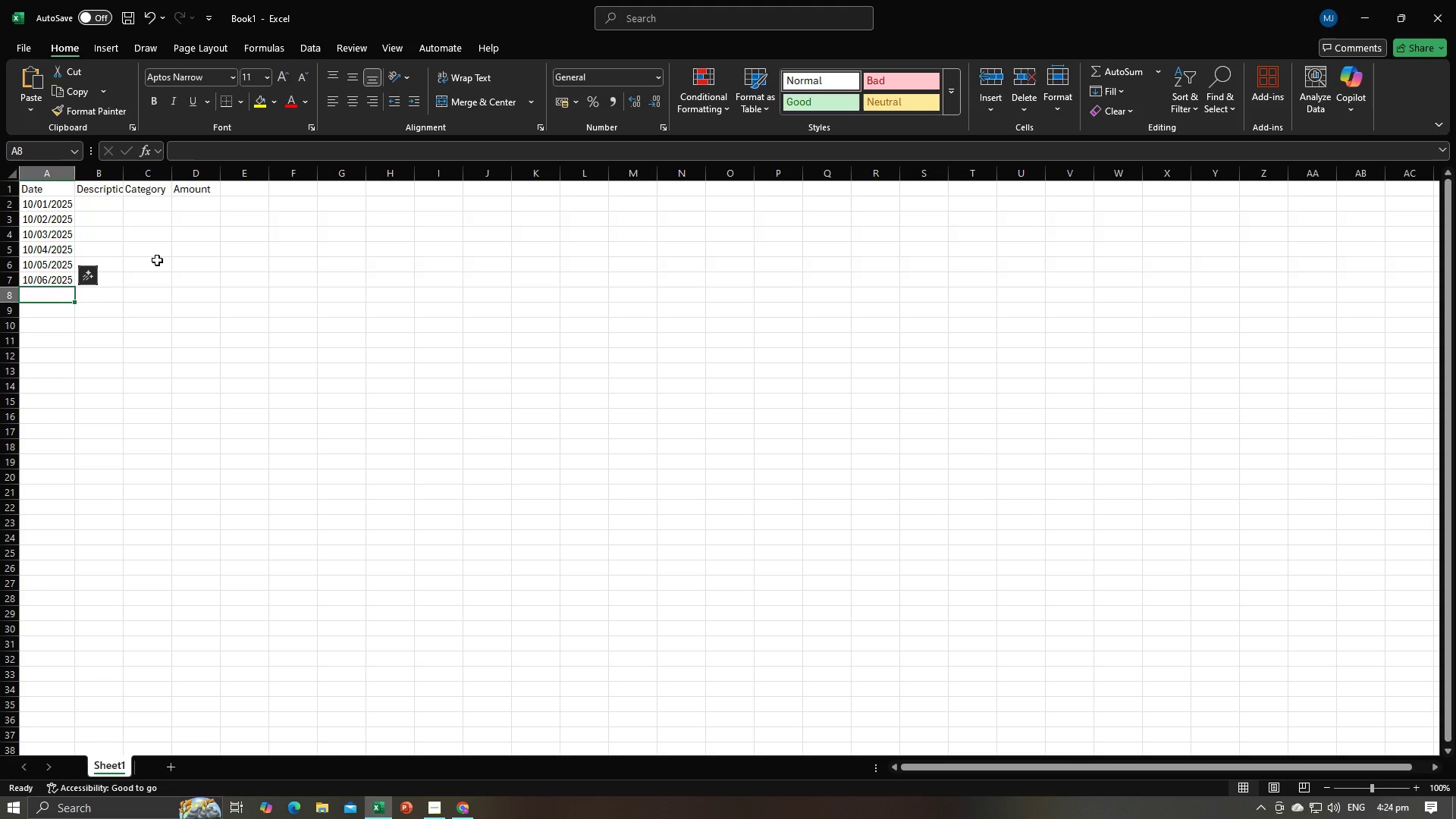 
key(Alt+AltLeft)
 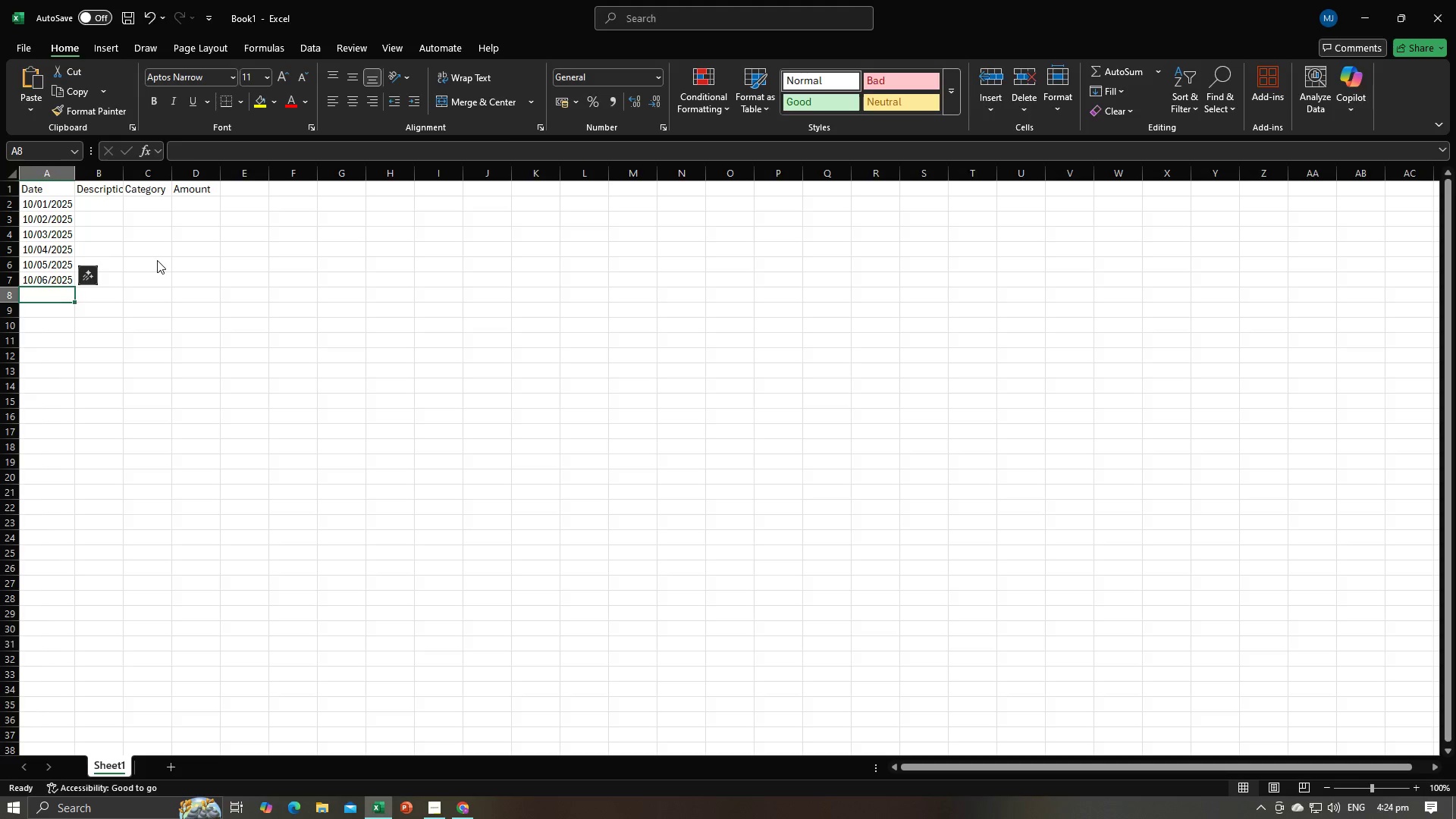 
key(Alt+Tab)
 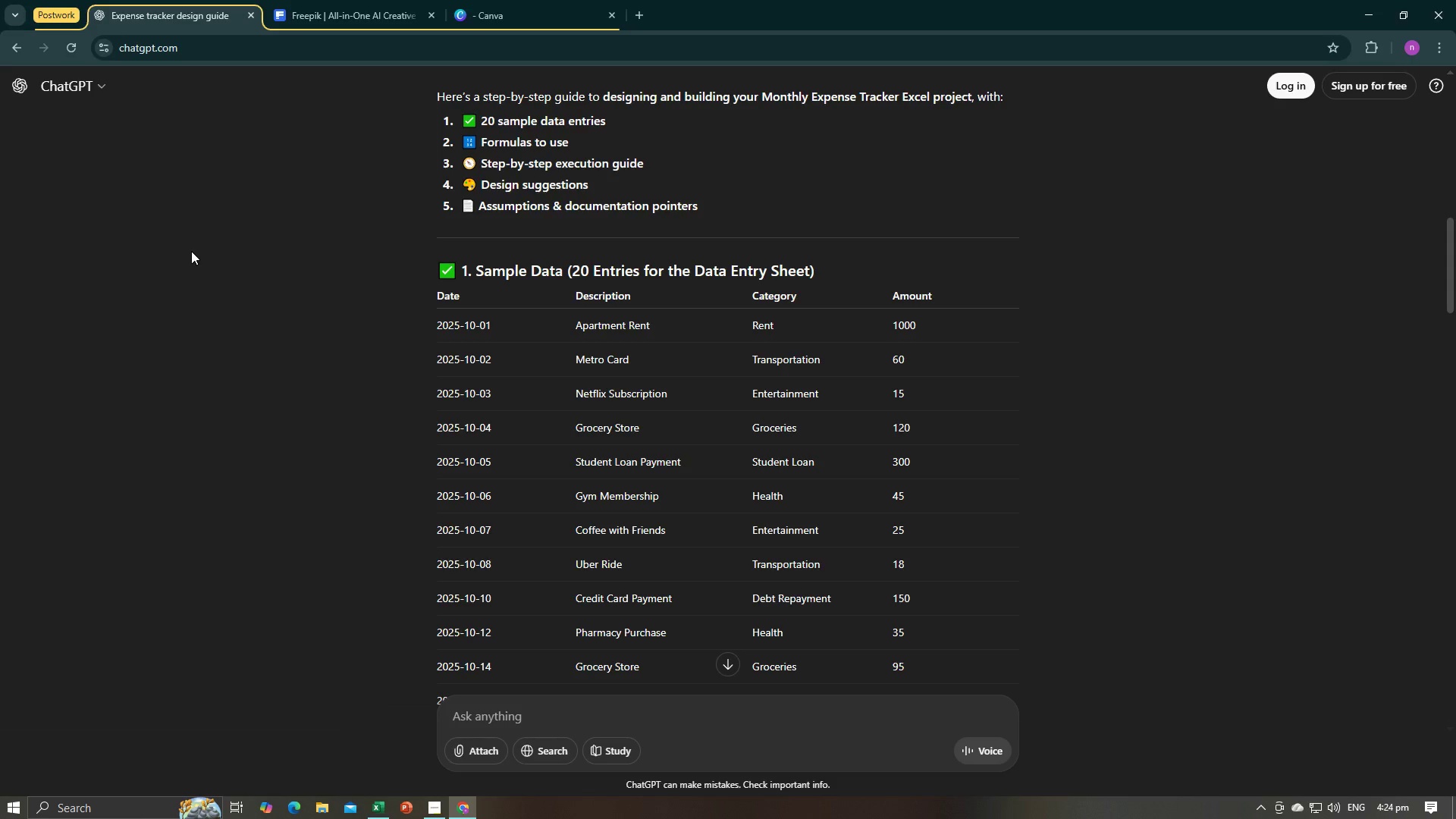 
scroll: coordinate [538, 443], scroll_direction: down, amount: 7.0
 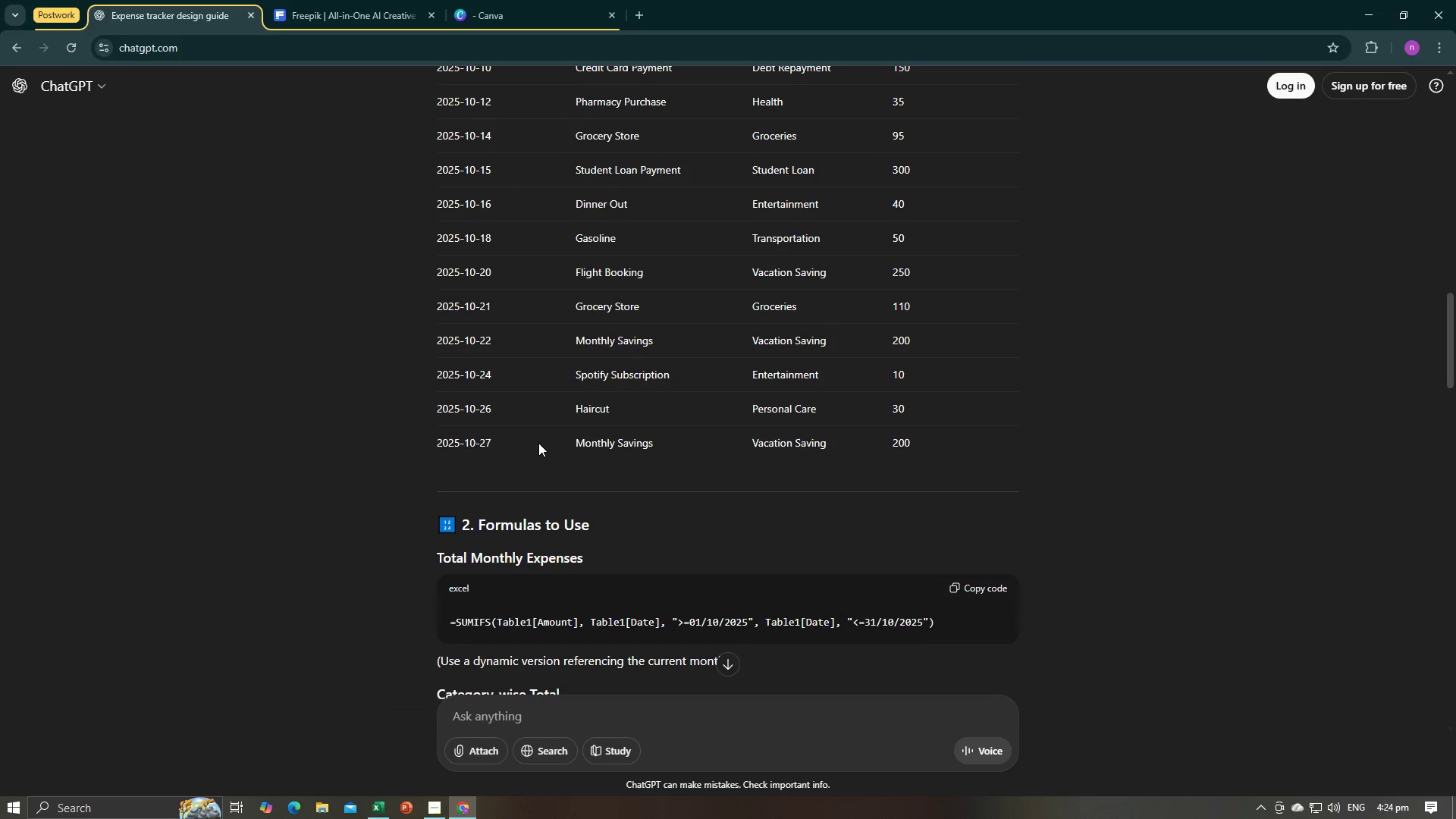 
key(Alt+AltLeft)
 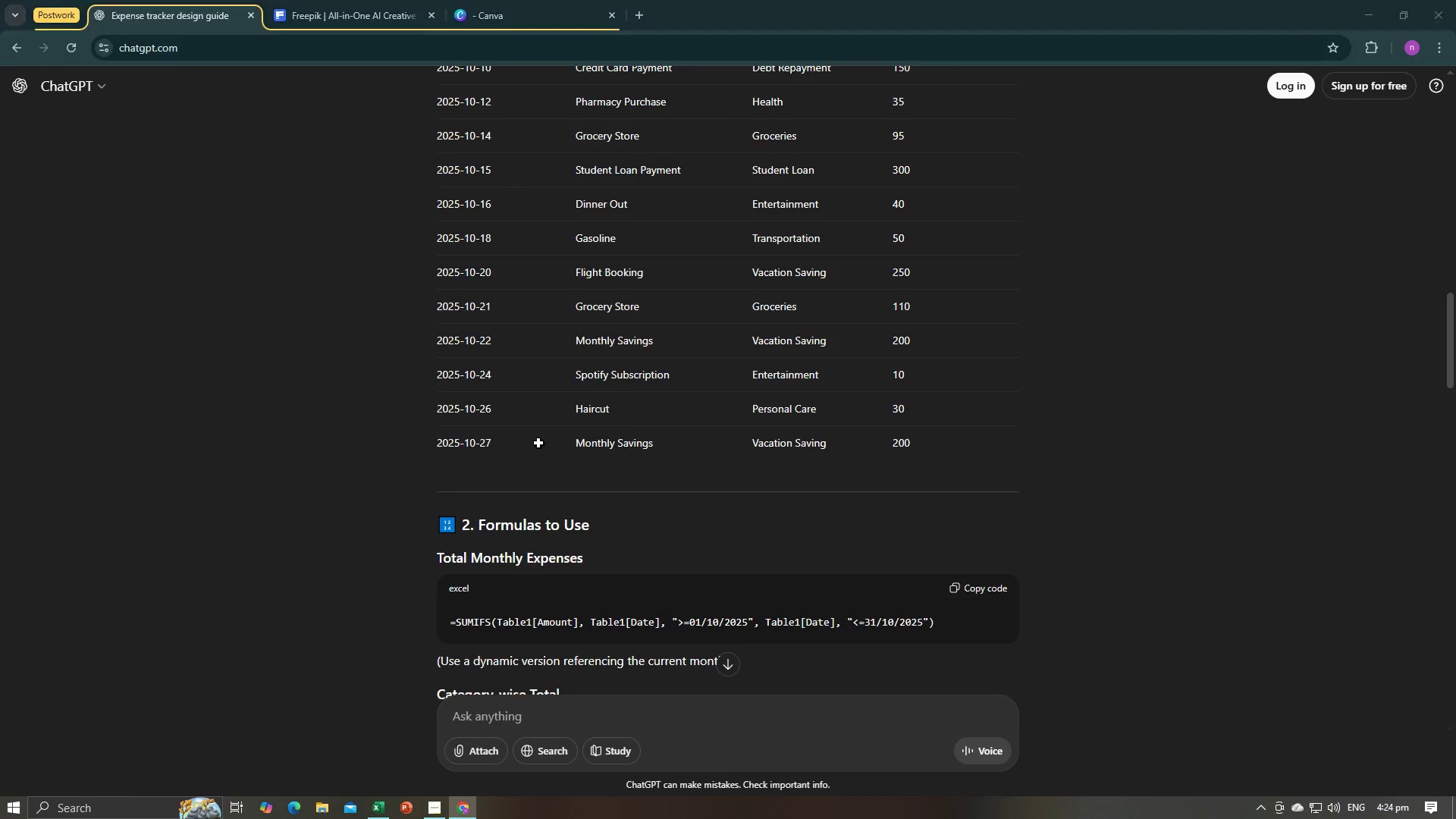 
key(Alt+Tab)
 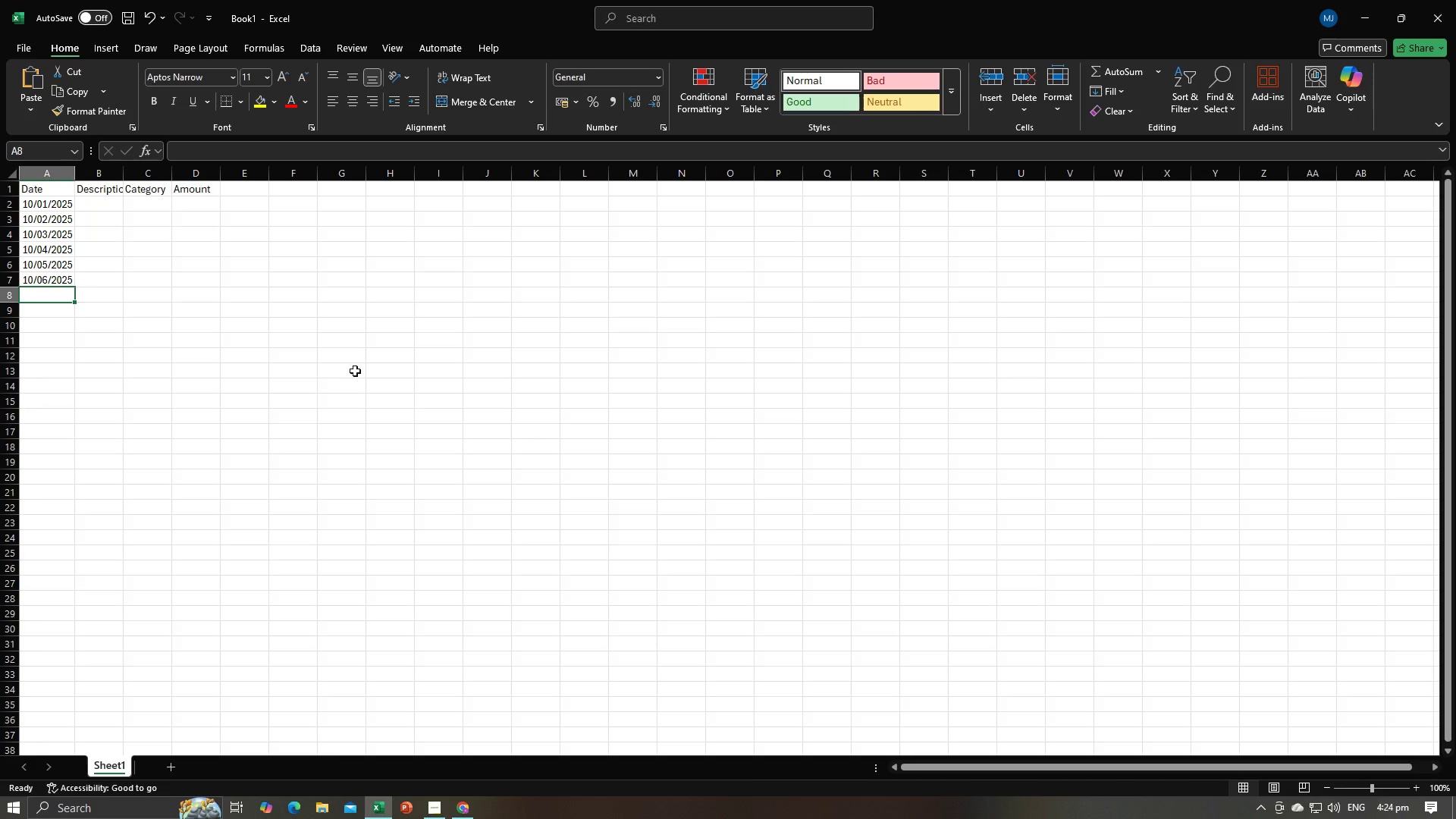 
scroll: coordinate [350, 372], scroll_direction: up, amount: 2.0
 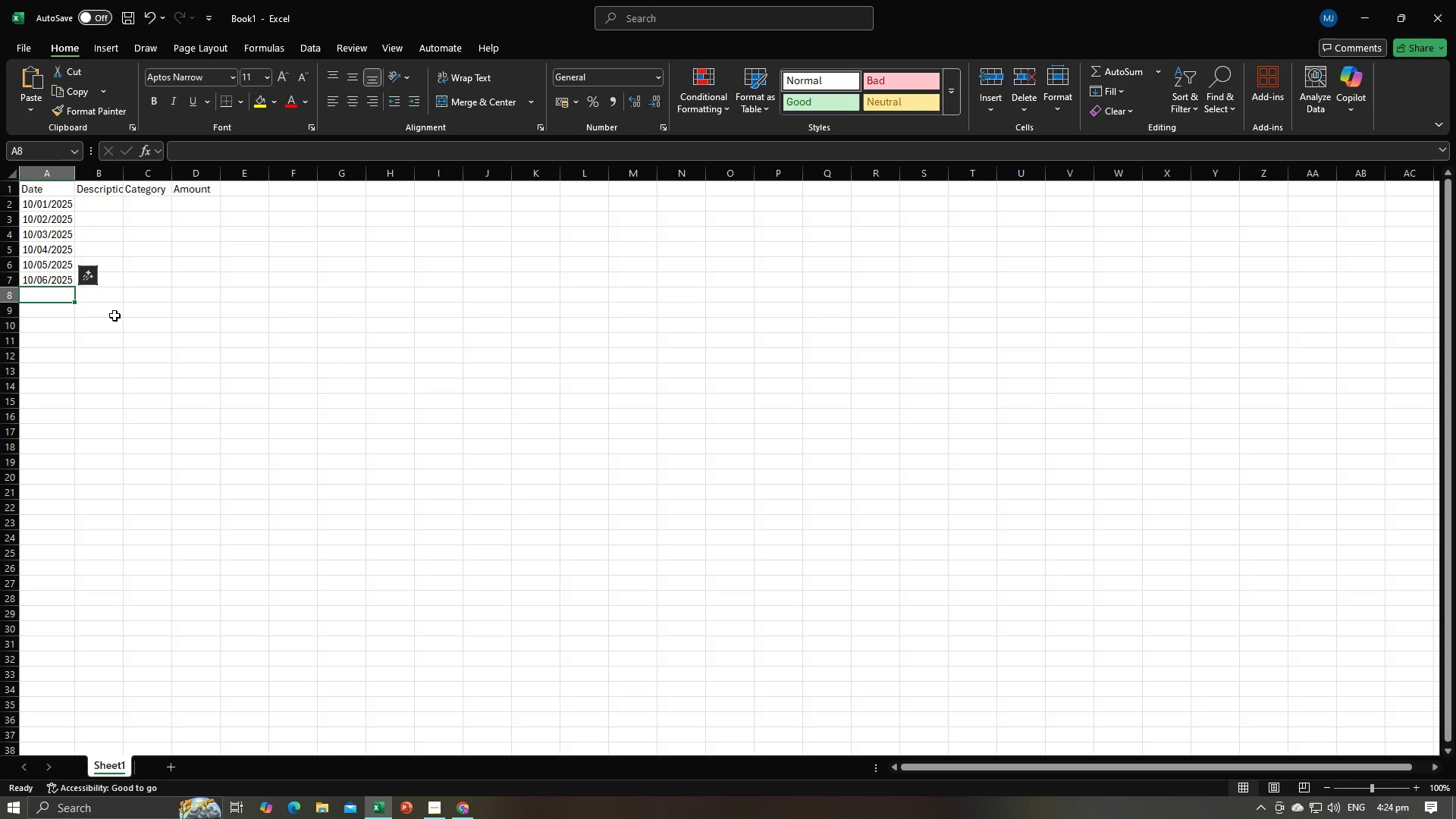 
key(Alt+AltLeft)
 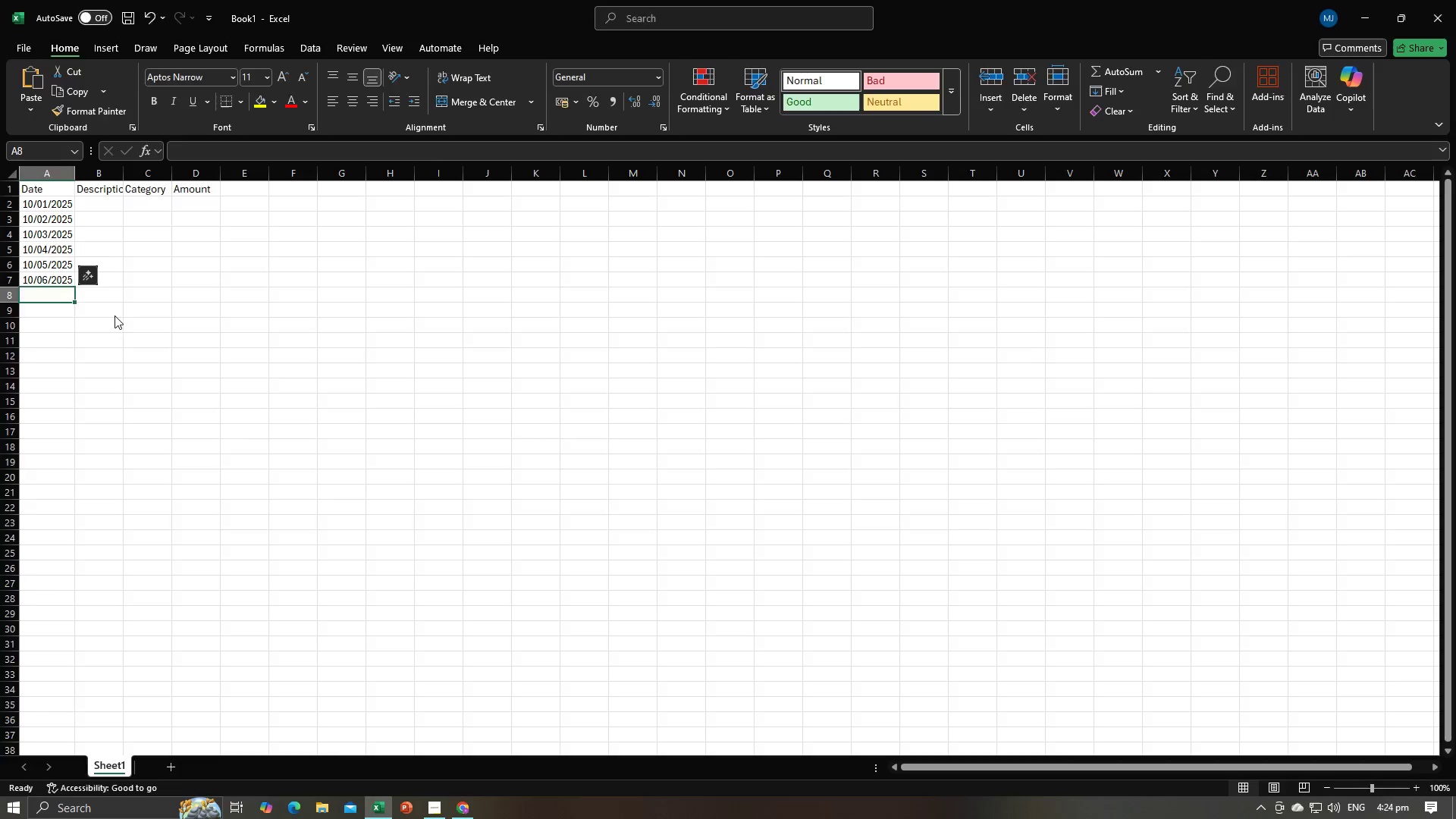 
key(Alt+Tab)
 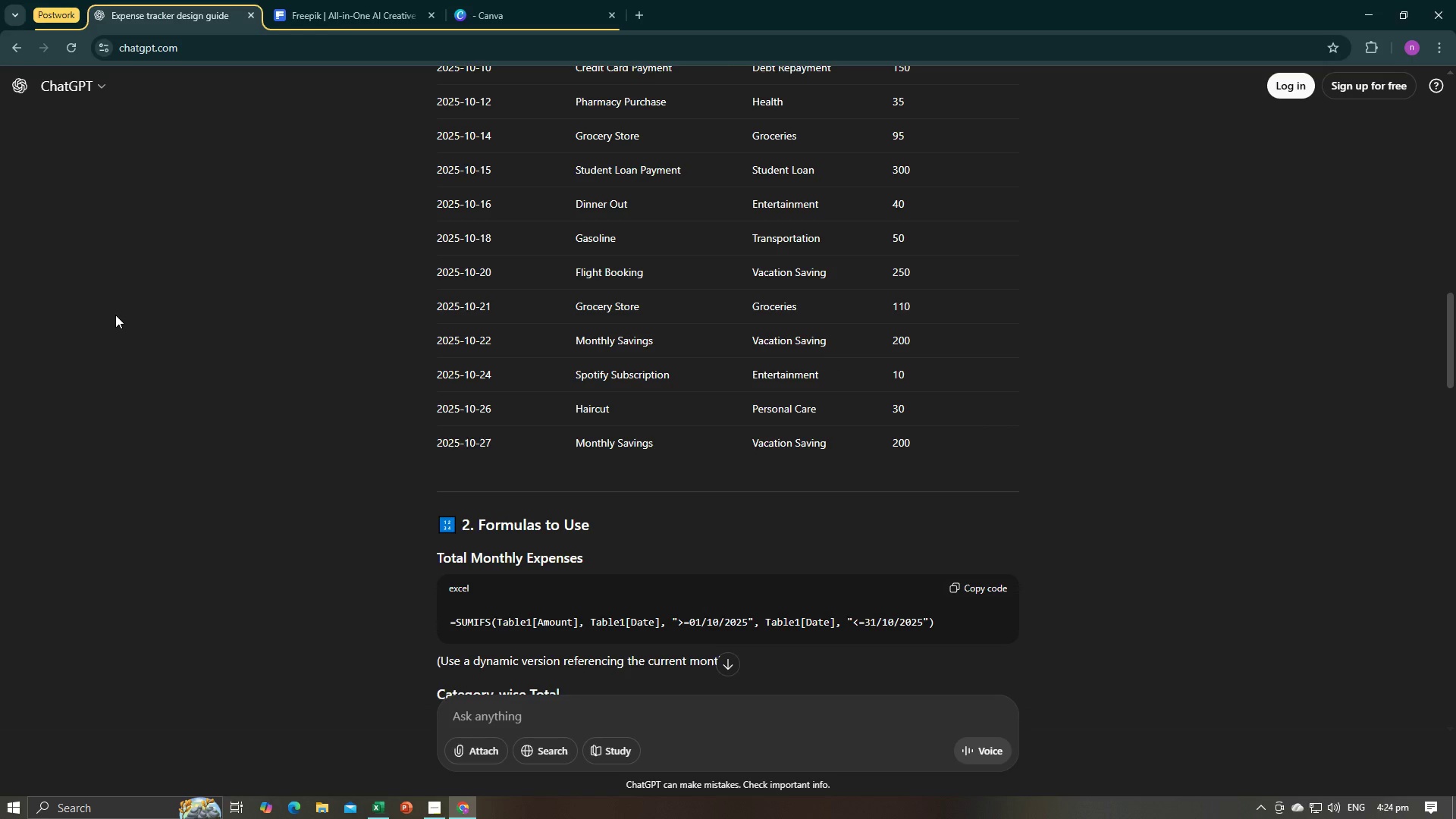 
key(Alt+AltLeft)
 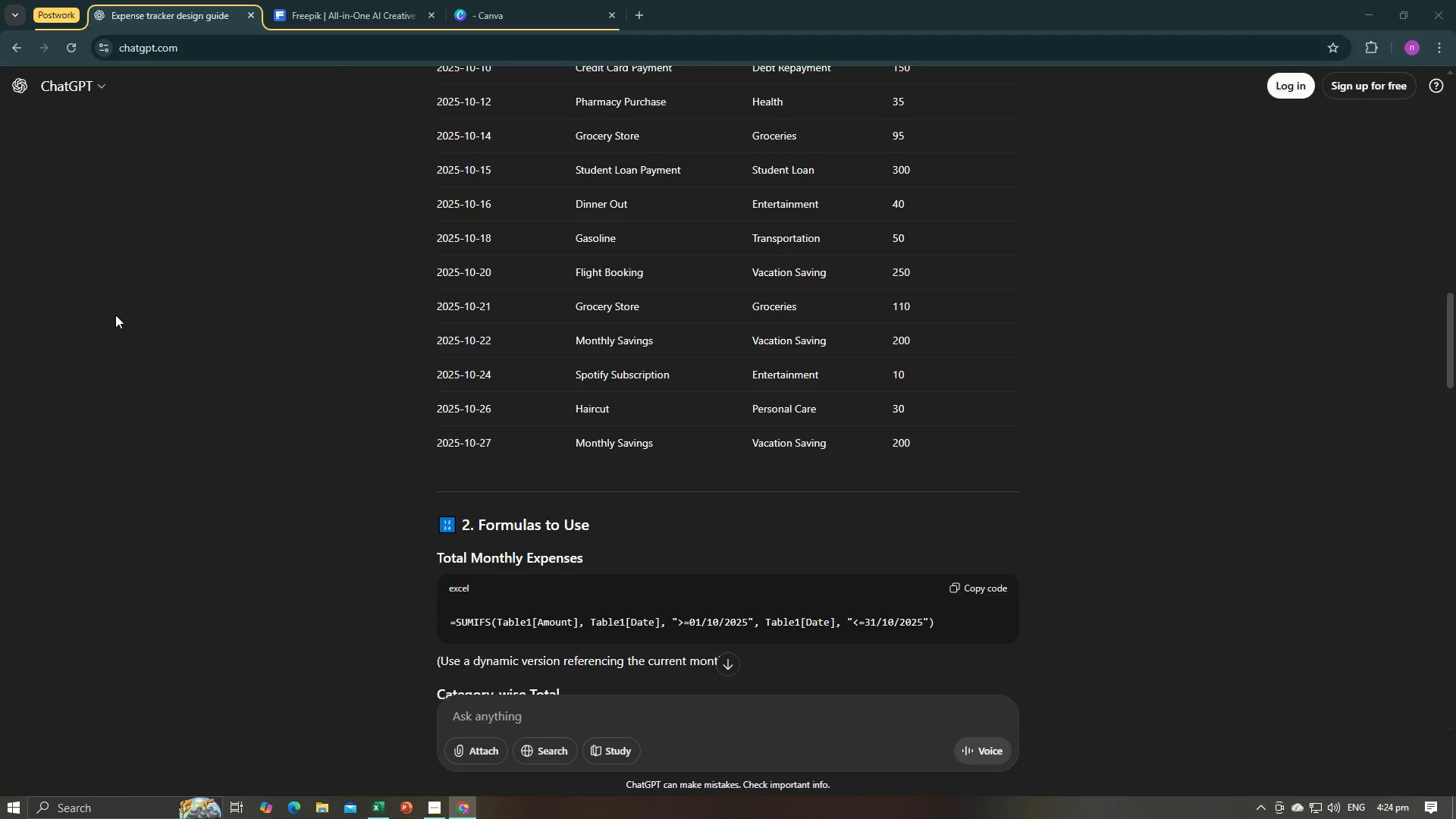 
key(Tab)
type(10-07-2025)
 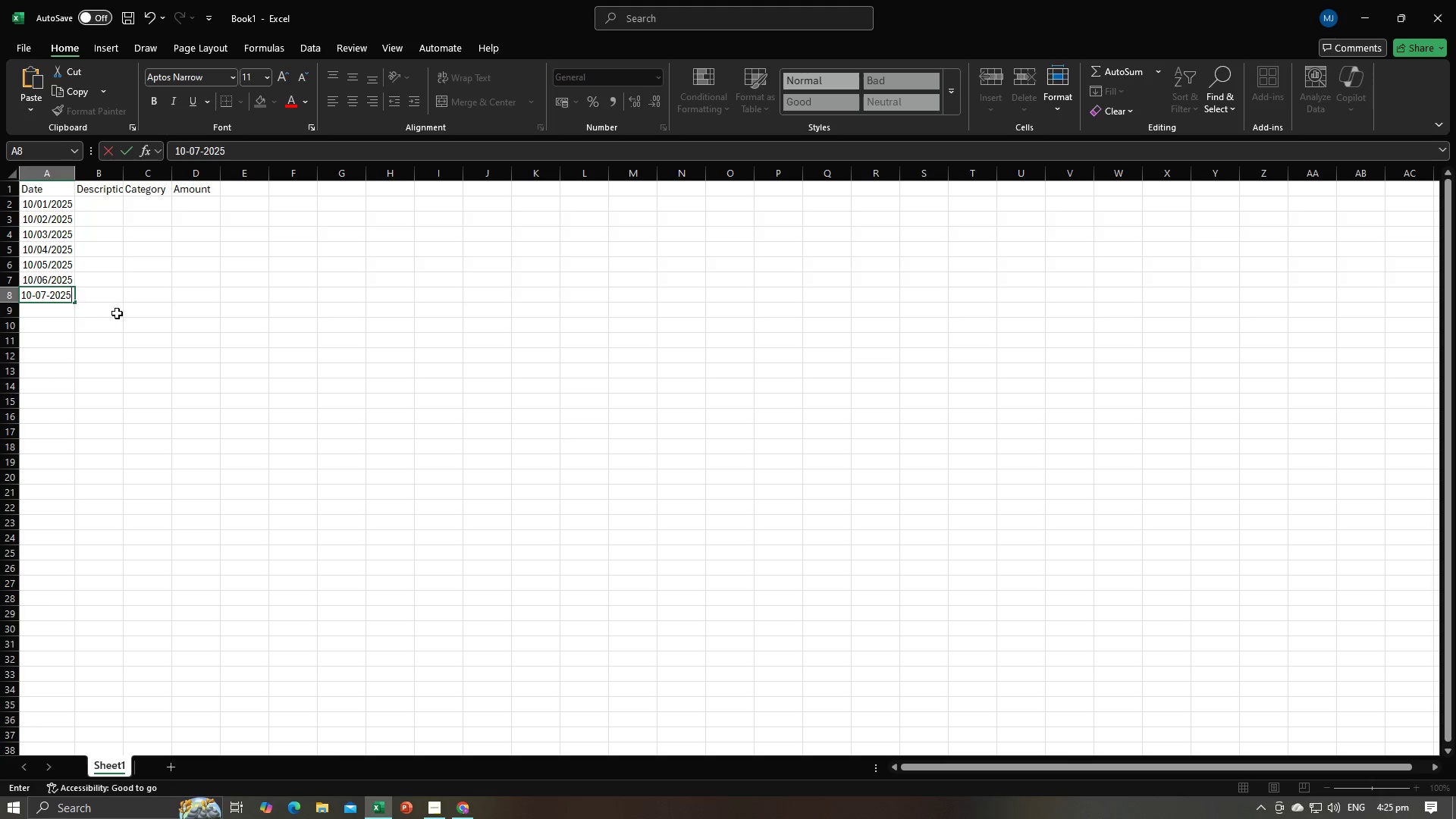 
key(Enter)
 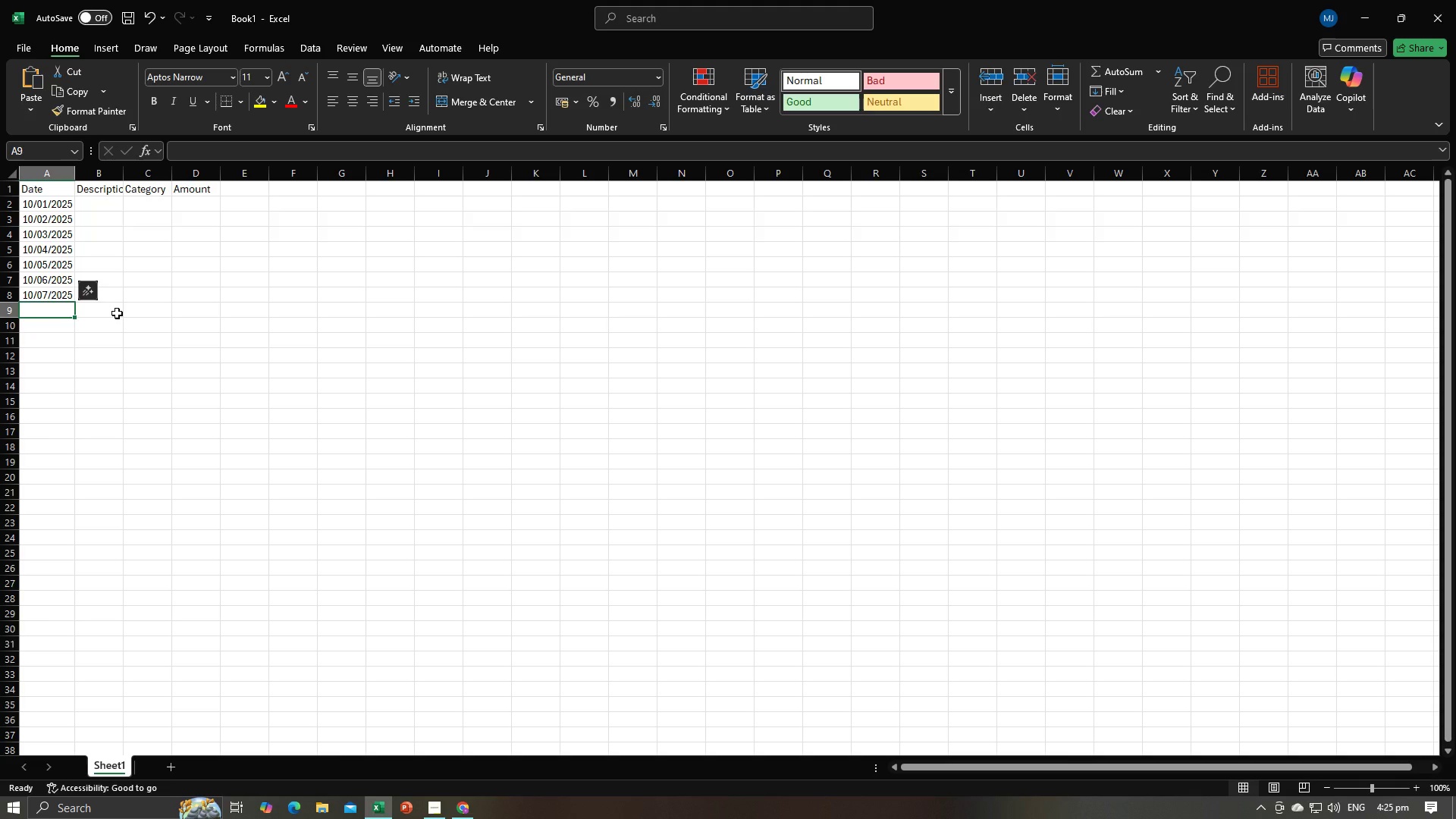 
type(2-)
key(Backspace)
key(Backspace)
type(10-08-2025)
 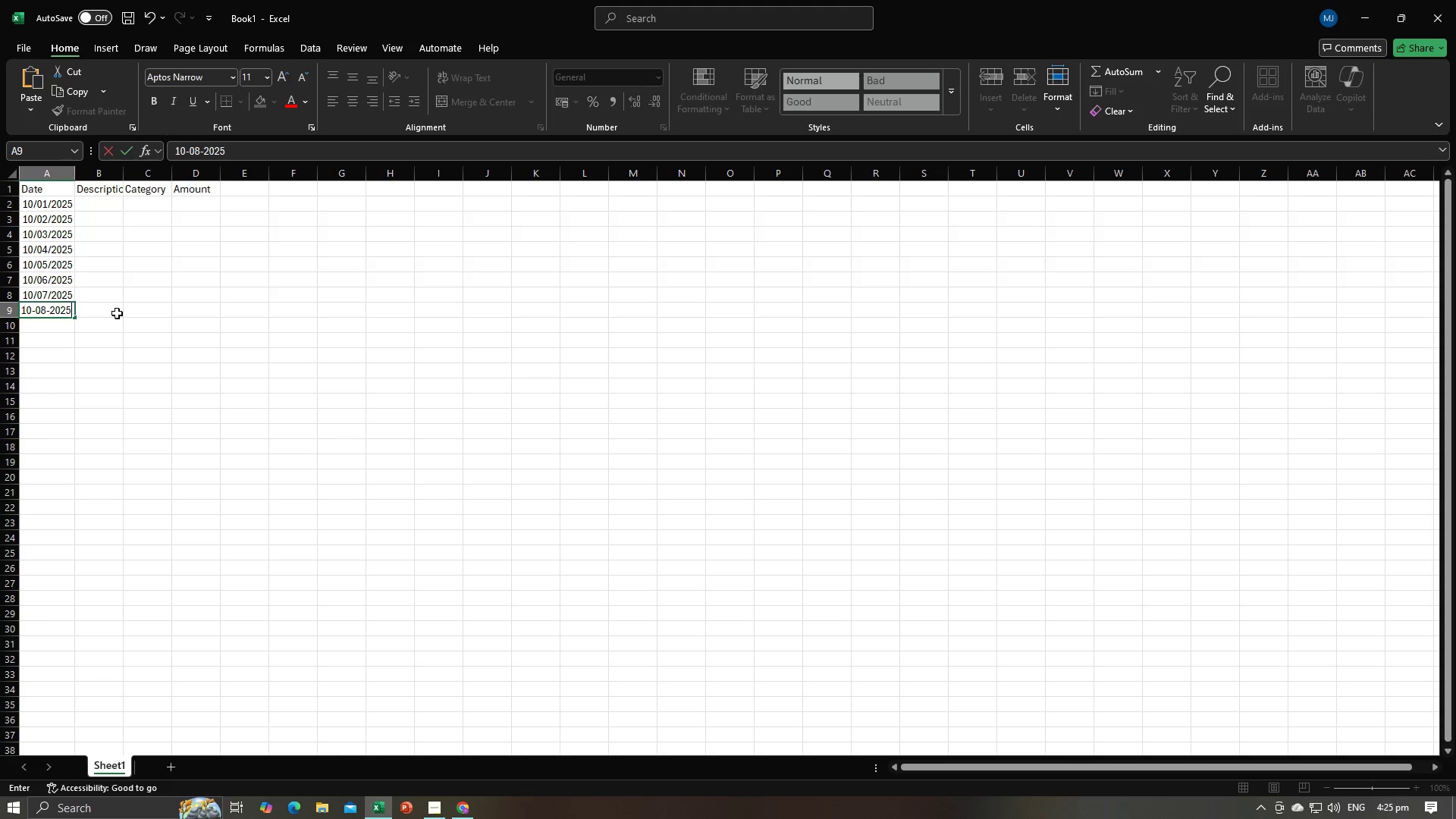 
key(Enter)
 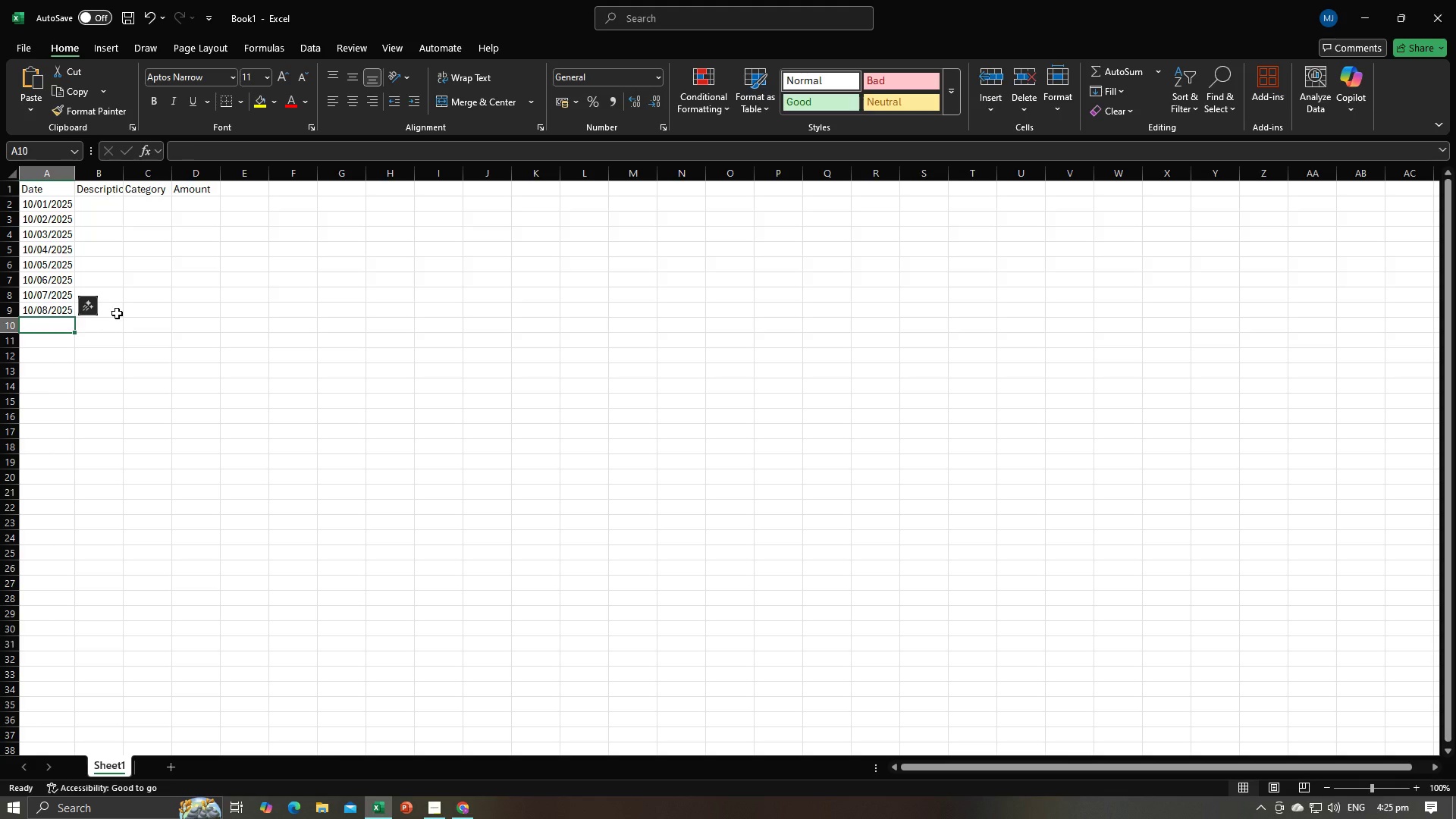 
type(2-)
key(Backspace)
key(Backspace)
type(10-09-2-)
key(Backspace)
type(025)
 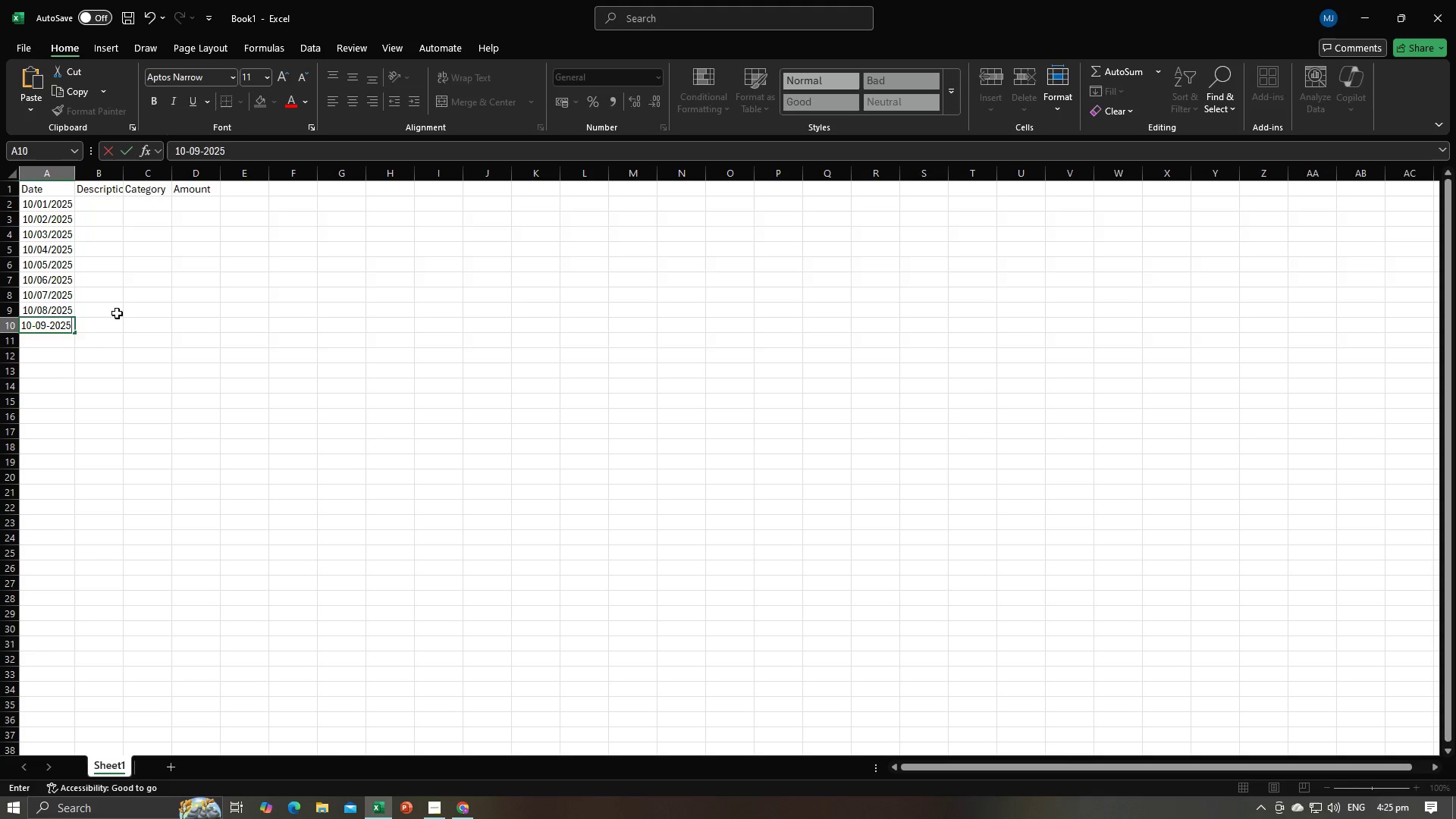 
key(Enter)
 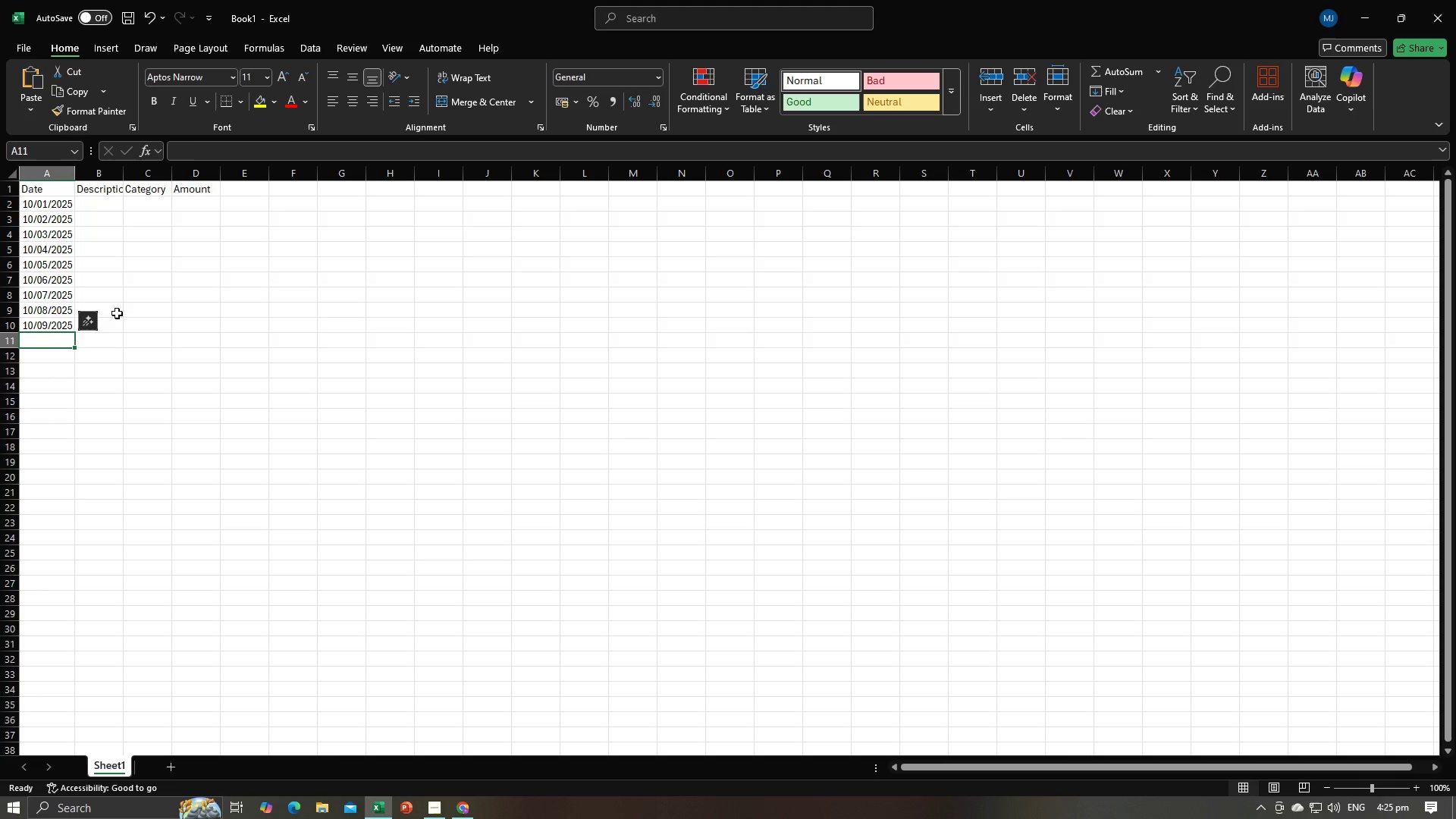 
type(10-10-2025)
 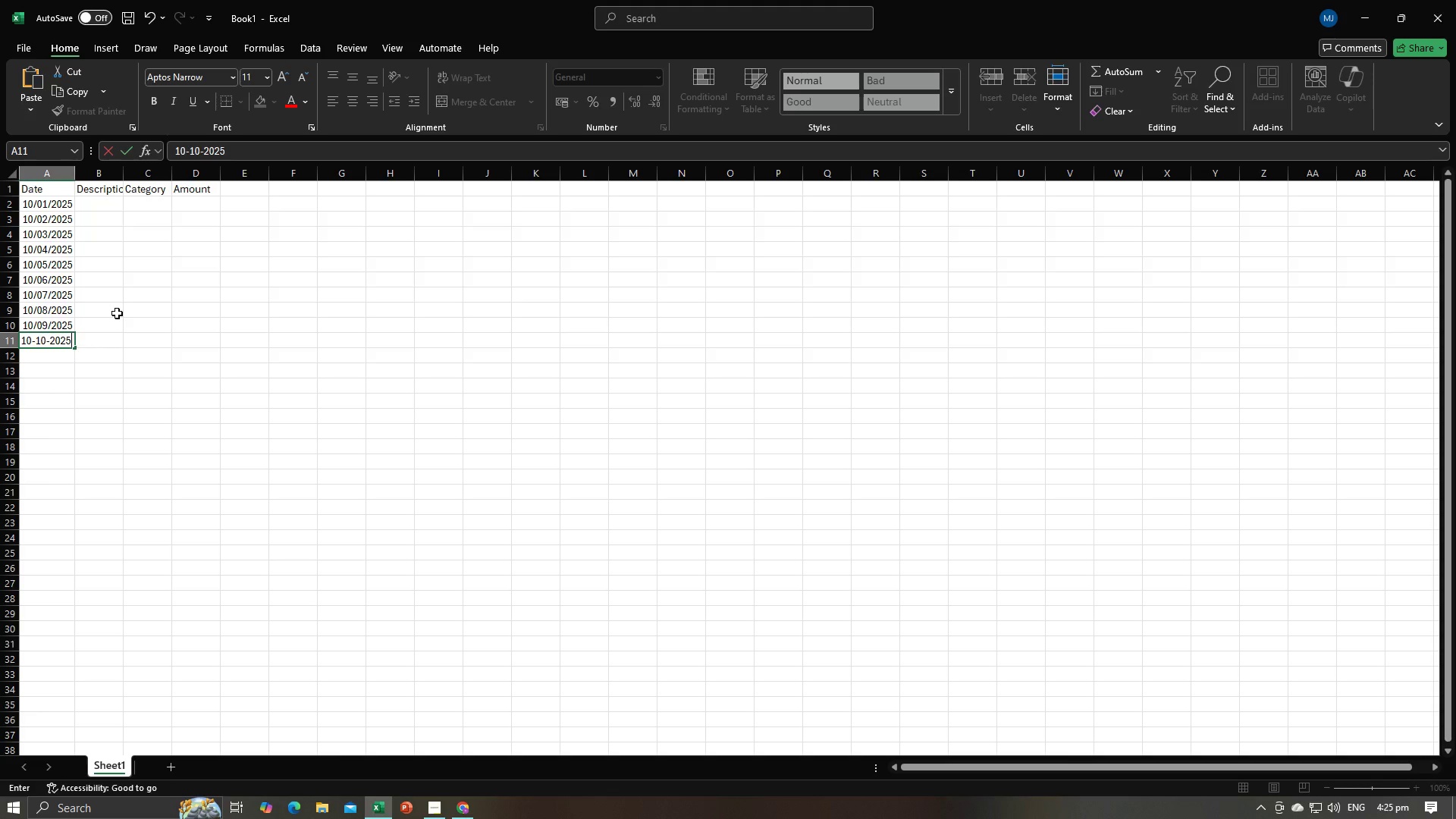 
key(Enter)
 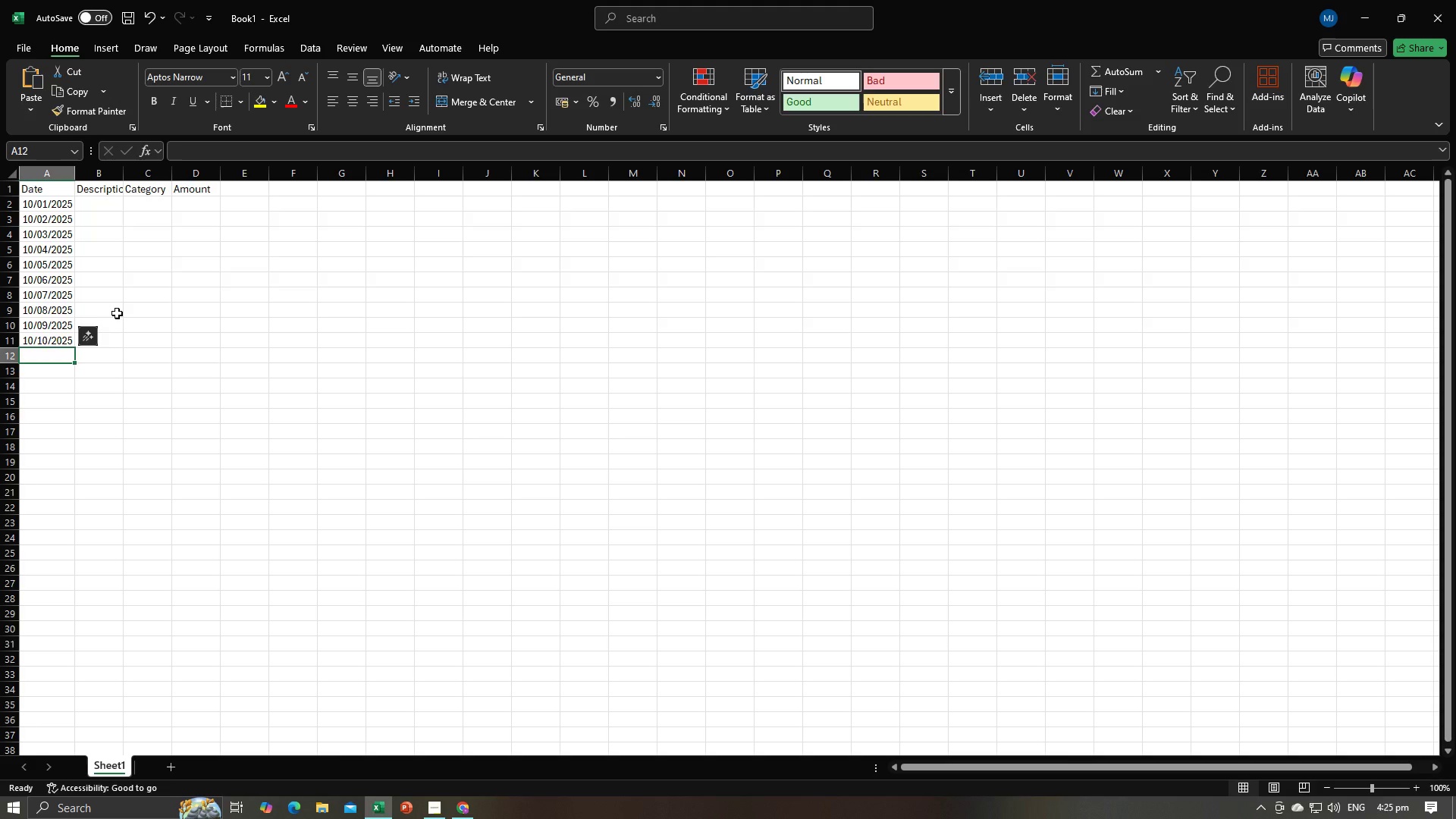 
type(2-)
key(Backspace)
key(Backspace)
type(1-)
key(Backspace)
type(0-11-2025)
 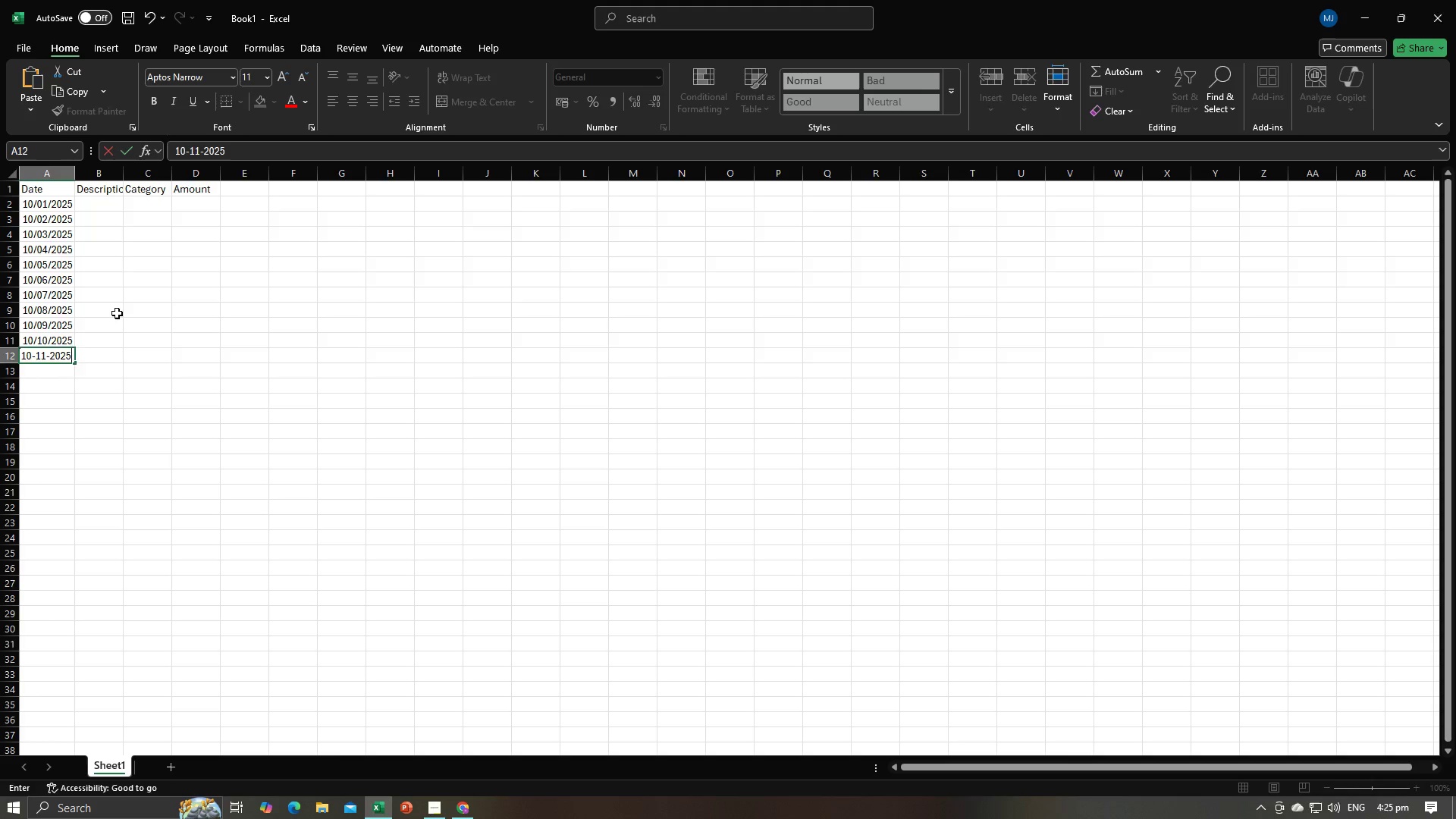 
key(Enter)
 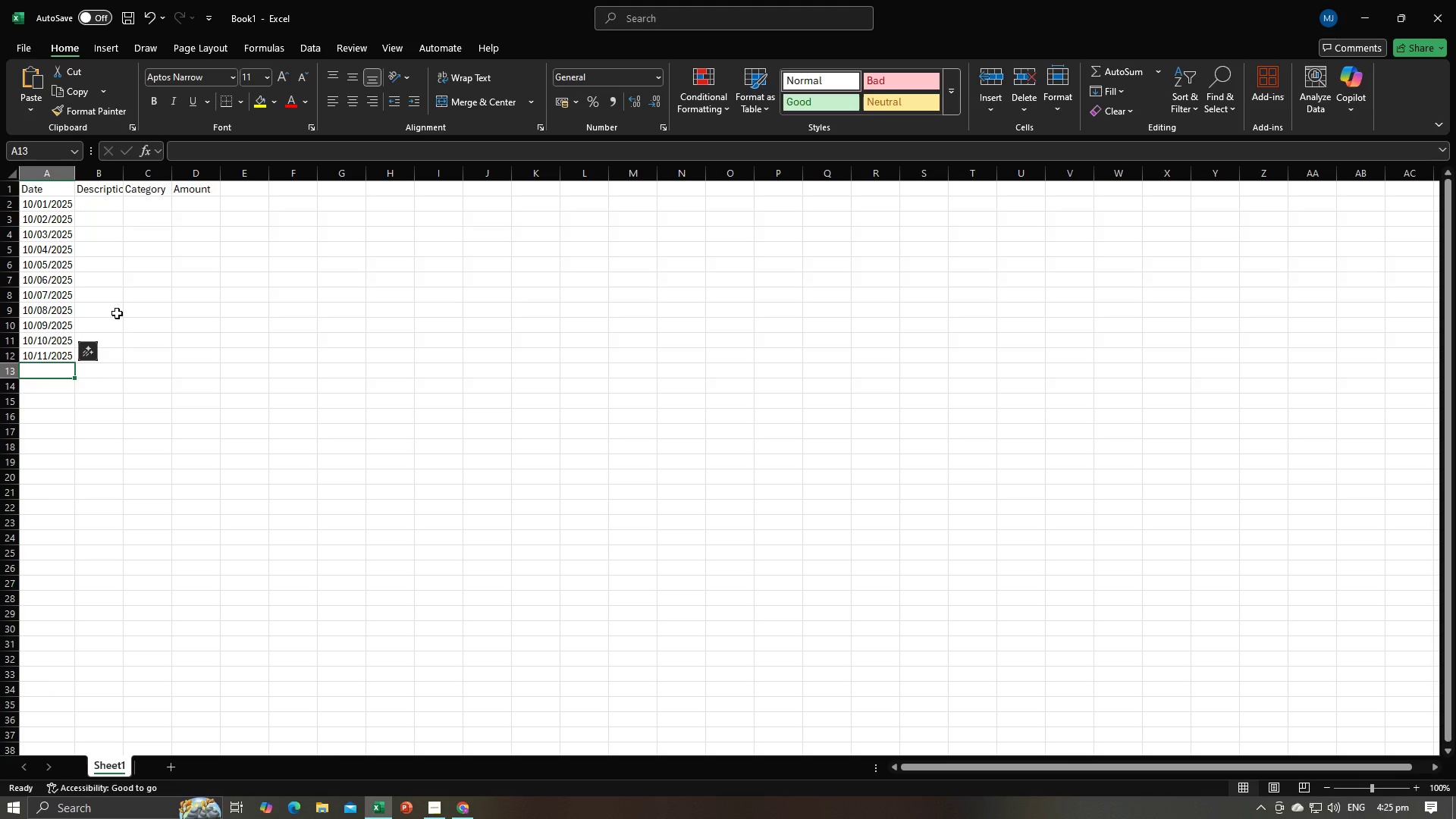 
type(20-)
key(Backspace)
key(Backspace)
key(Backspace)
type(10-12-2025)
 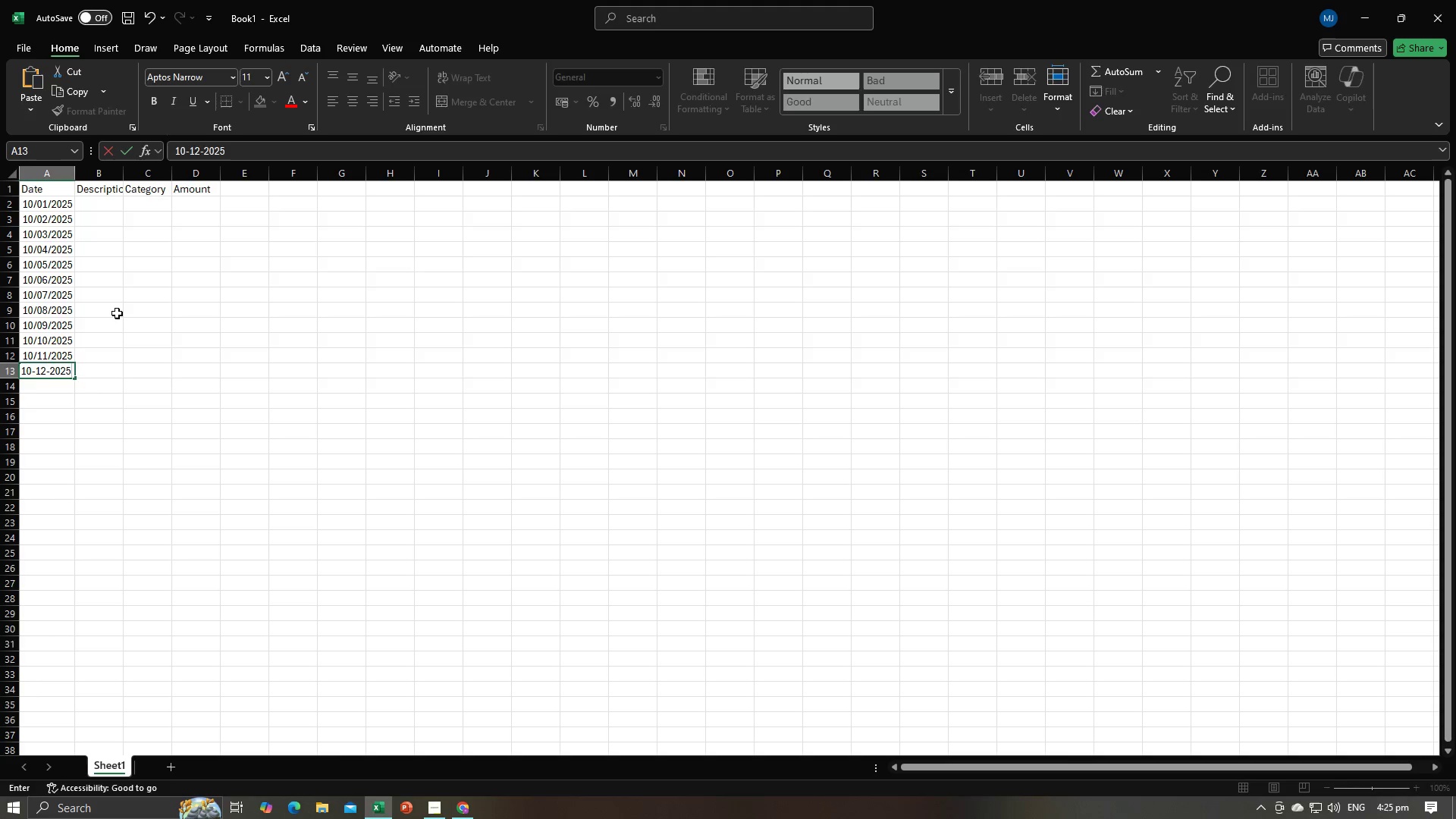 
key(Enter)
 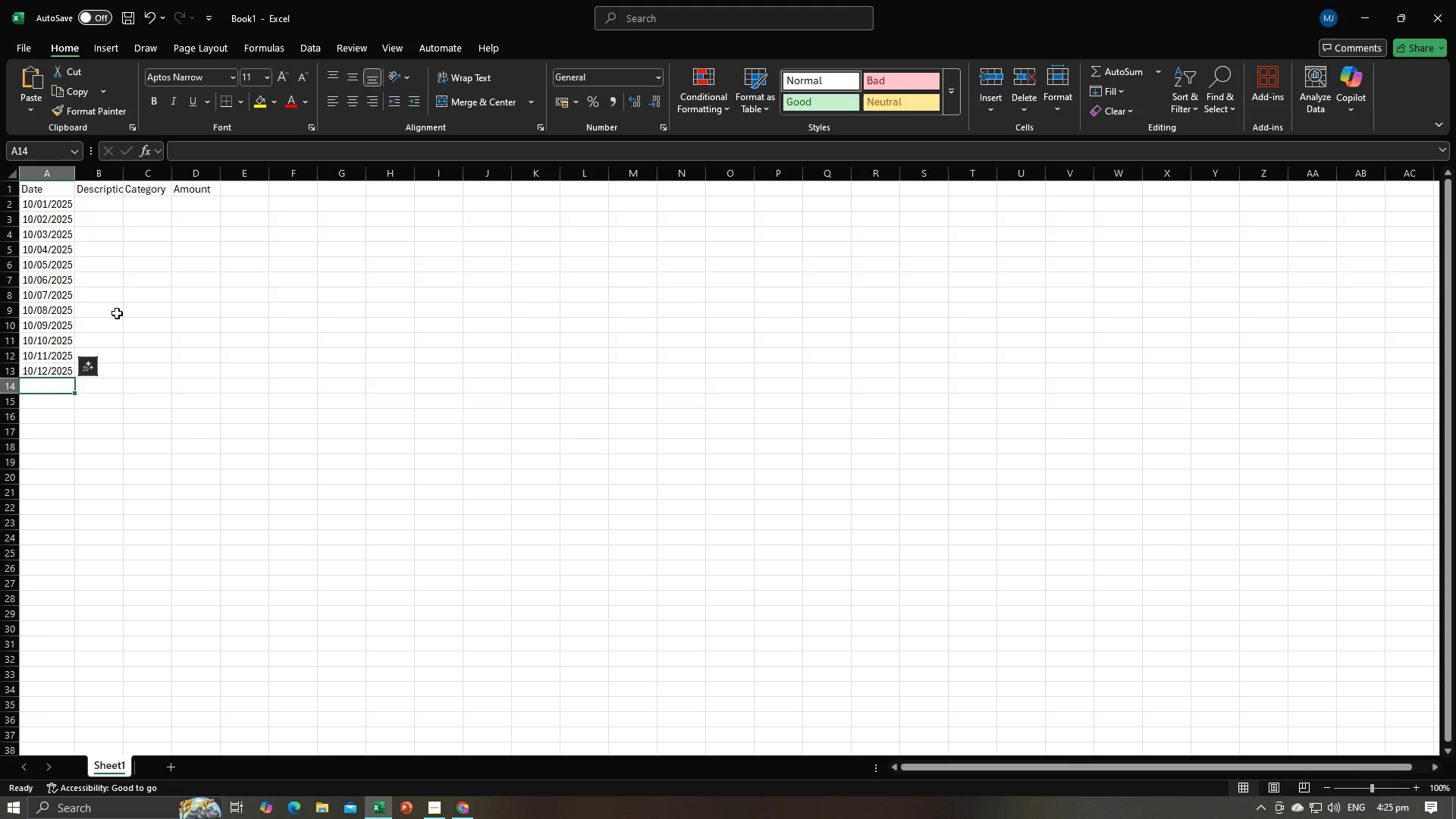 
type(1-)
key(Backspace)
type(0-13-1)
key(Backspace)
type(2025)
 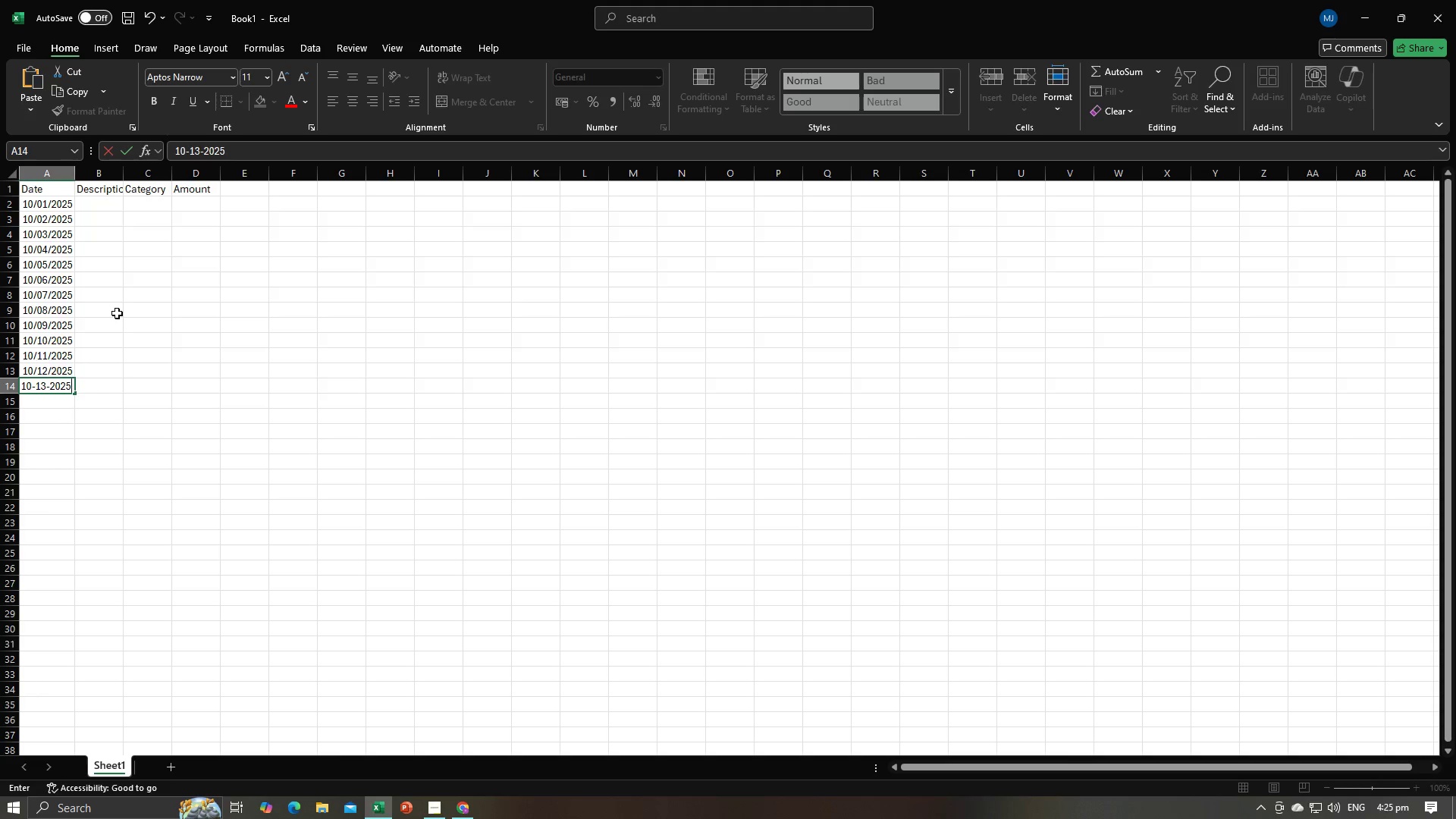 
key(Enter)
 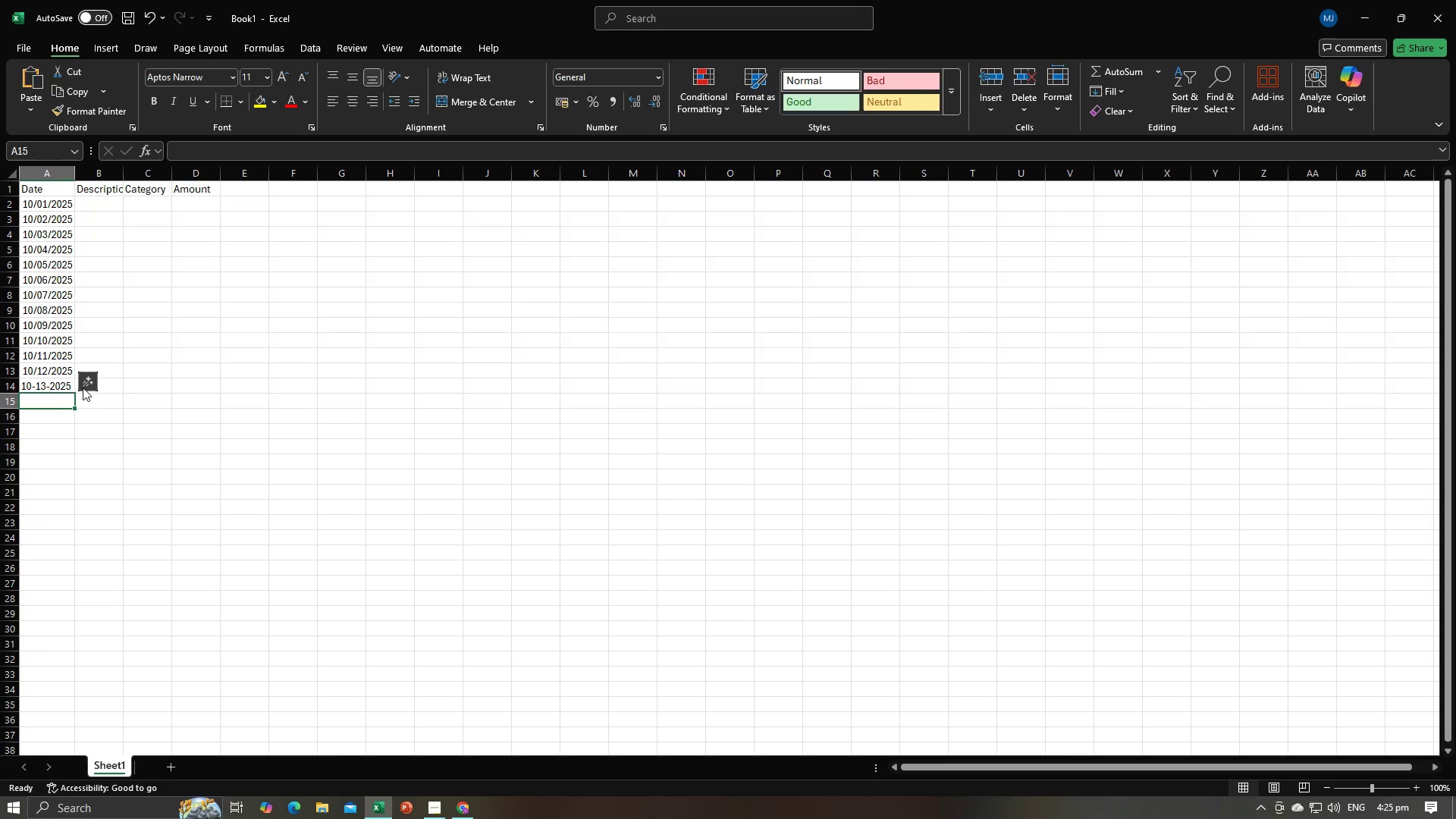 
left_click([61, 385])
 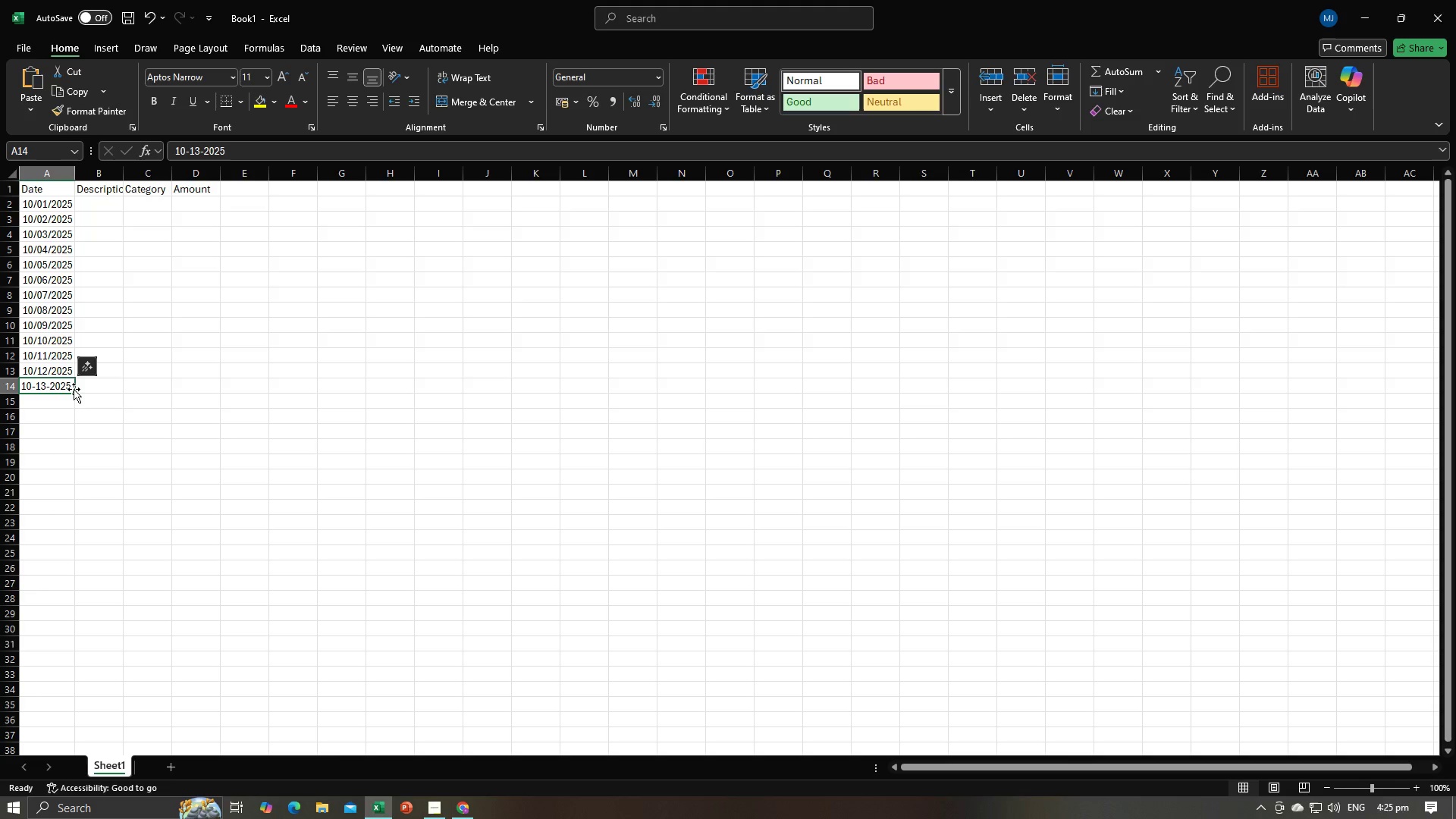 
left_click([74, 389])
 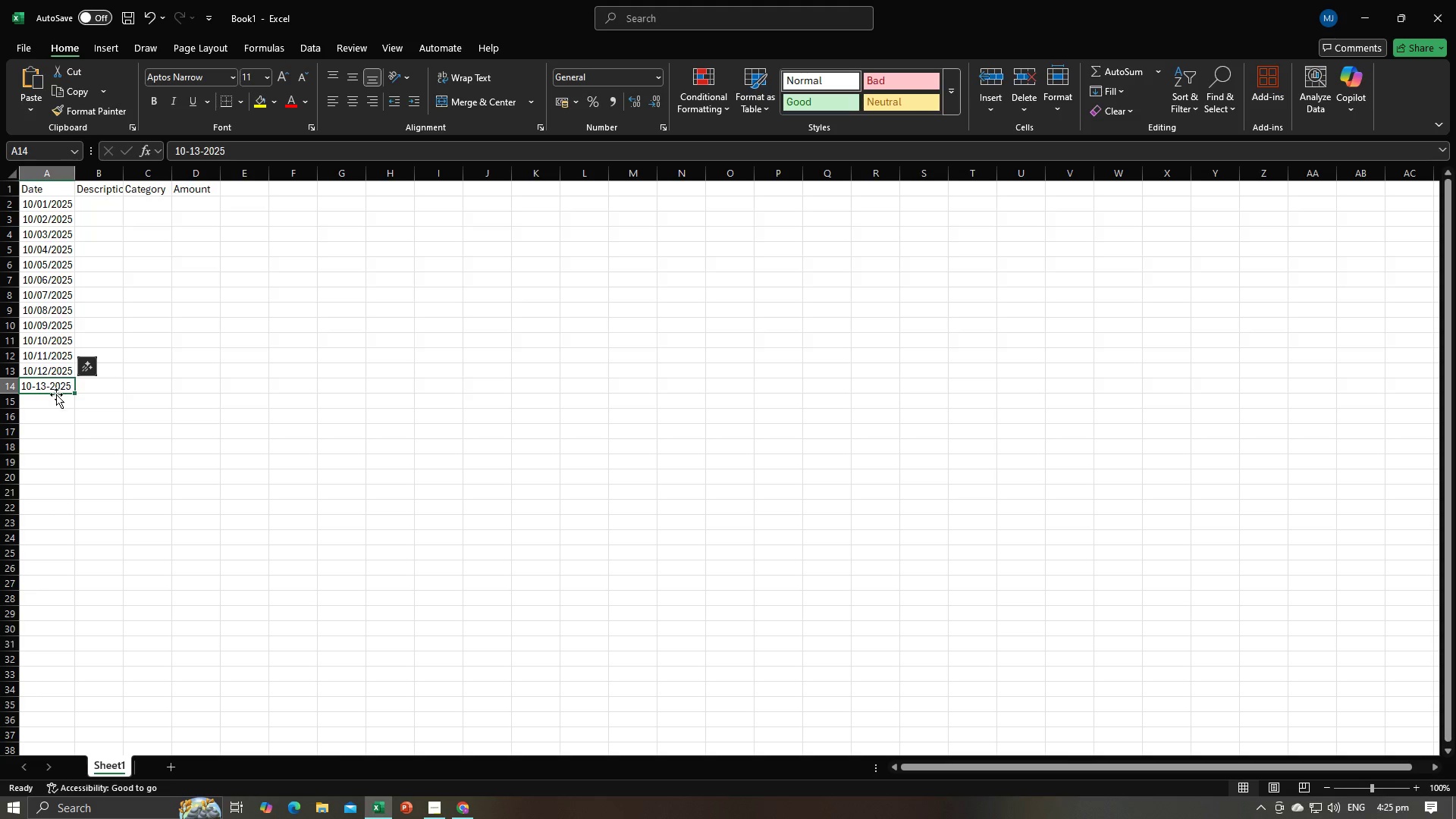 
left_click([56, 397])
 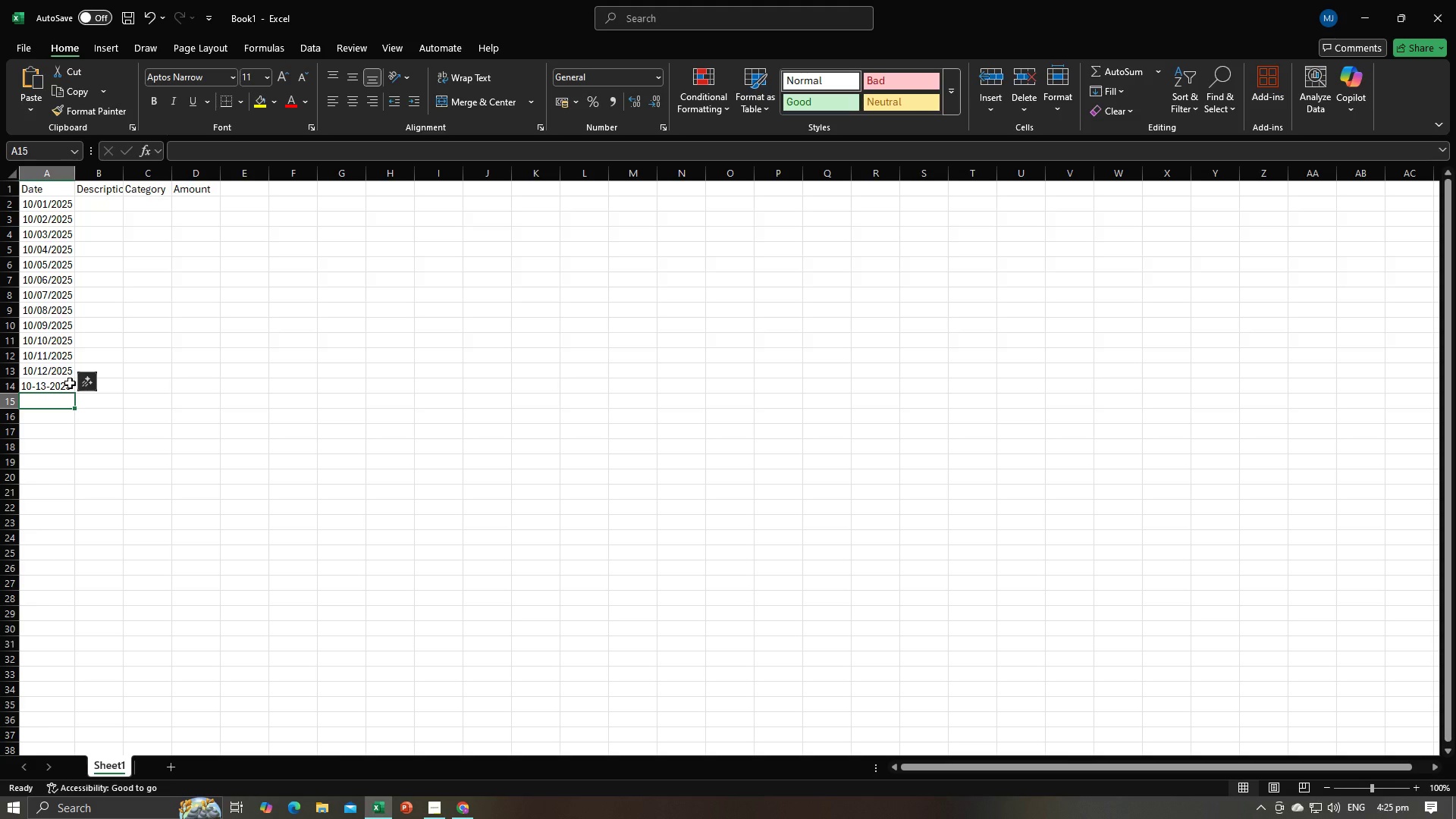 
type(10-14-2025)
 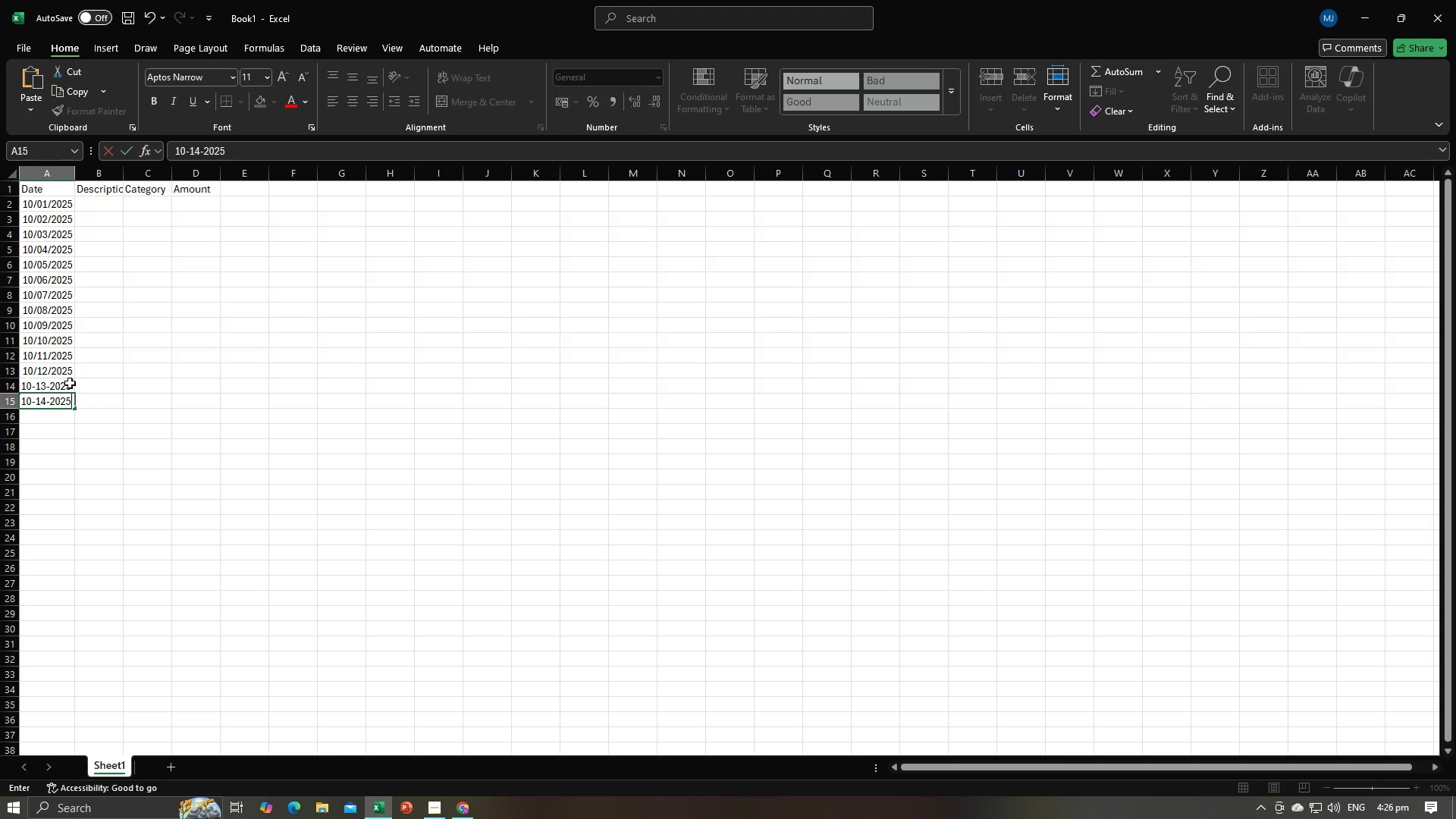 
key(Enter)
 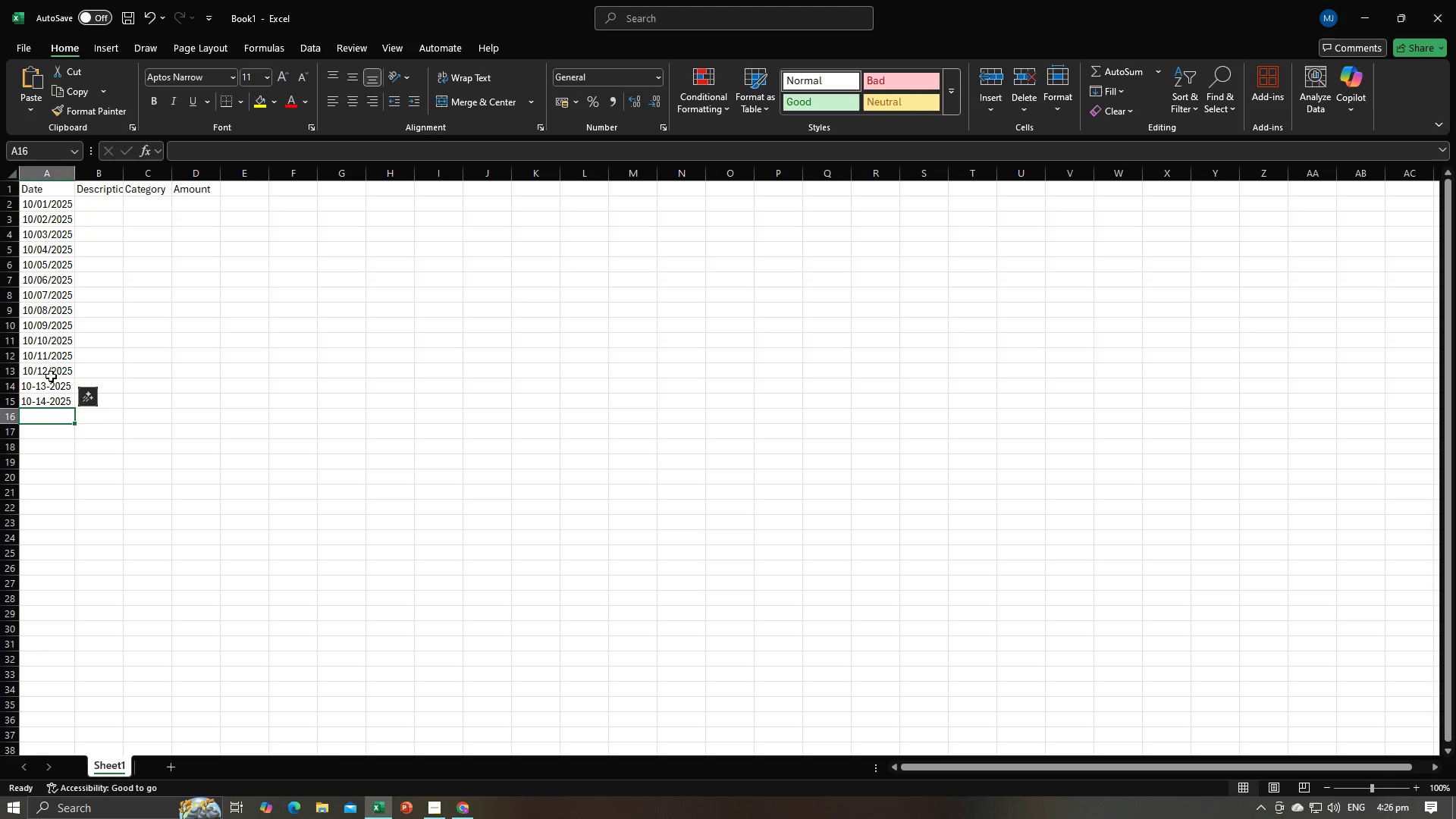 
left_click([55, 372])
 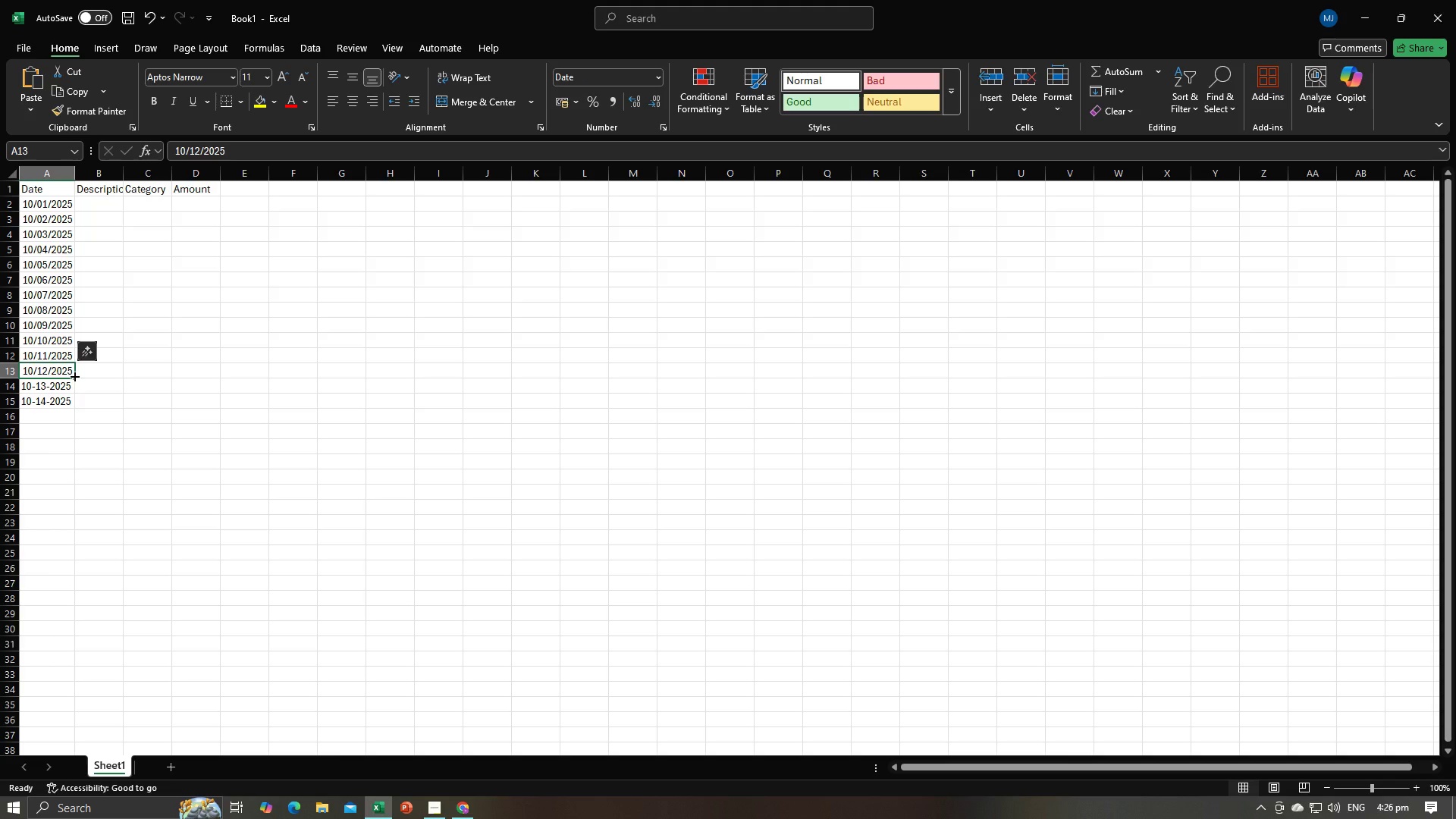 
left_click_drag(start_coordinate=[74, 375], to_coordinate=[71, 428])
 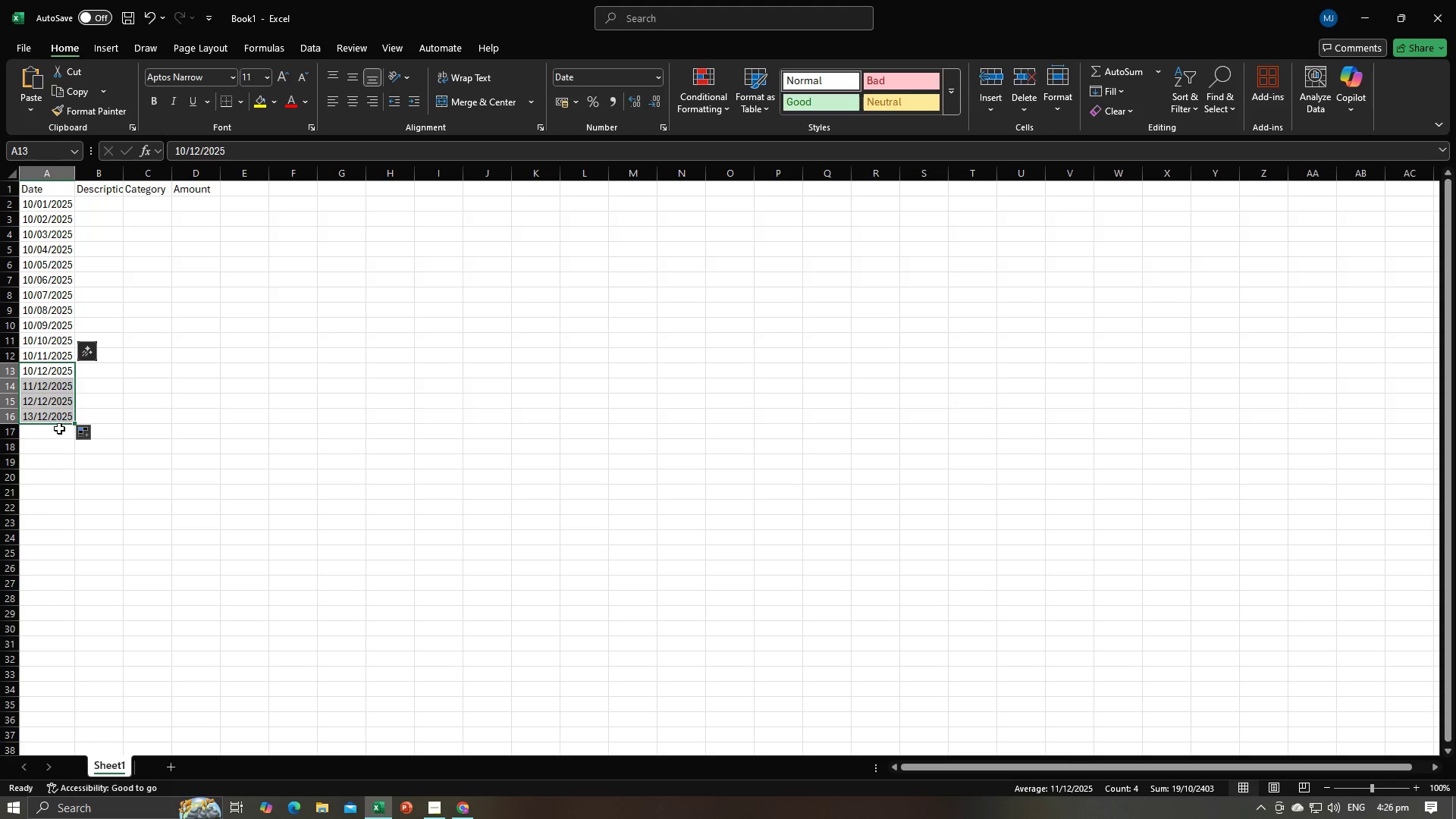 
left_click([56, 428])
 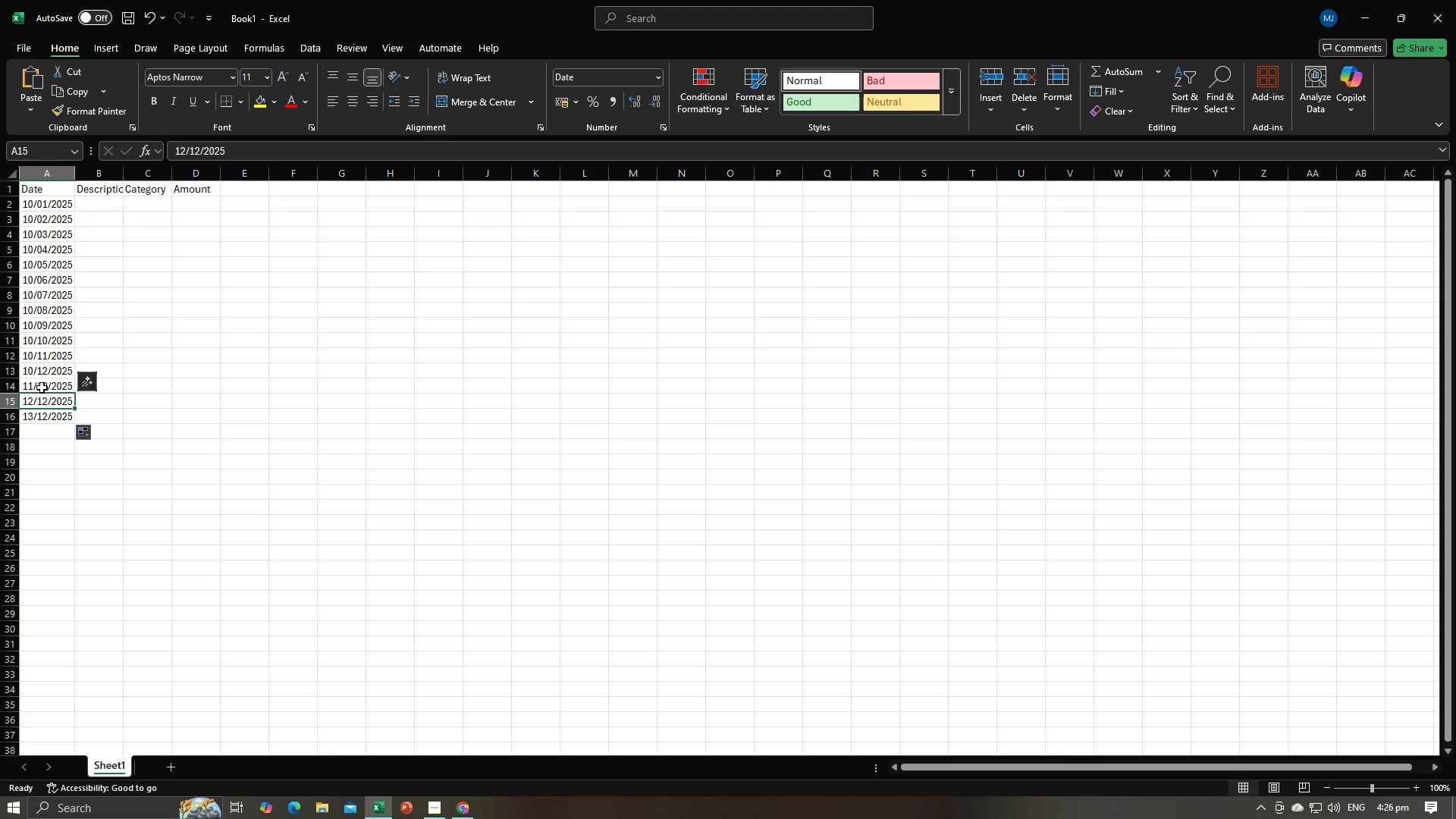 
double_click([42, 388])
 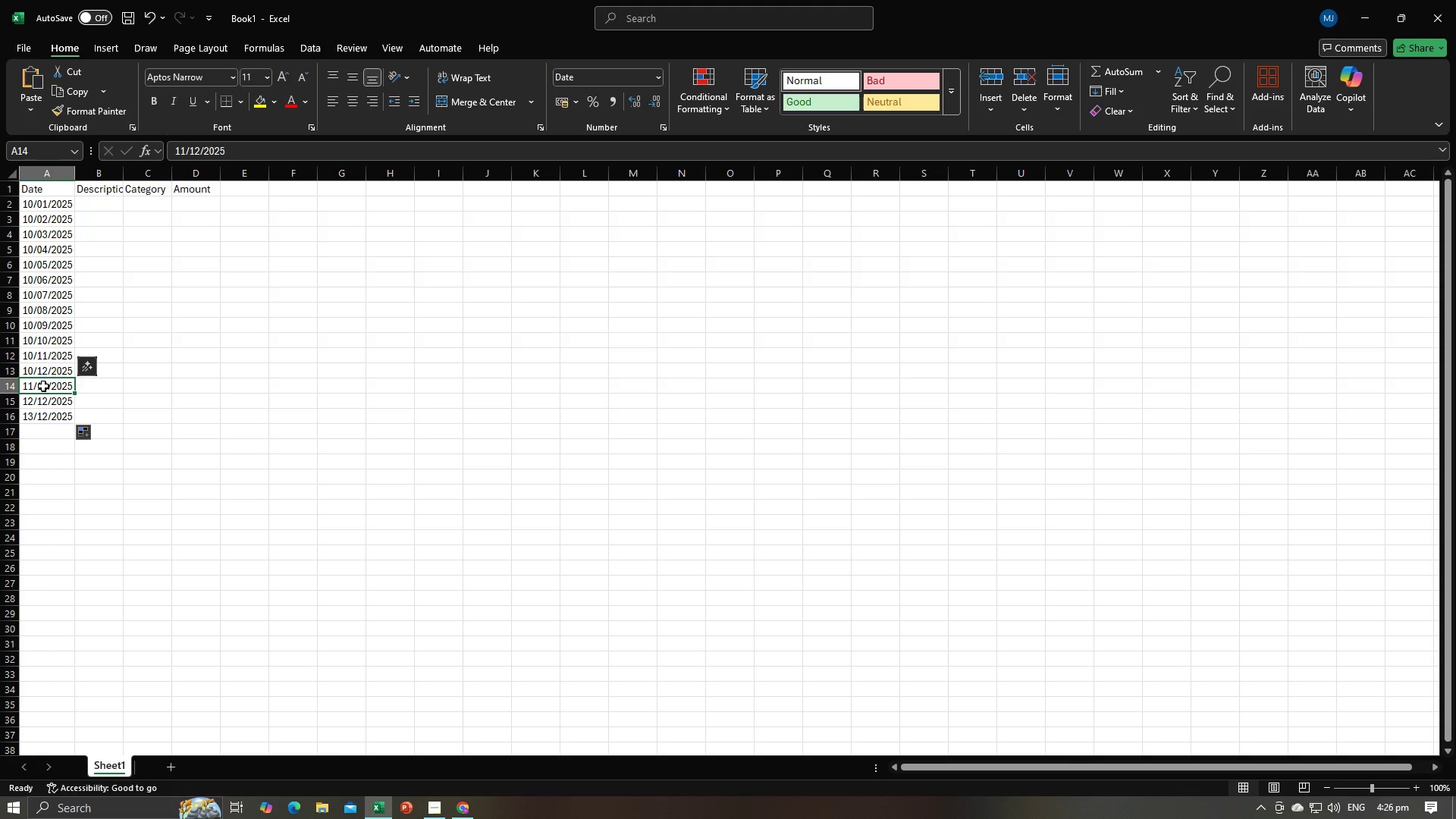 
type(10-13-2025)
 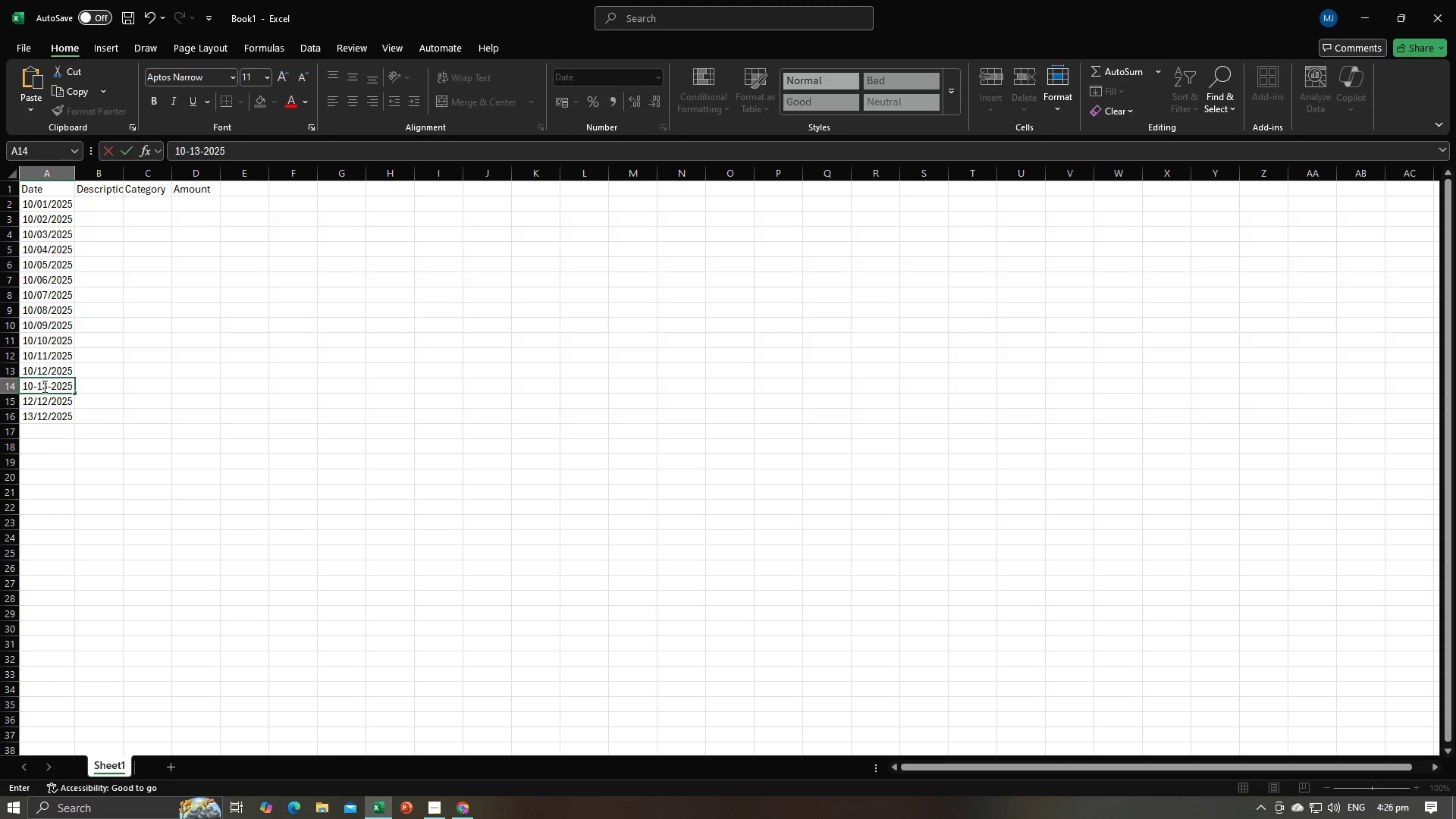 
key(Enter)
 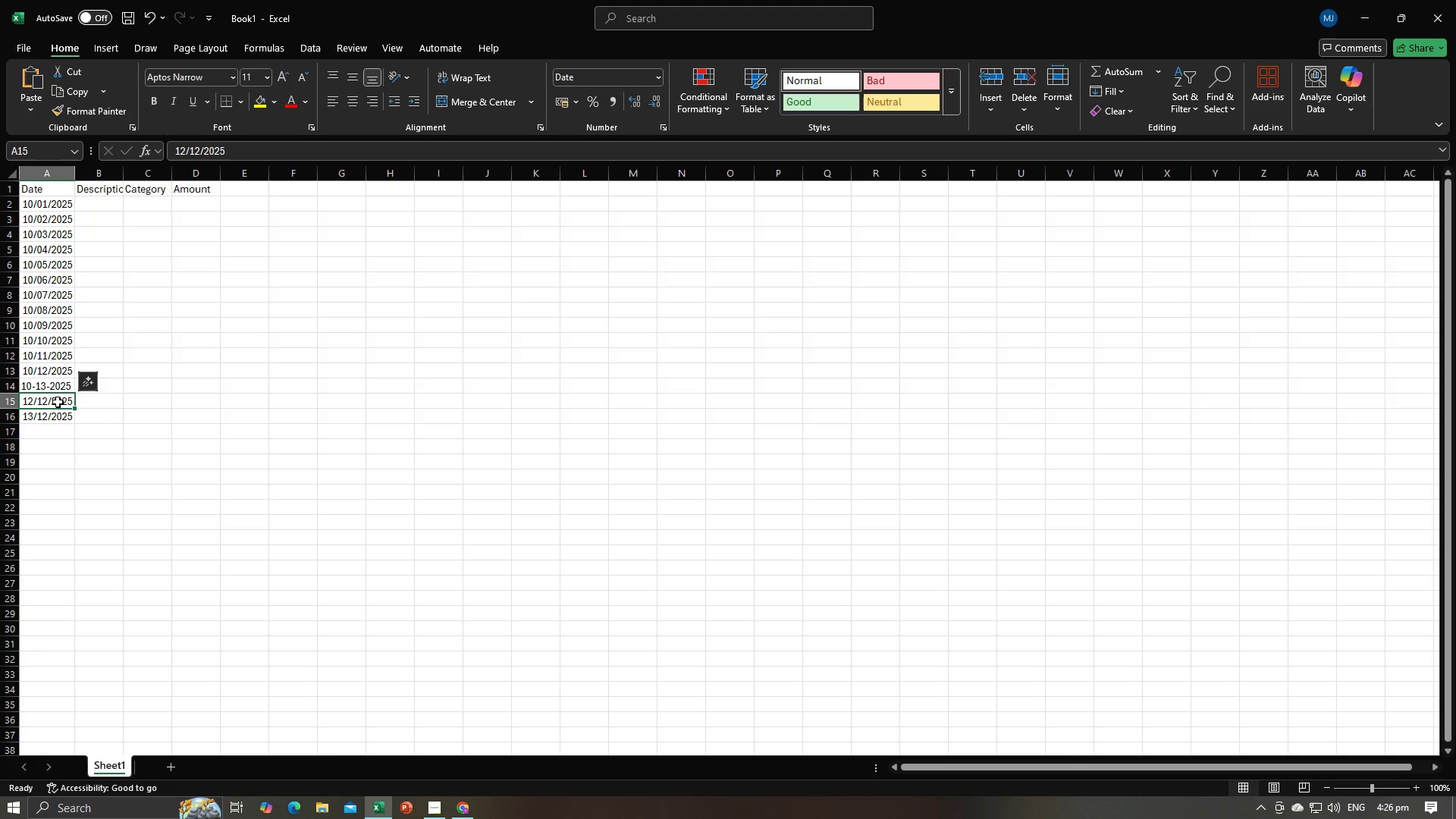 
left_click([49, 388])
 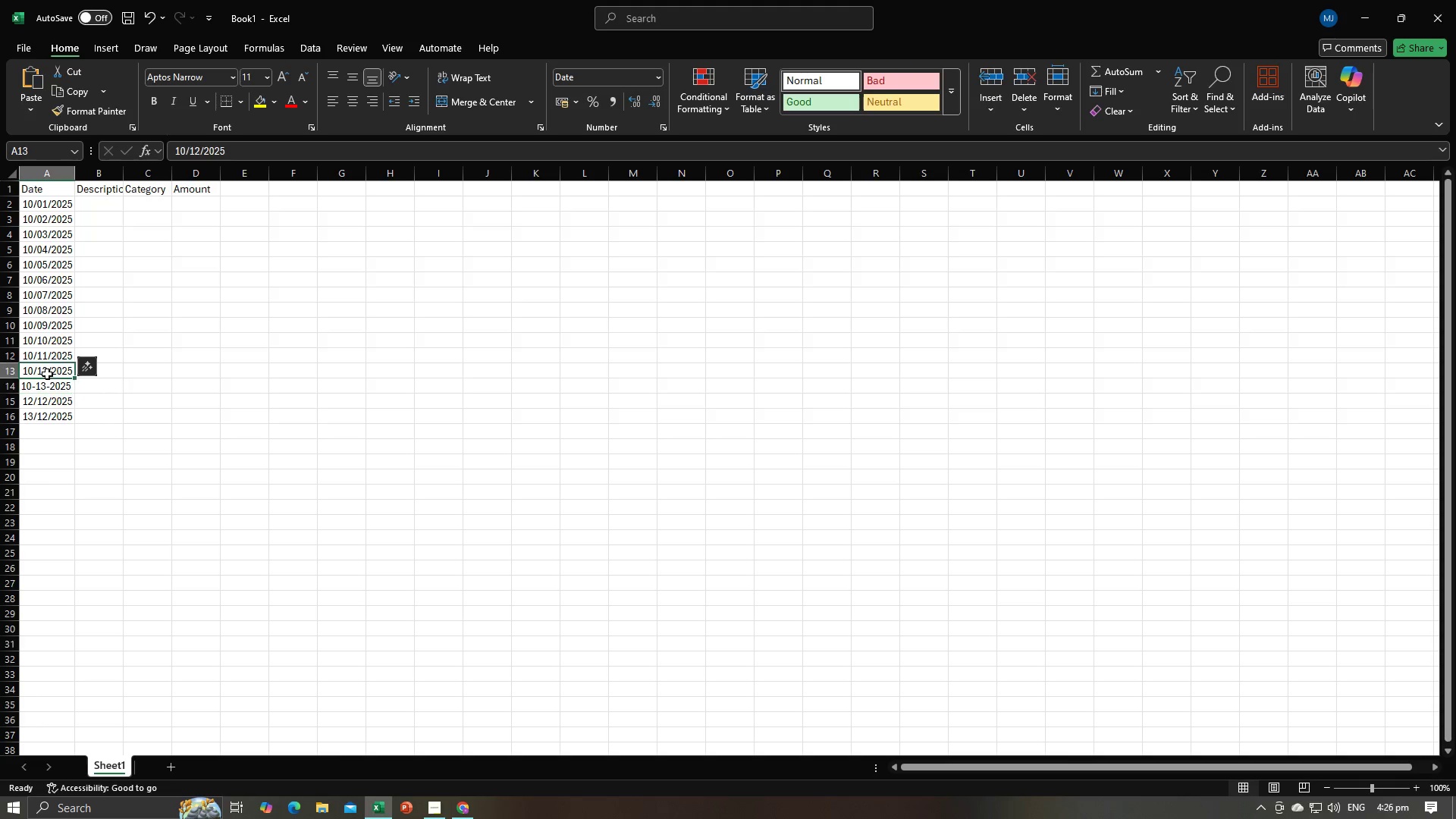 
left_click([47, 374])
 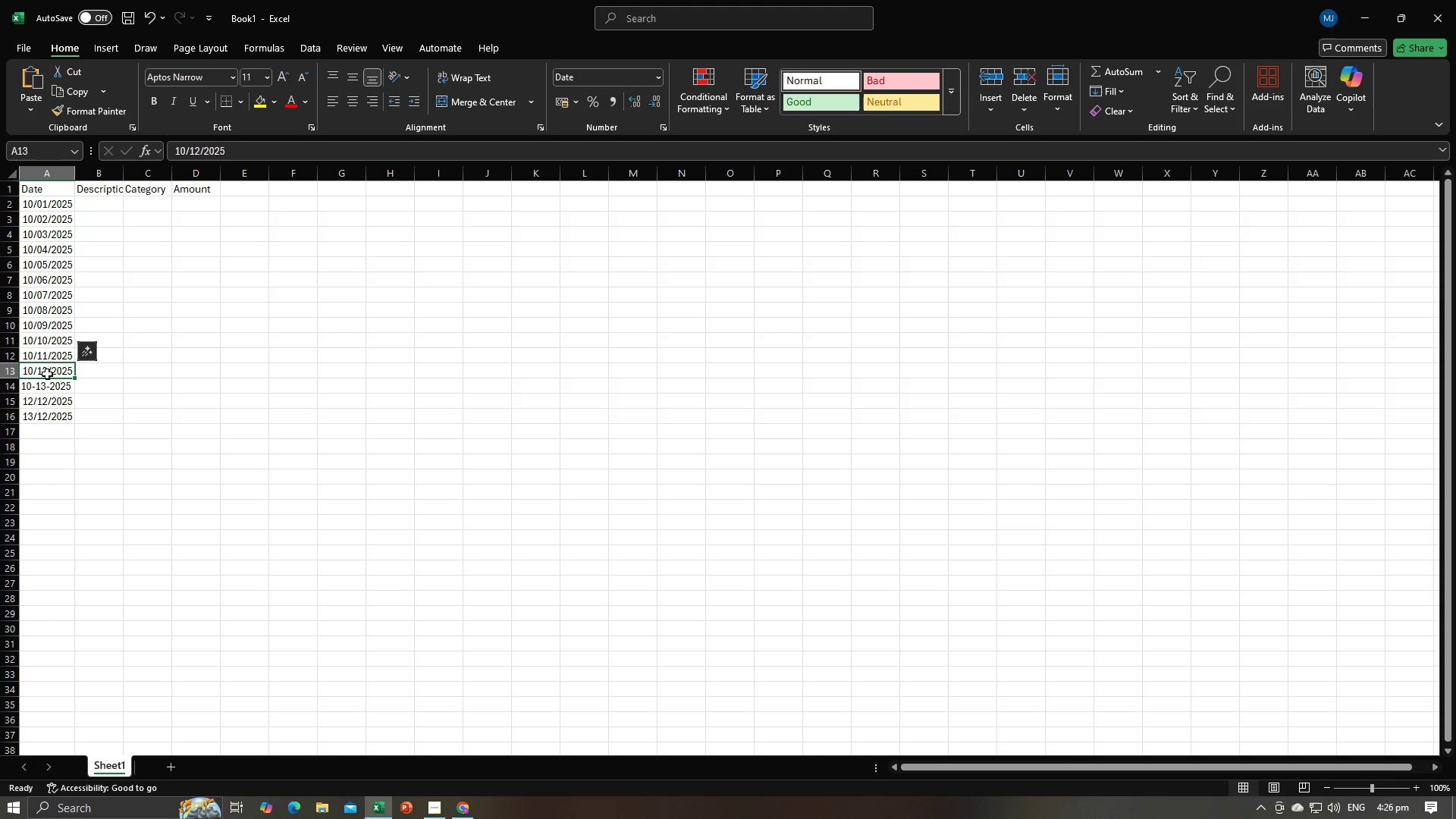 
left_click([52, 389])
 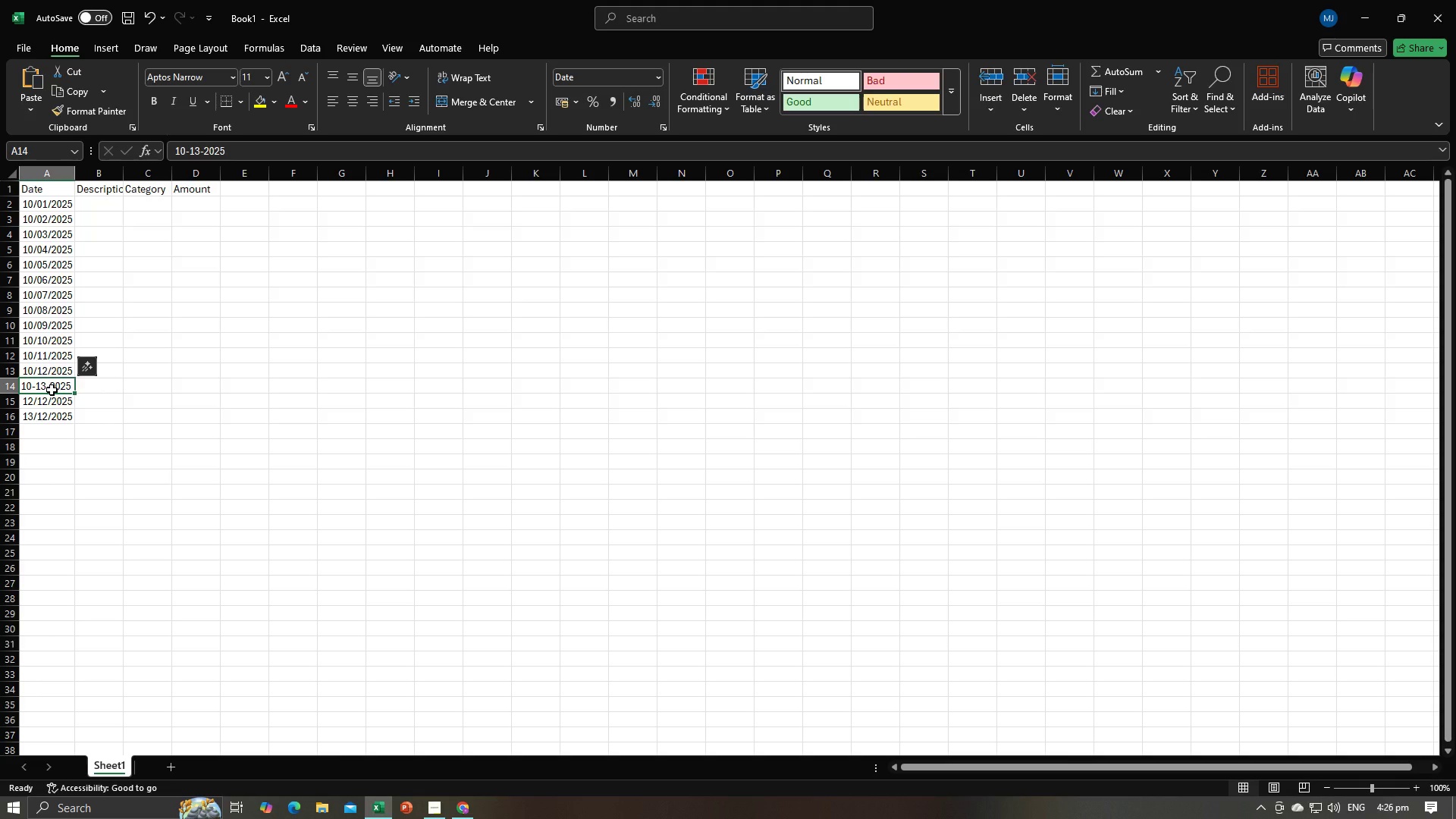 
type(10/13-1)
key(Backspace)
type(2024)
key(Backspace)
type(5)
 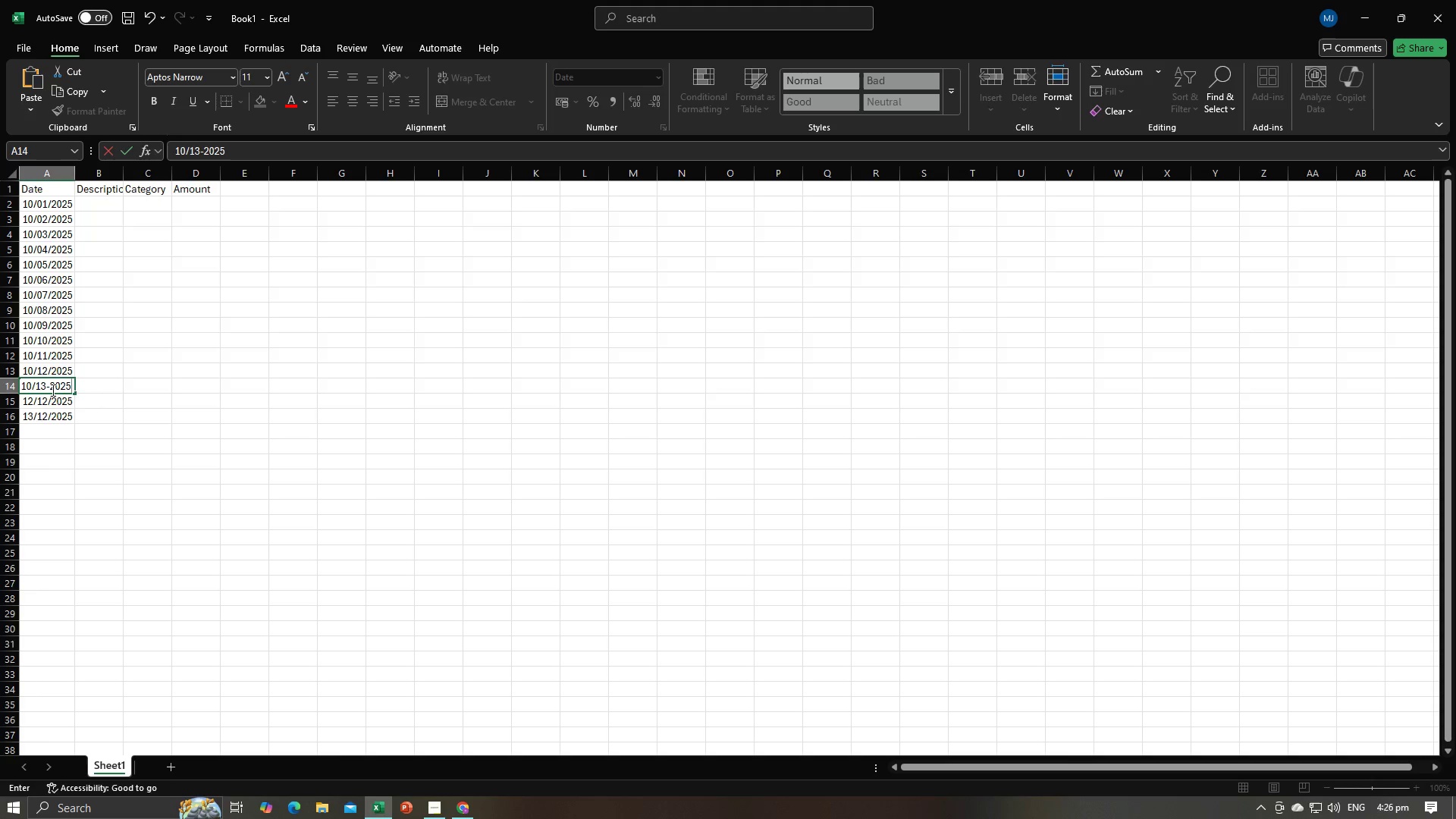 
key(Enter)
 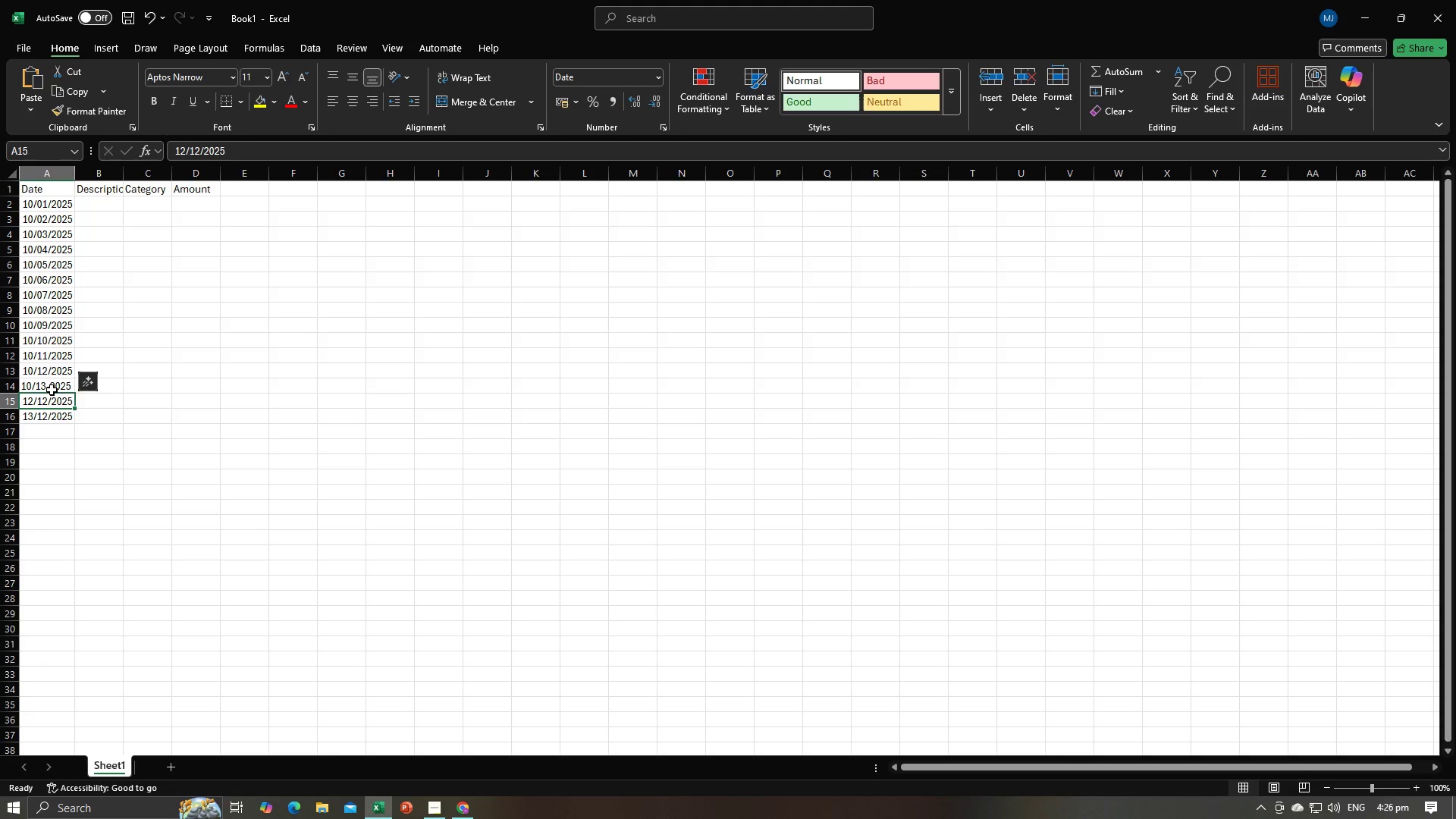 
type(1-/)
key(Backspace)
key(Backspace)
type(0-)
key(Backspace)
type(/14/2025)
 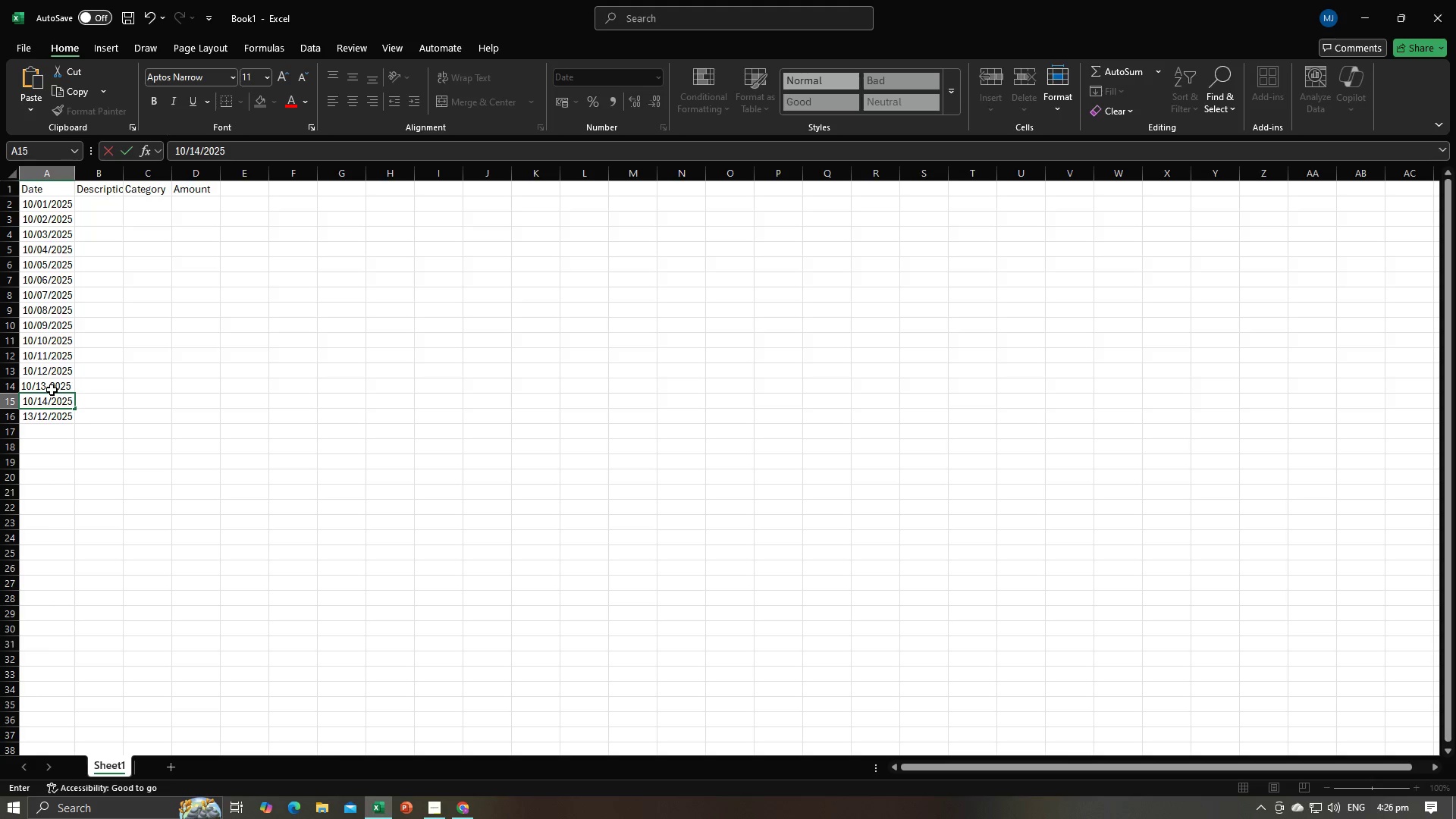 
key(Enter)
 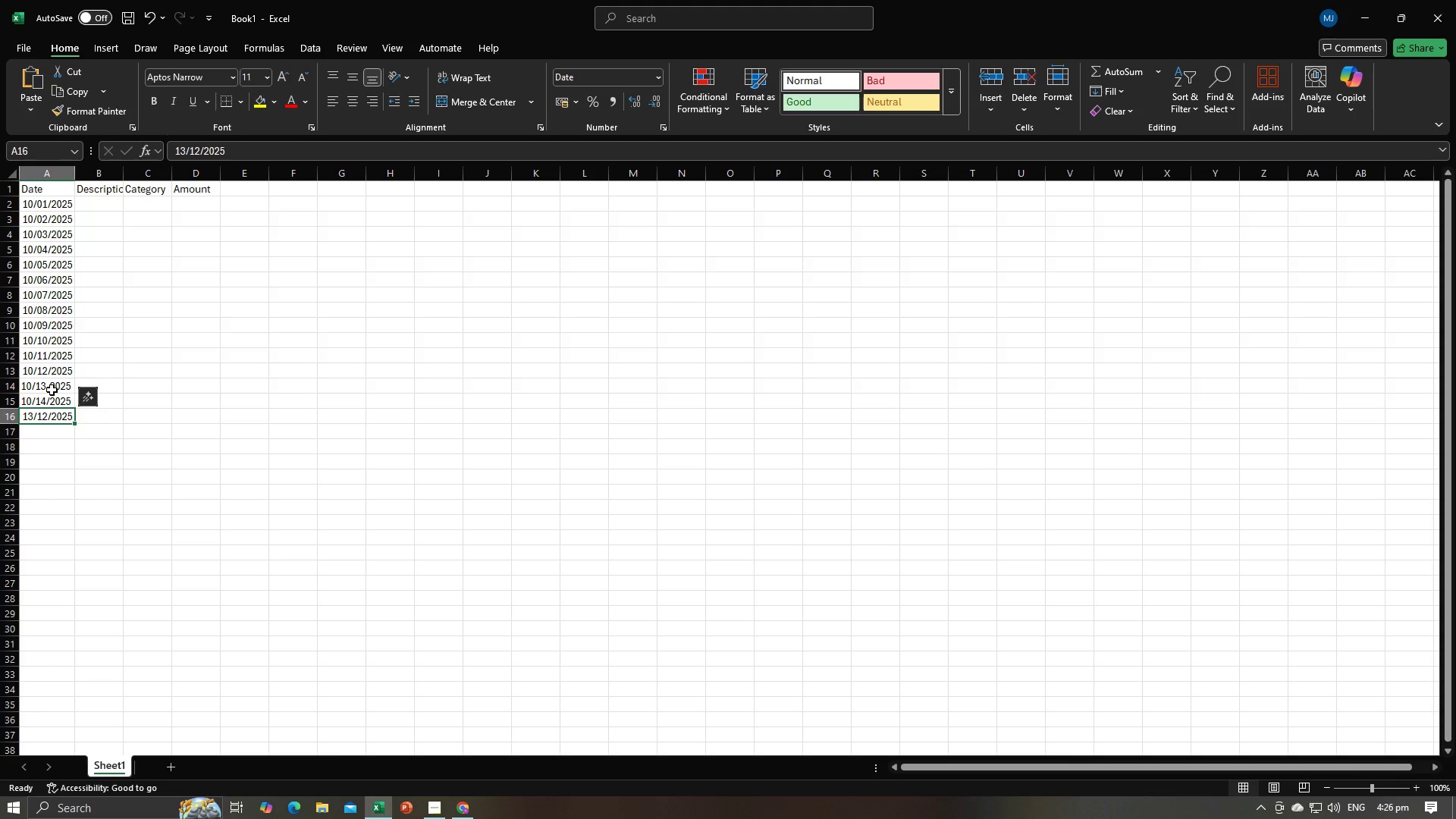 
type(20)
key(Backspace)
key(Backspace)
type(10/15/2025)
 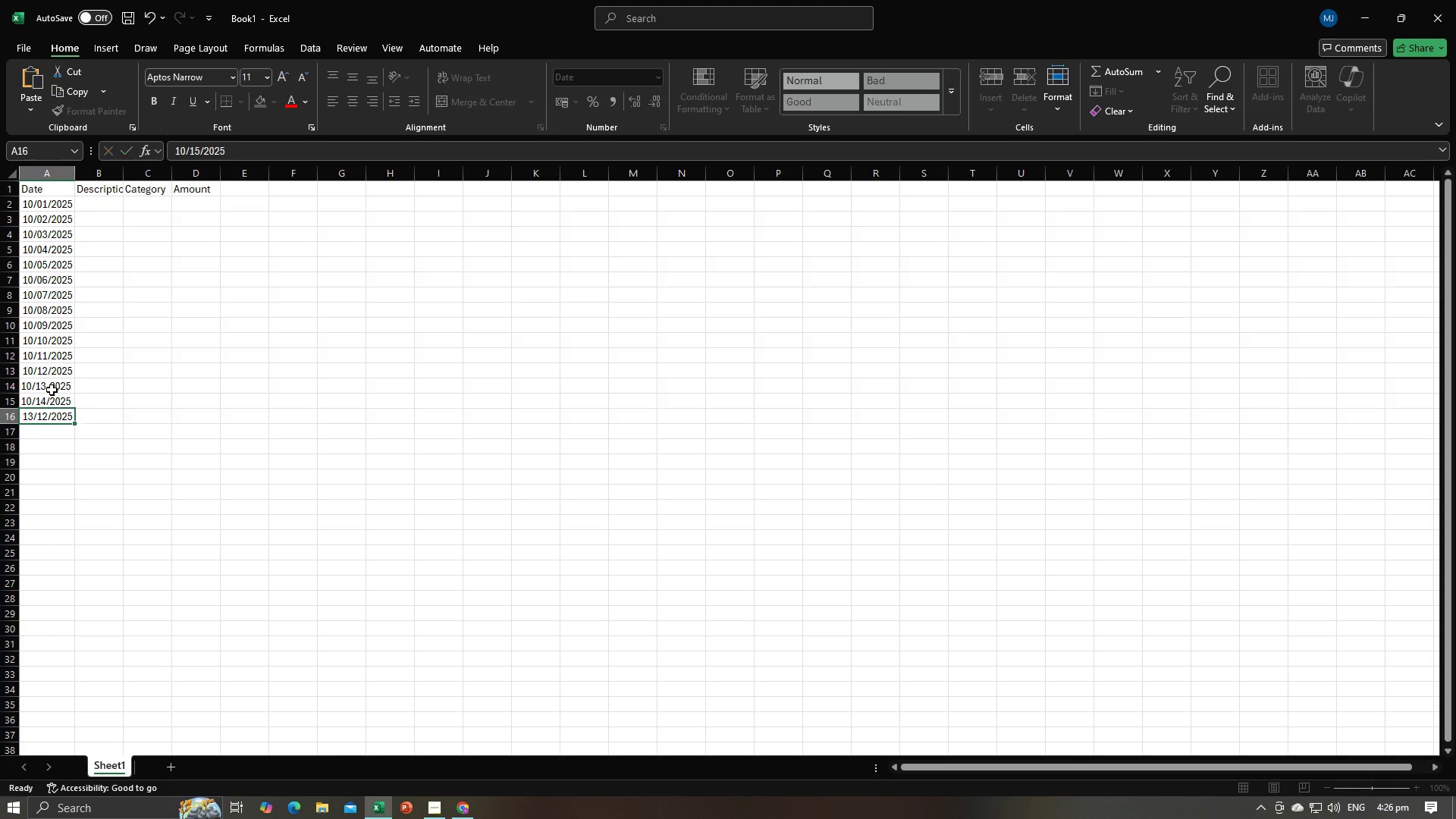 
key(Enter)
 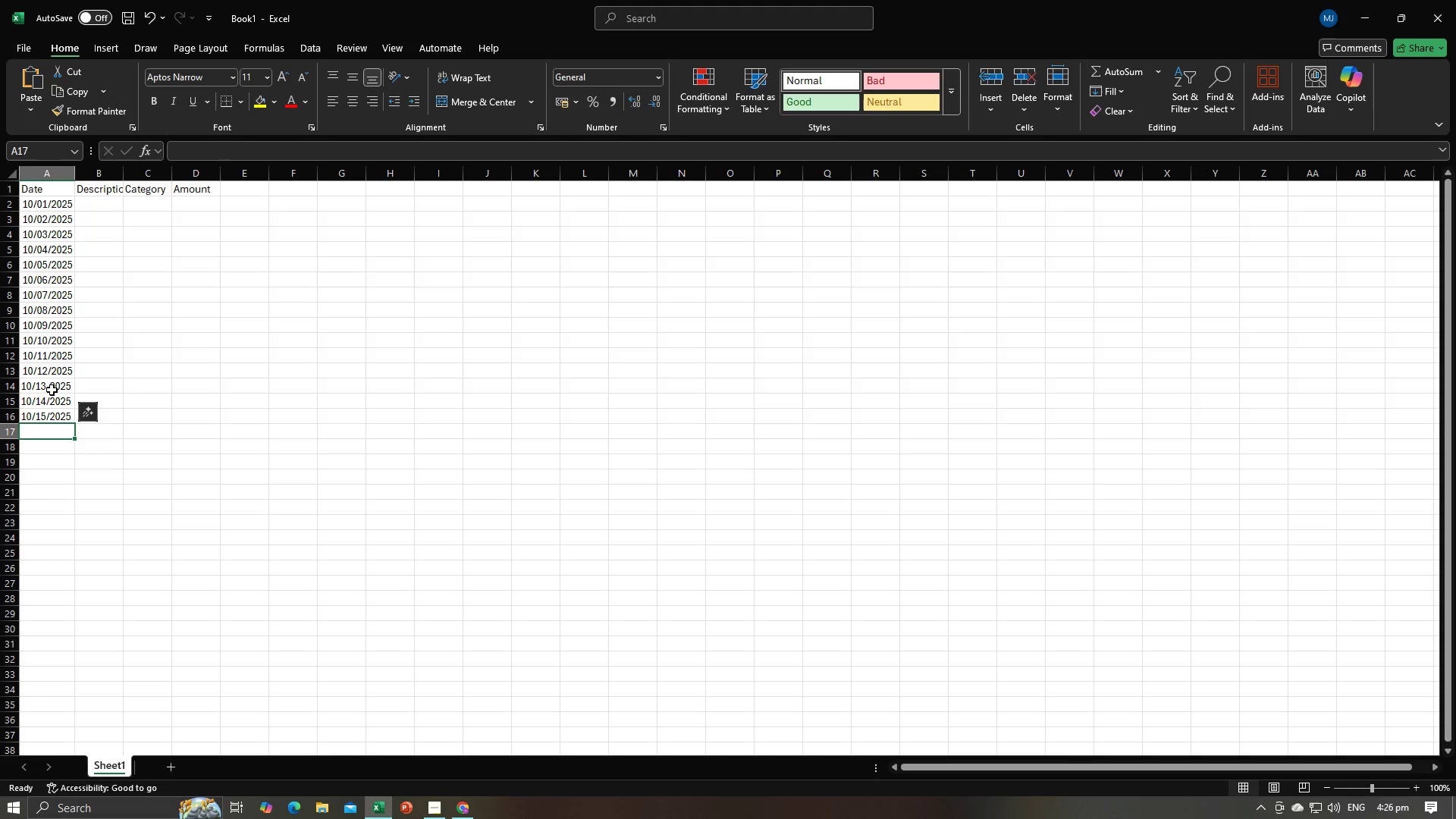 
type(10/16.)
key(Backspace)
type(/2025)
 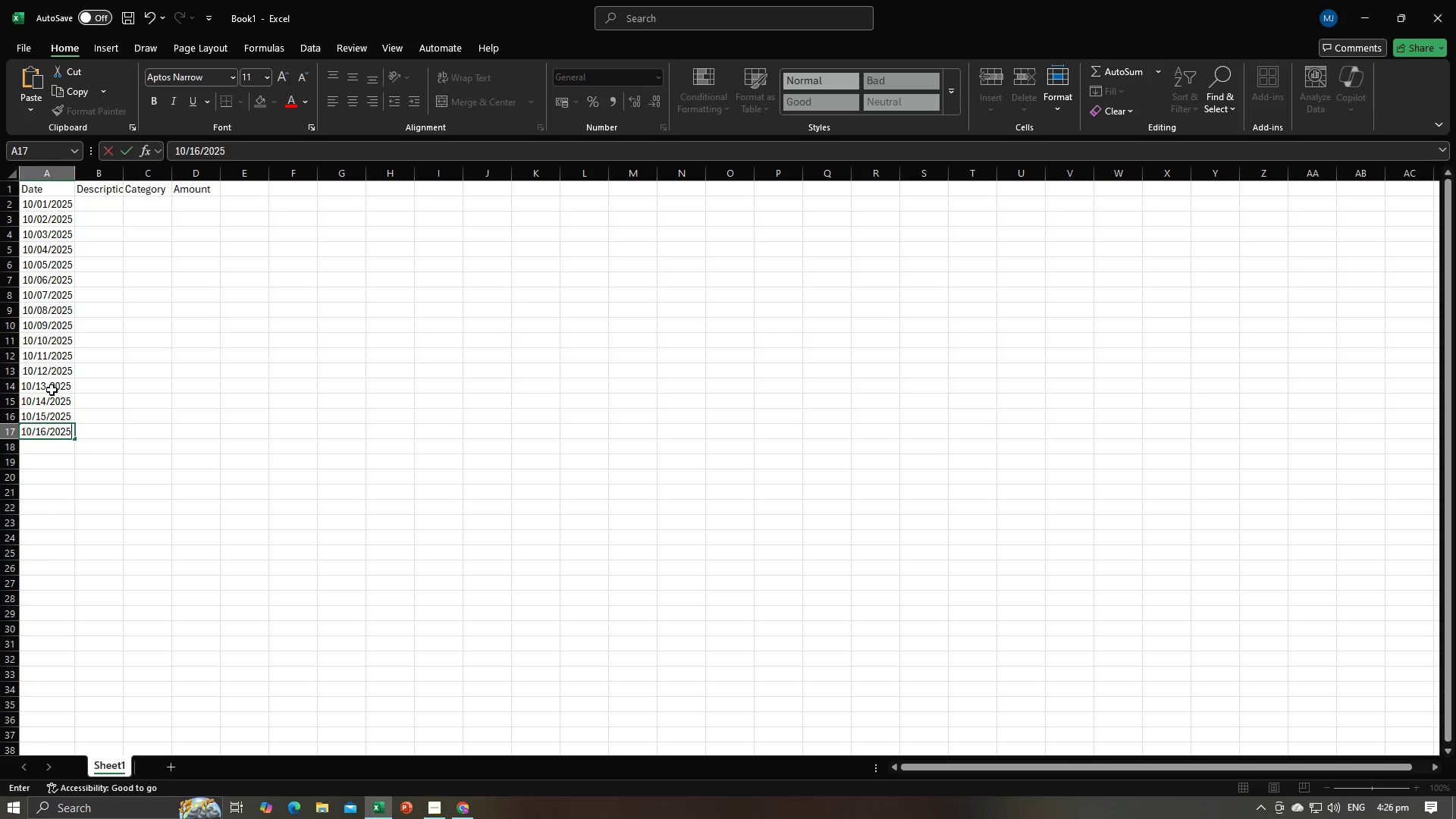 
key(Enter)
 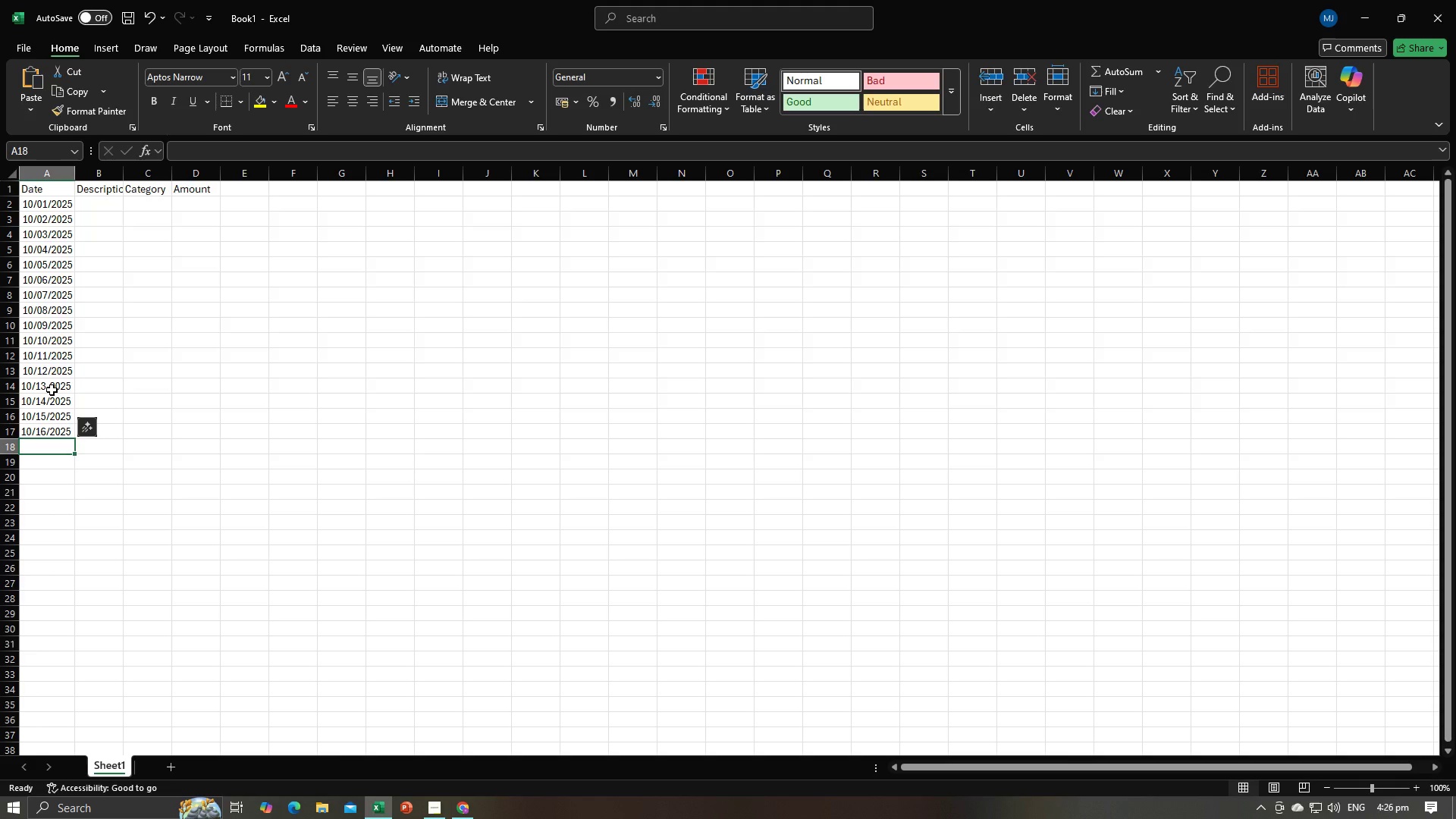 
type(10/17/2025)
 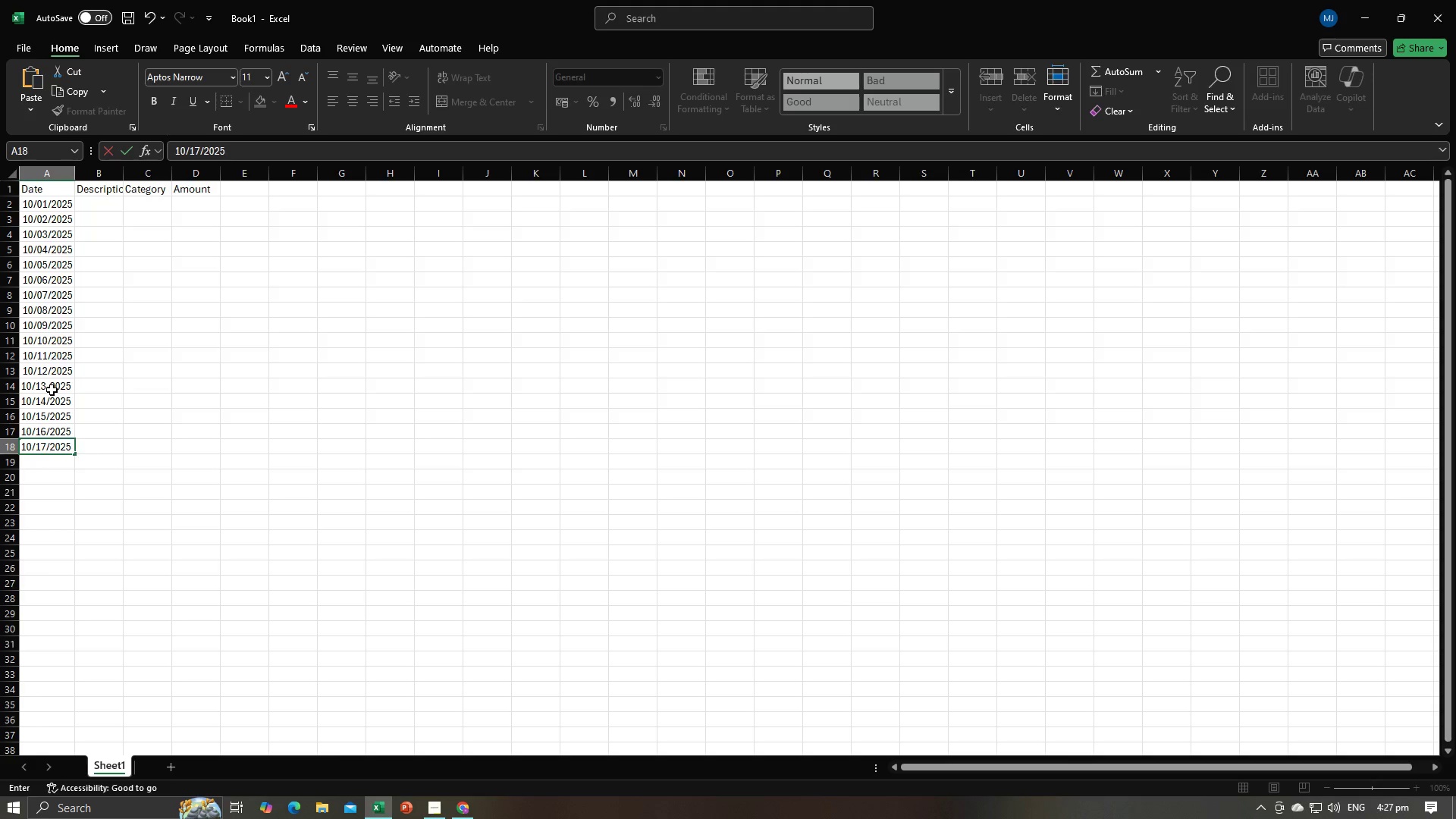 
key(Enter)
 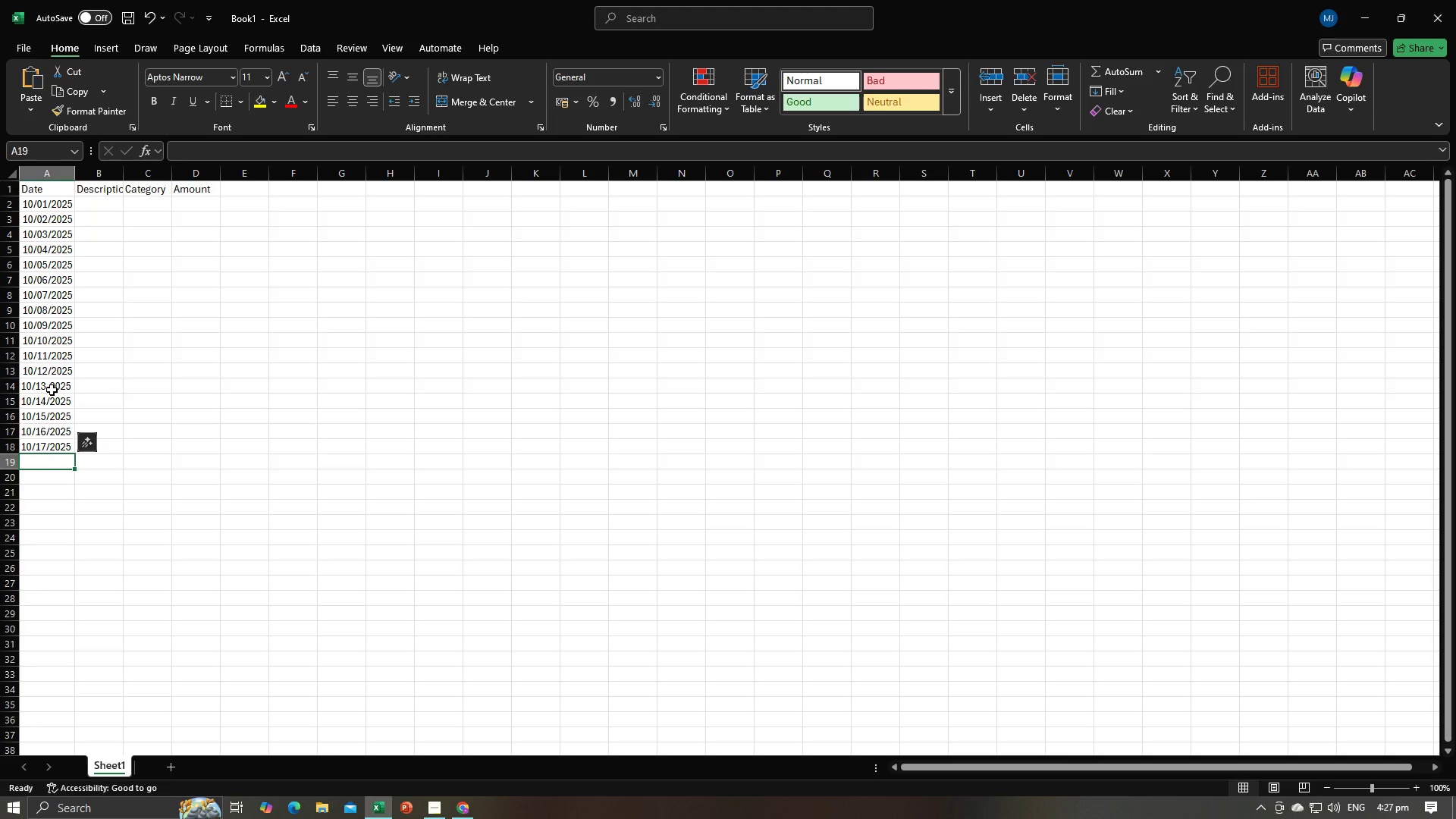 
type(10/18/2025)
 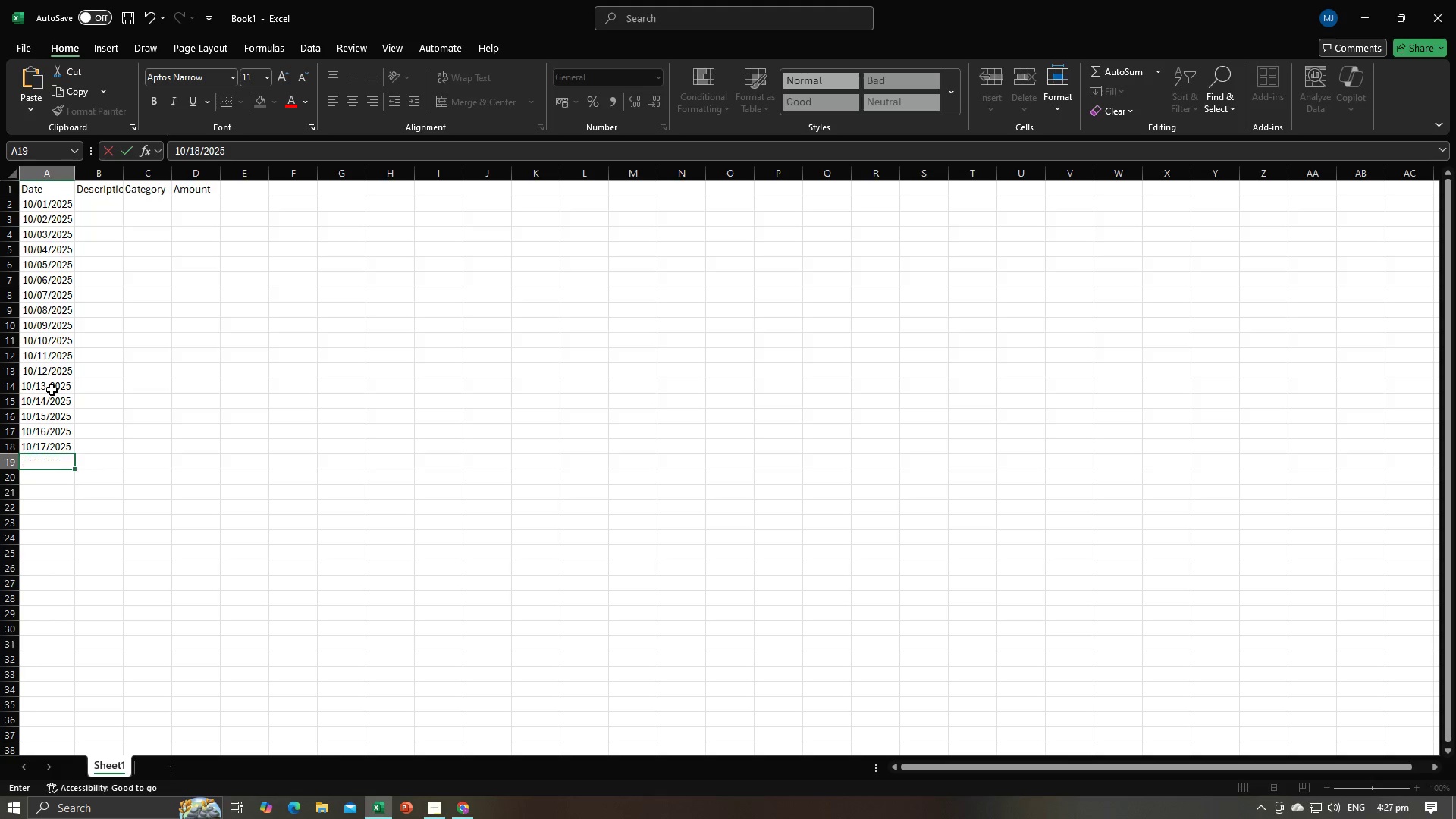 
key(Enter)
 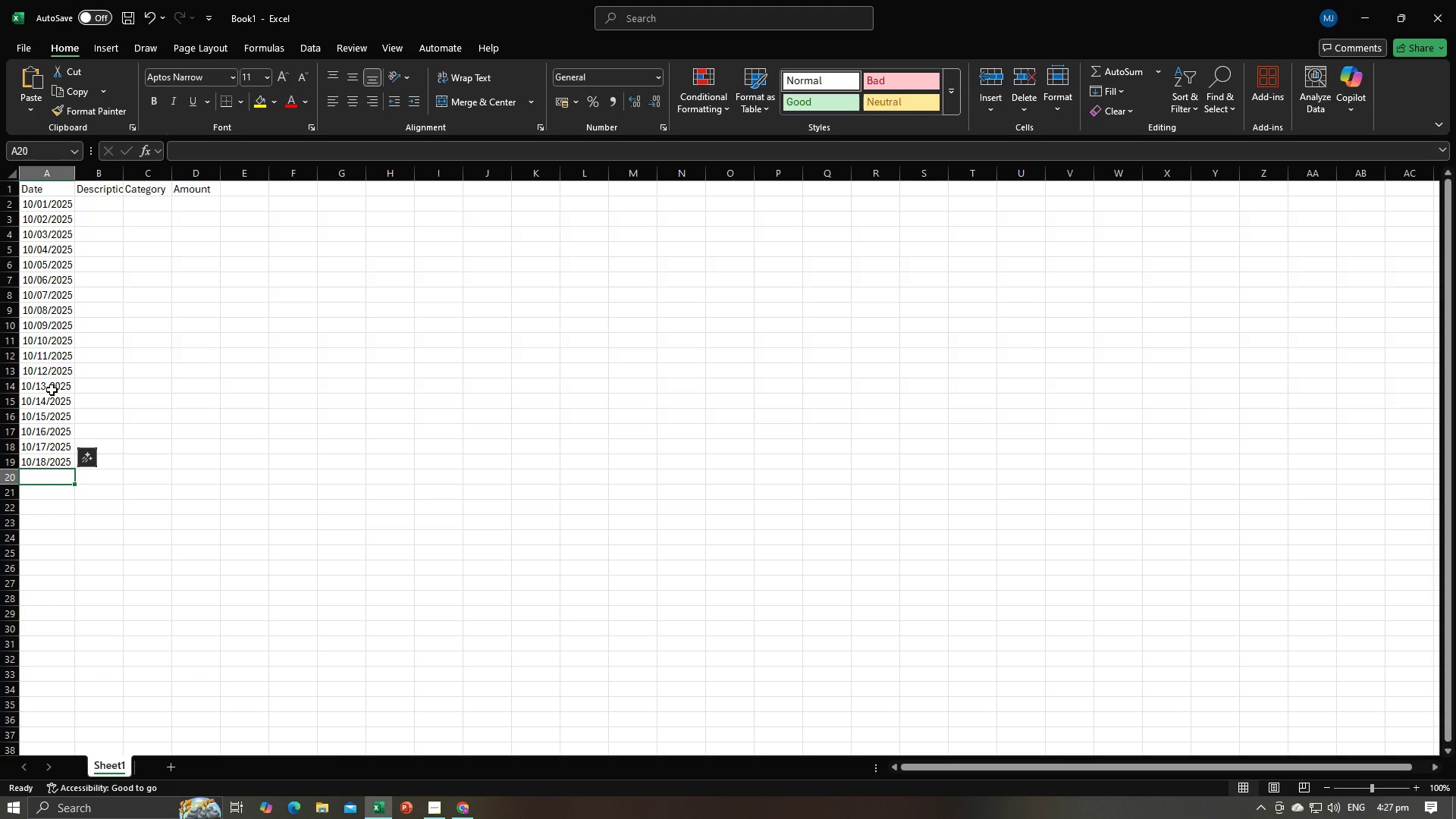 
type(10/19/2025)
 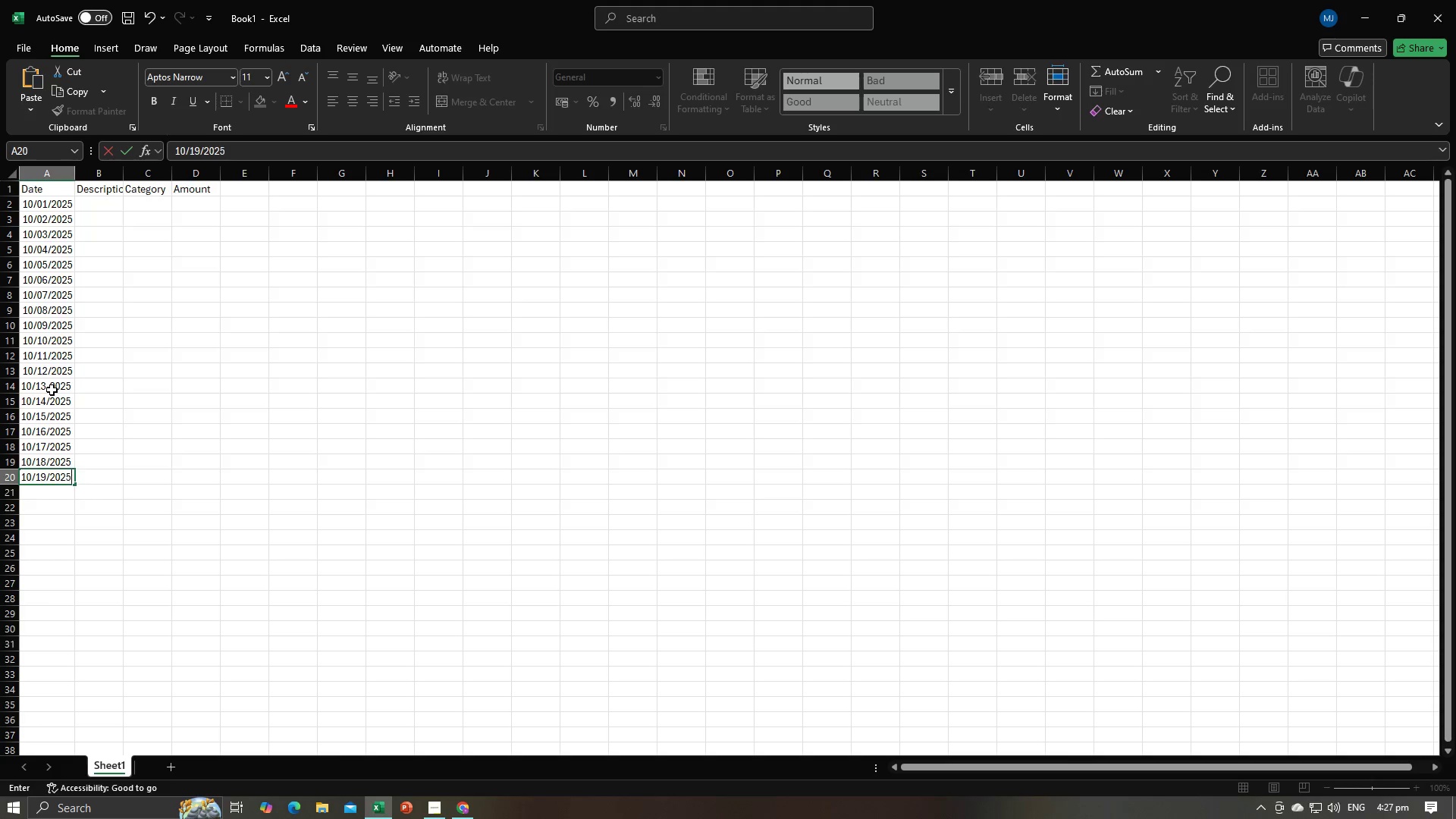 
key(Enter)
 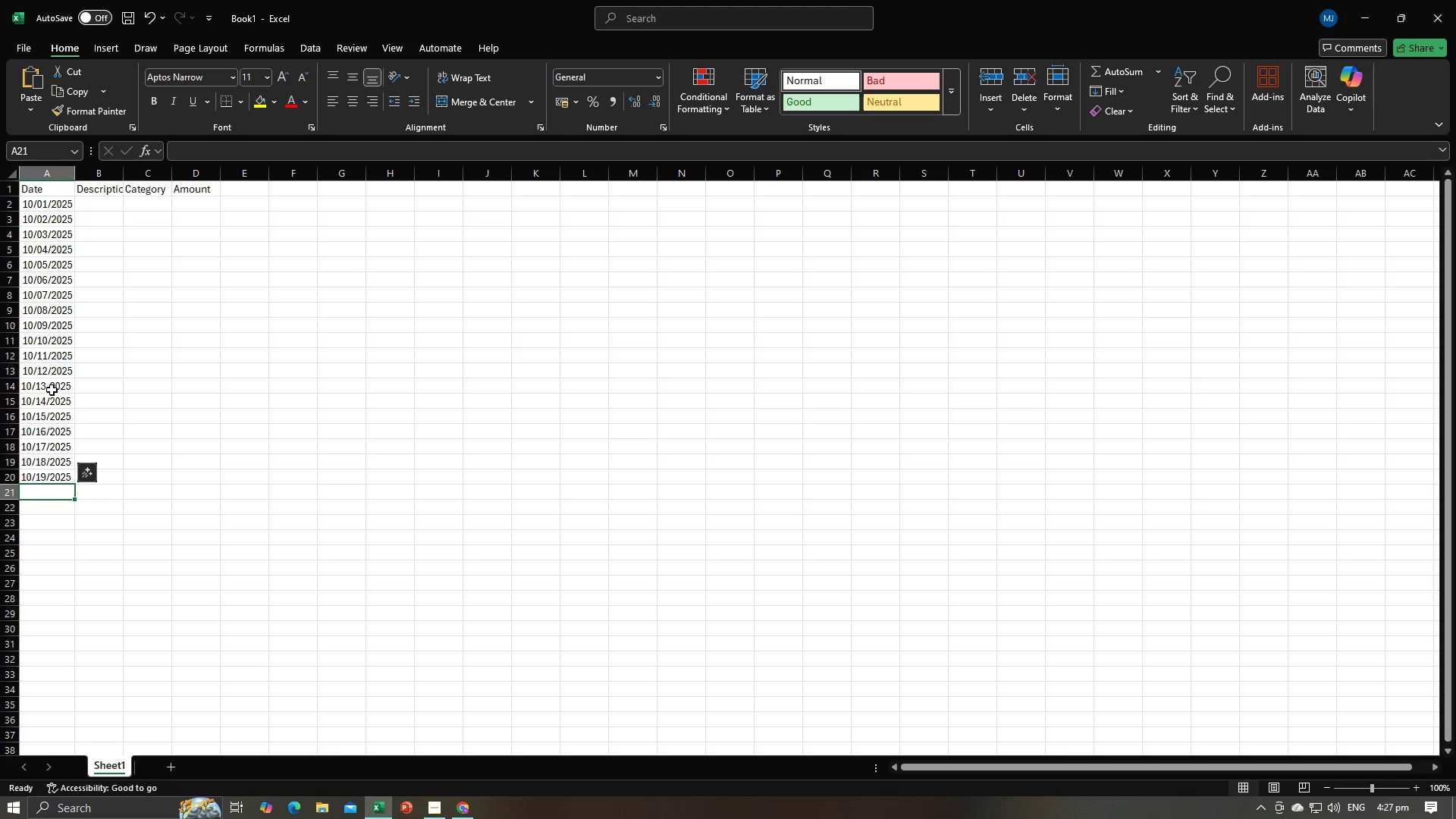 
type(10/20/2025)
 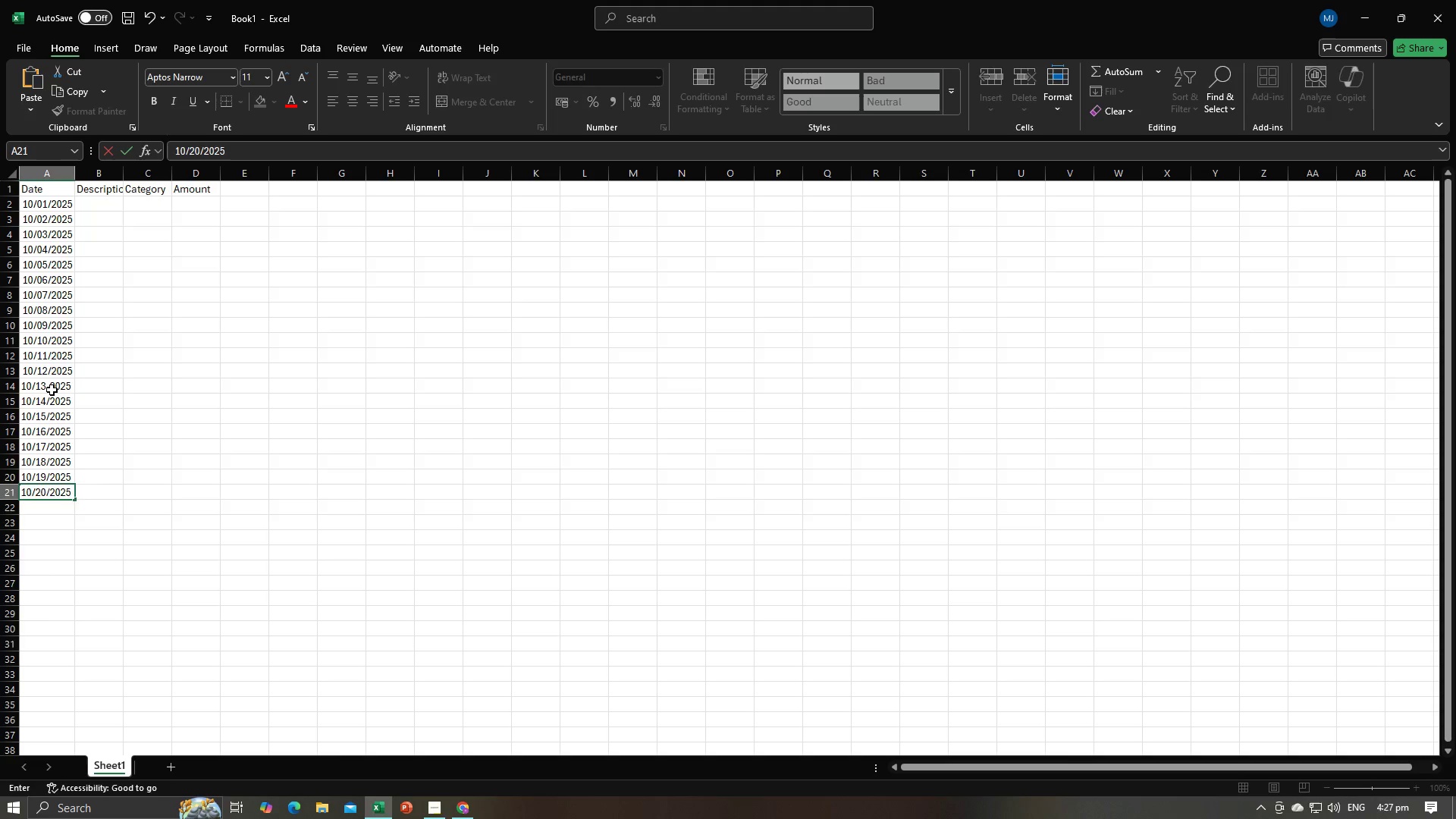 
key(Enter)
 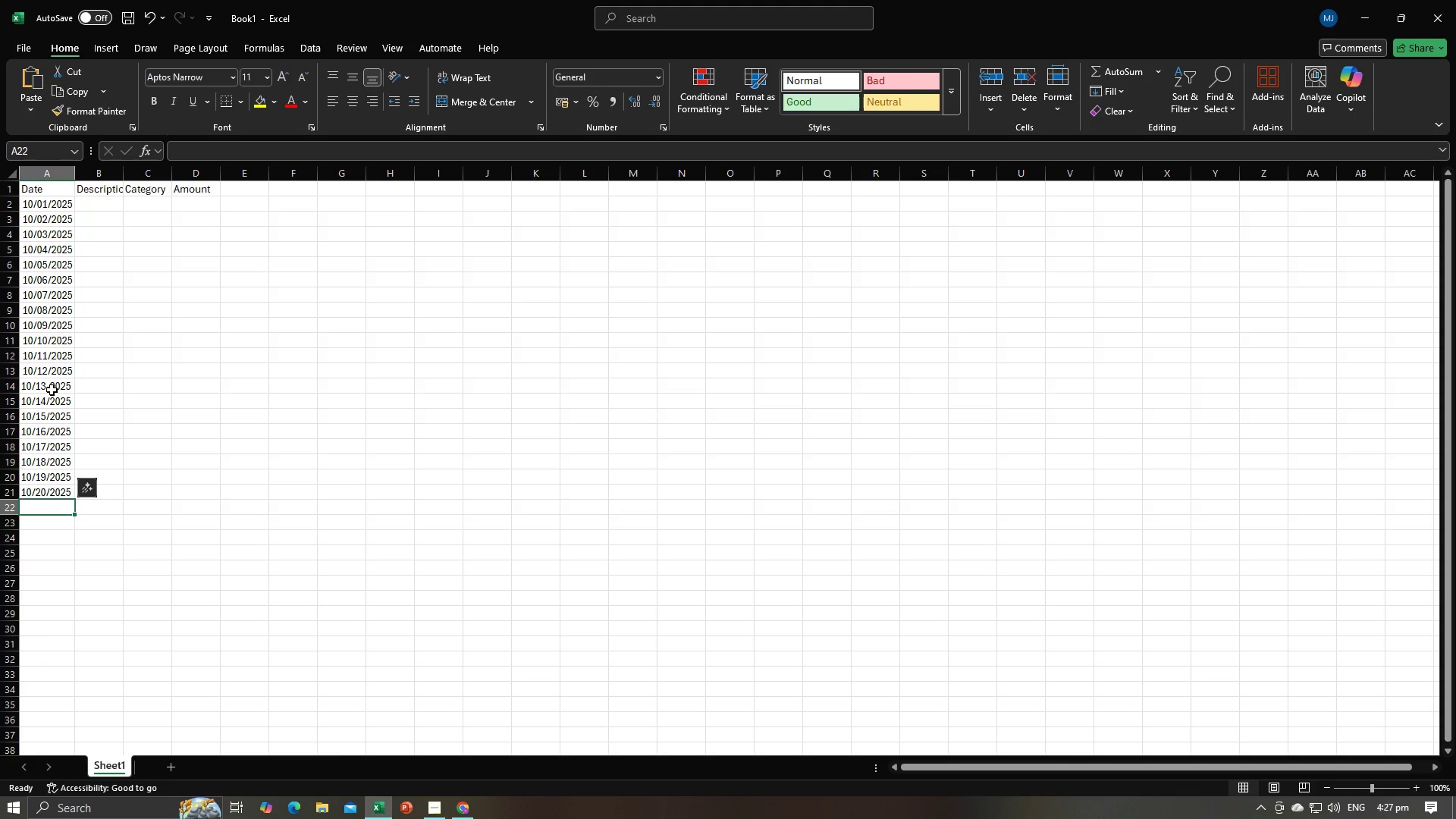 
type(10/21/2025)
 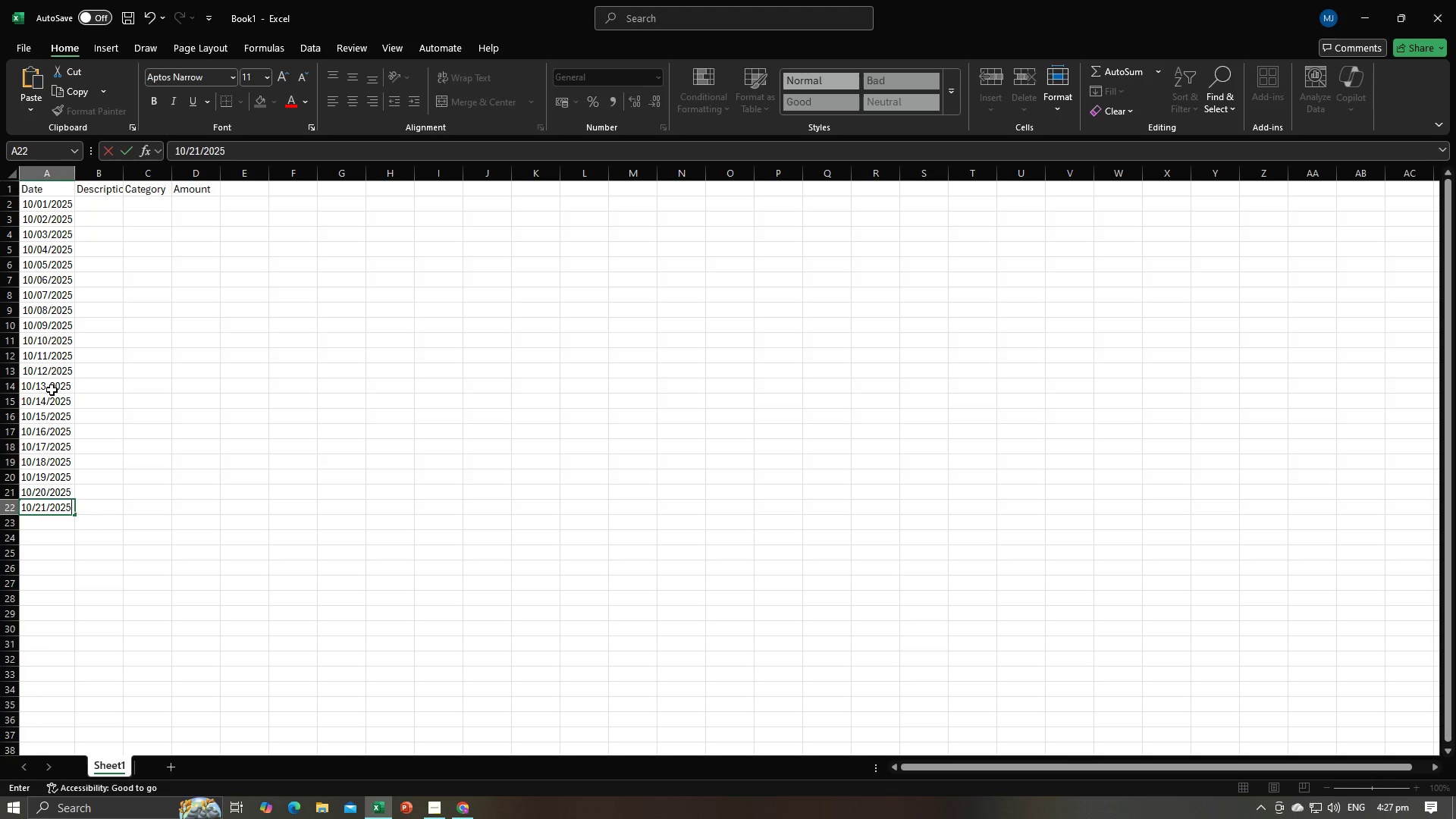 
key(Enter)
 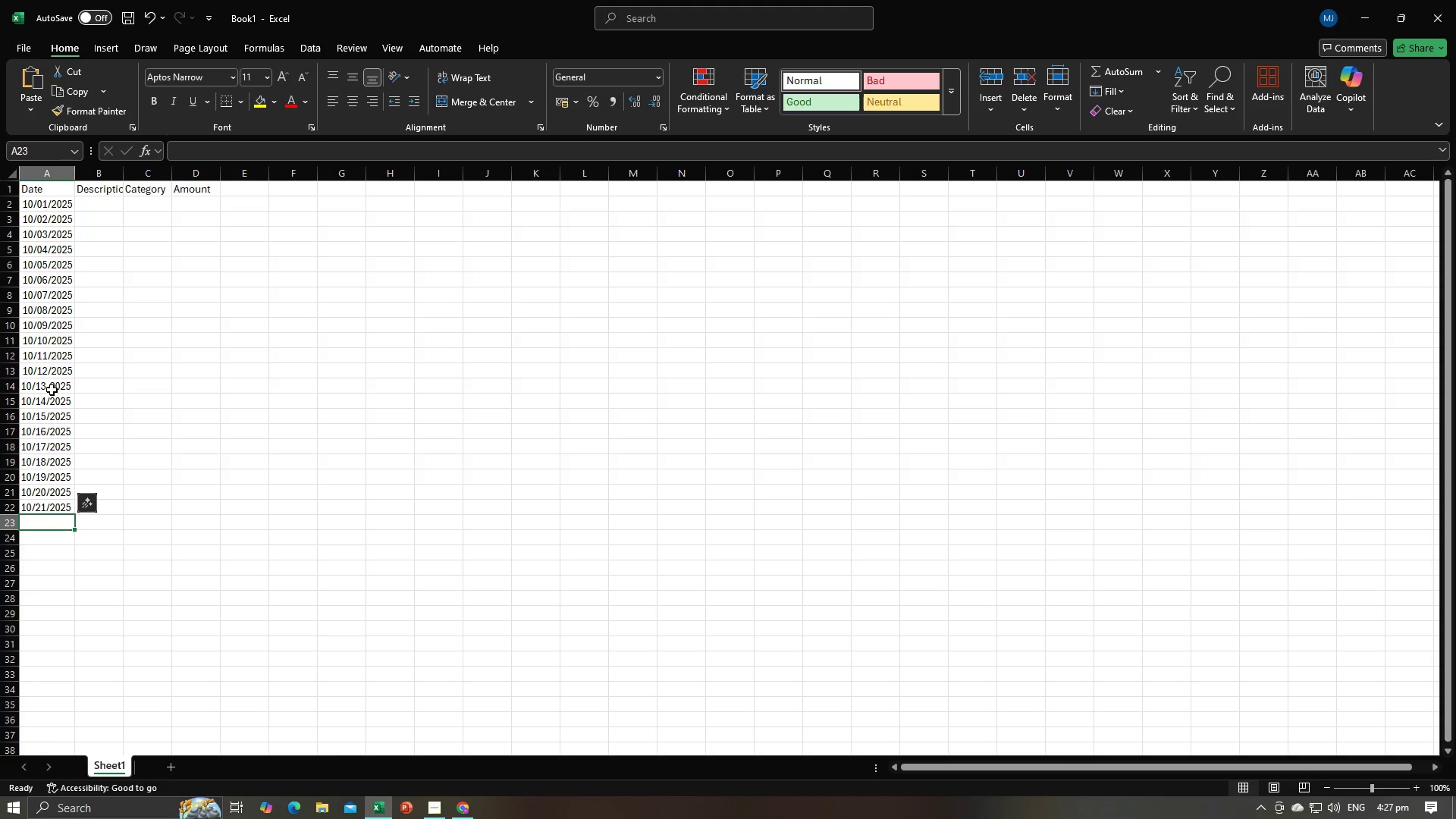 
type(10/21)
key(Backspace)
type(3)
key(Backspace)
type(2/2025)
 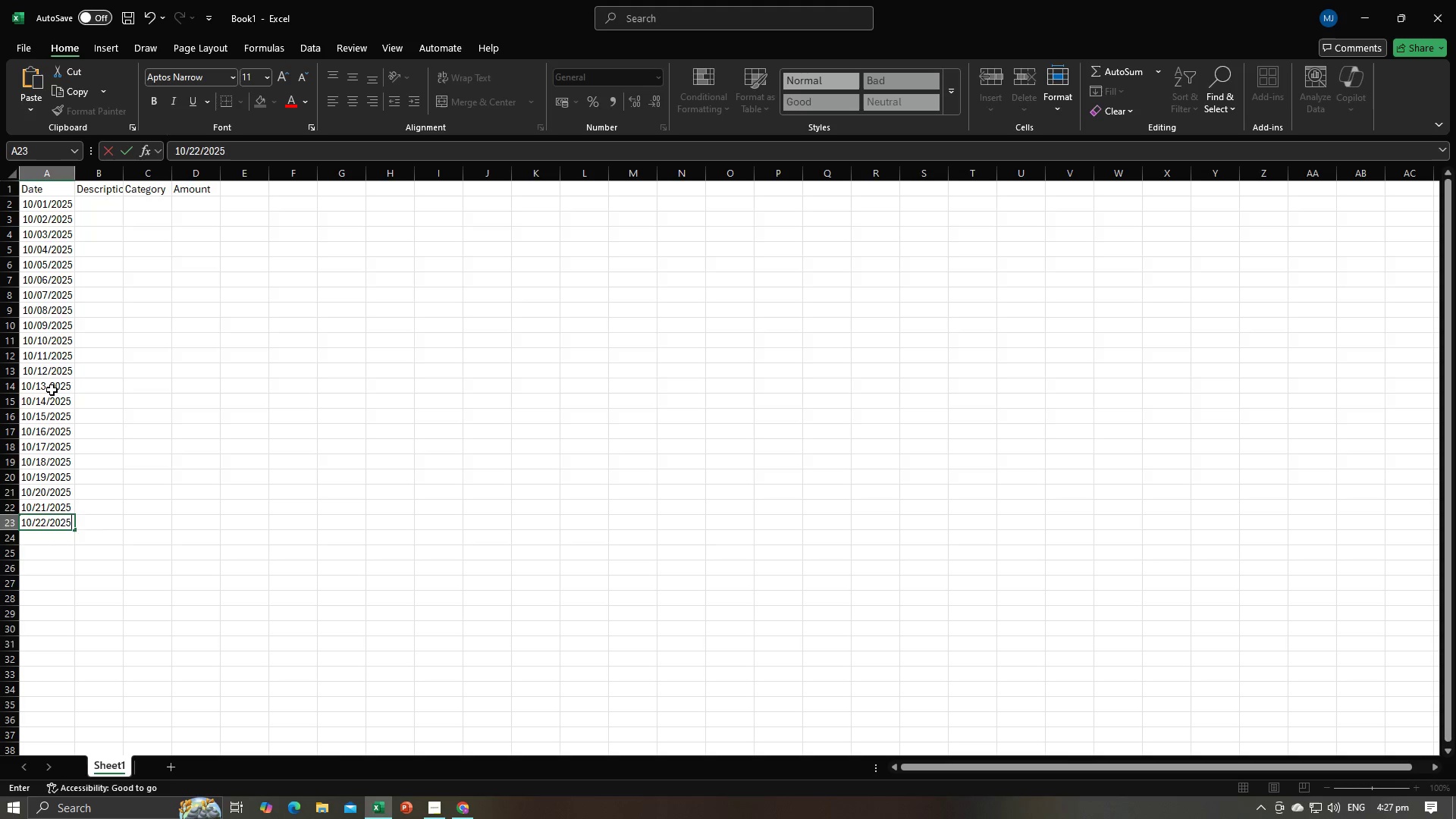 
key(Enter)
 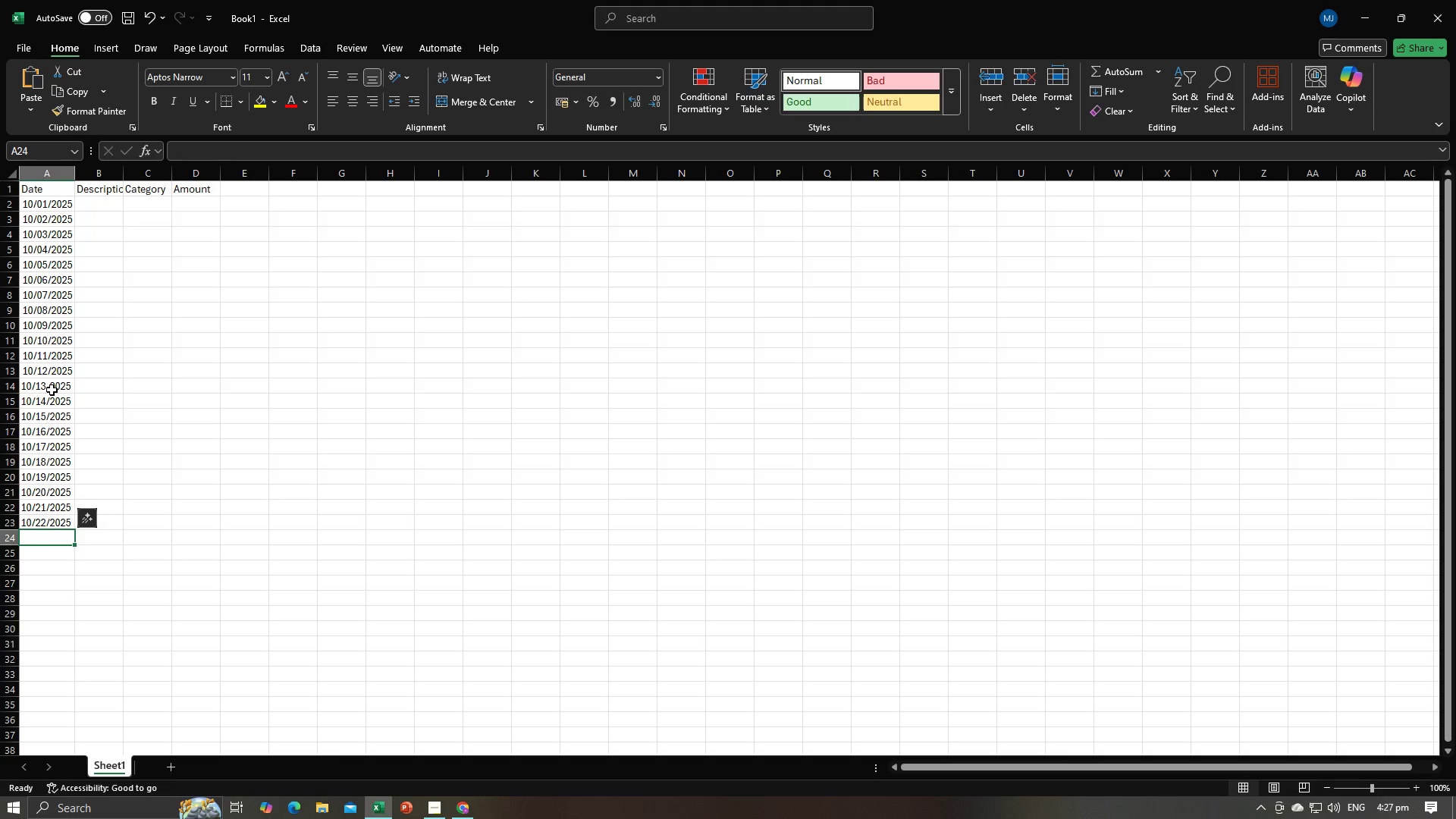 
type(10/23/2025)
 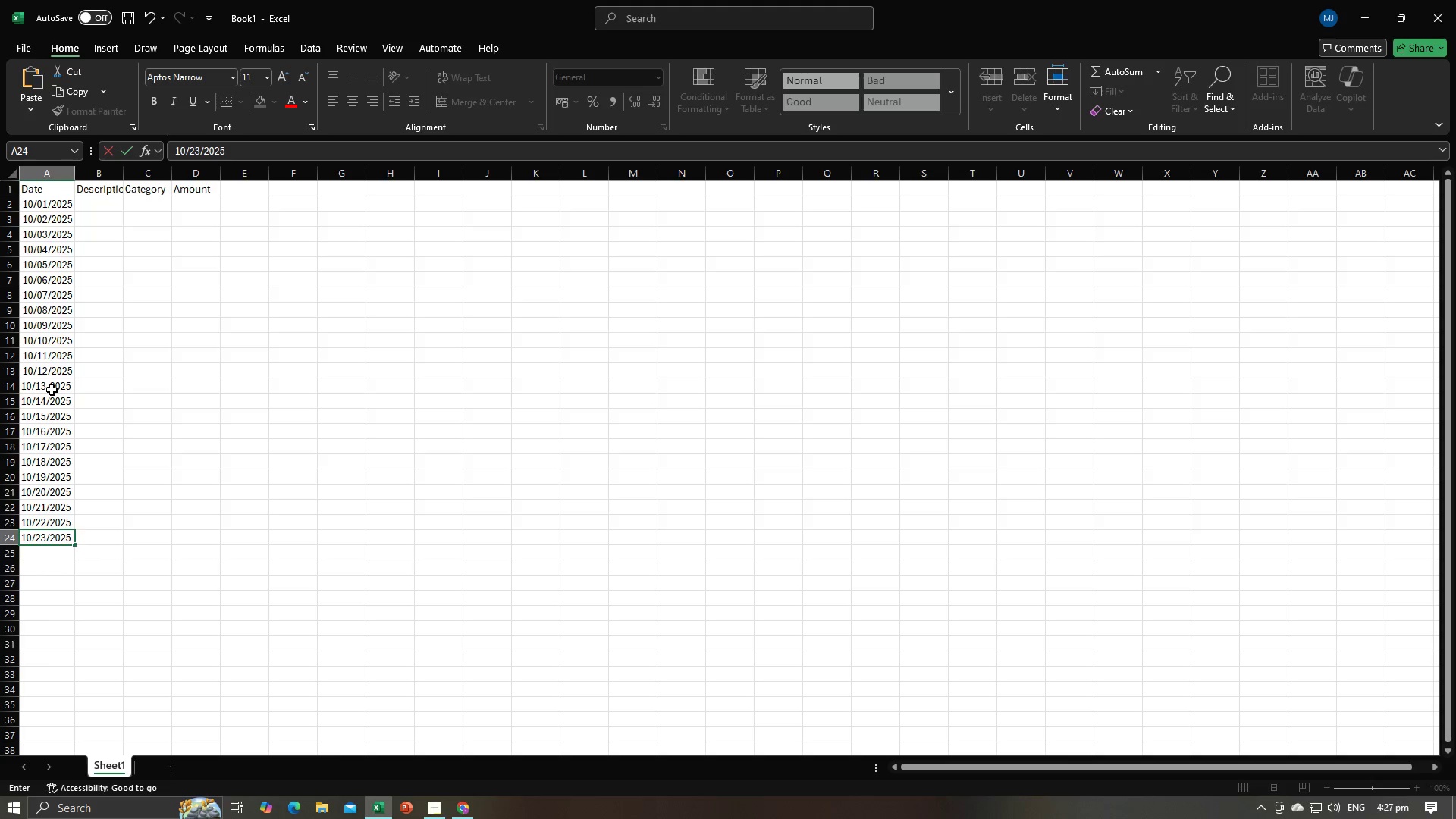 
key(Enter)
 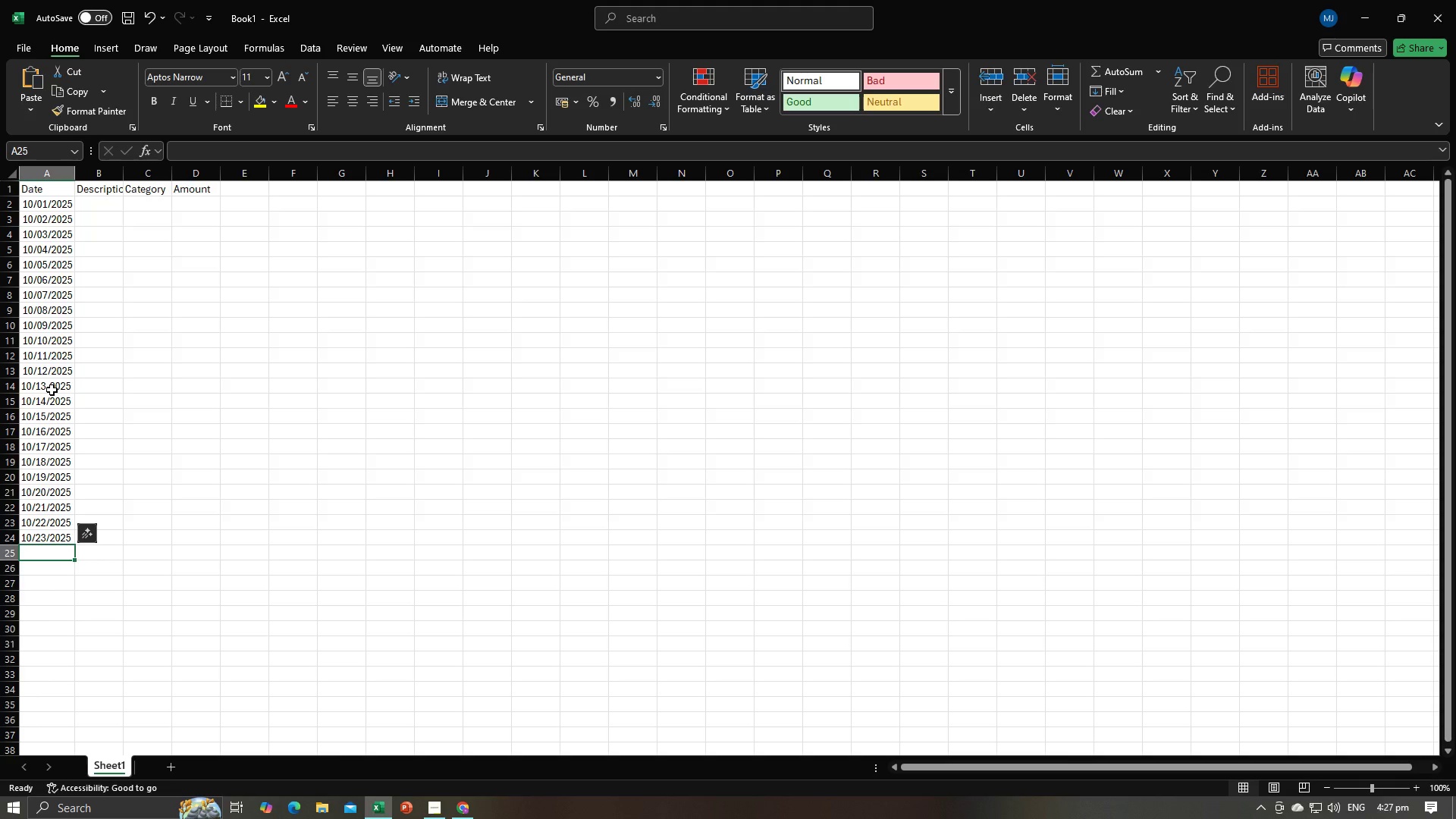 
type(10/24/2025)
 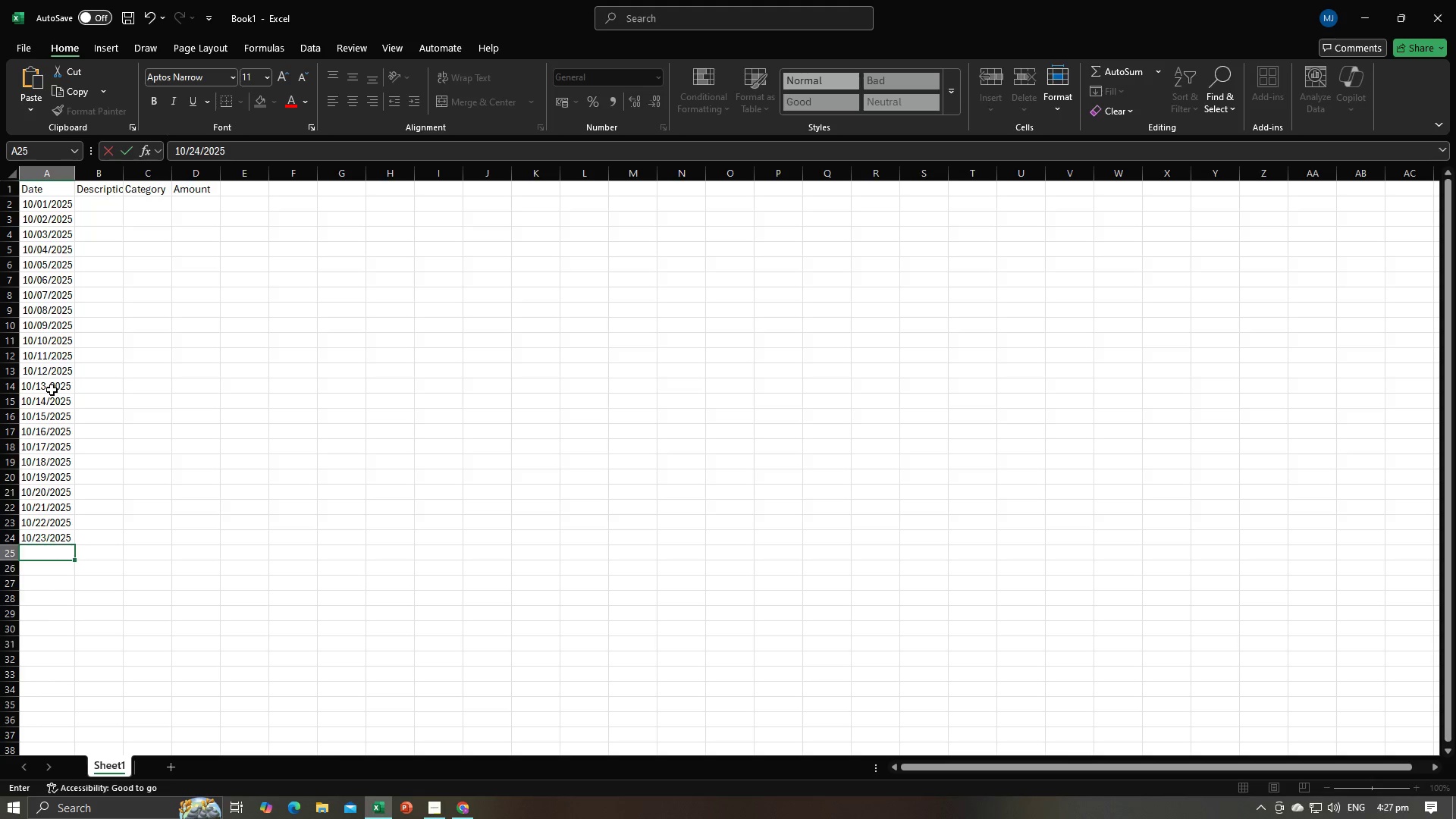 
key(Enter)
 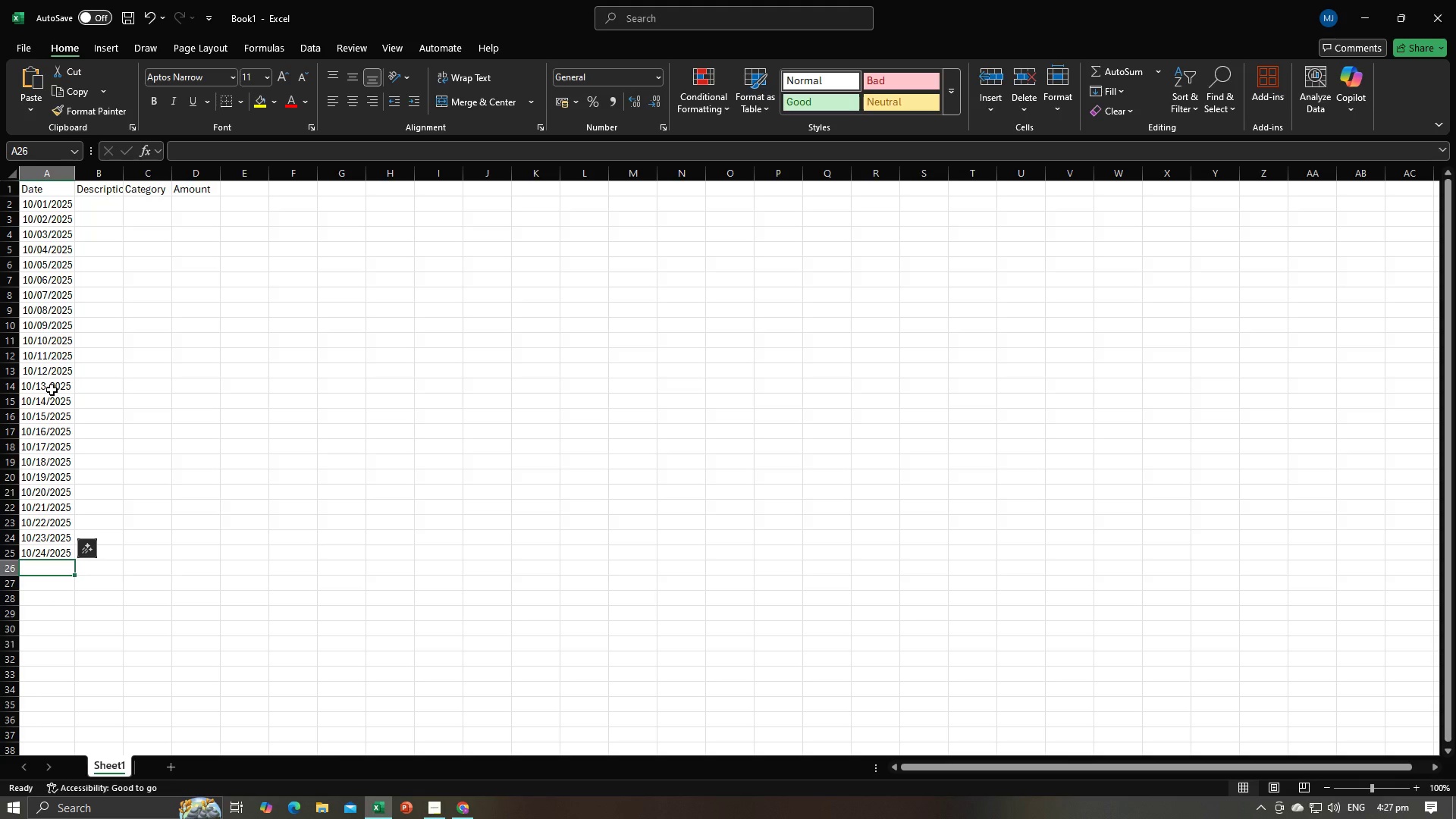 
type(2)
key(Backspace)
type(10/25/2025)
 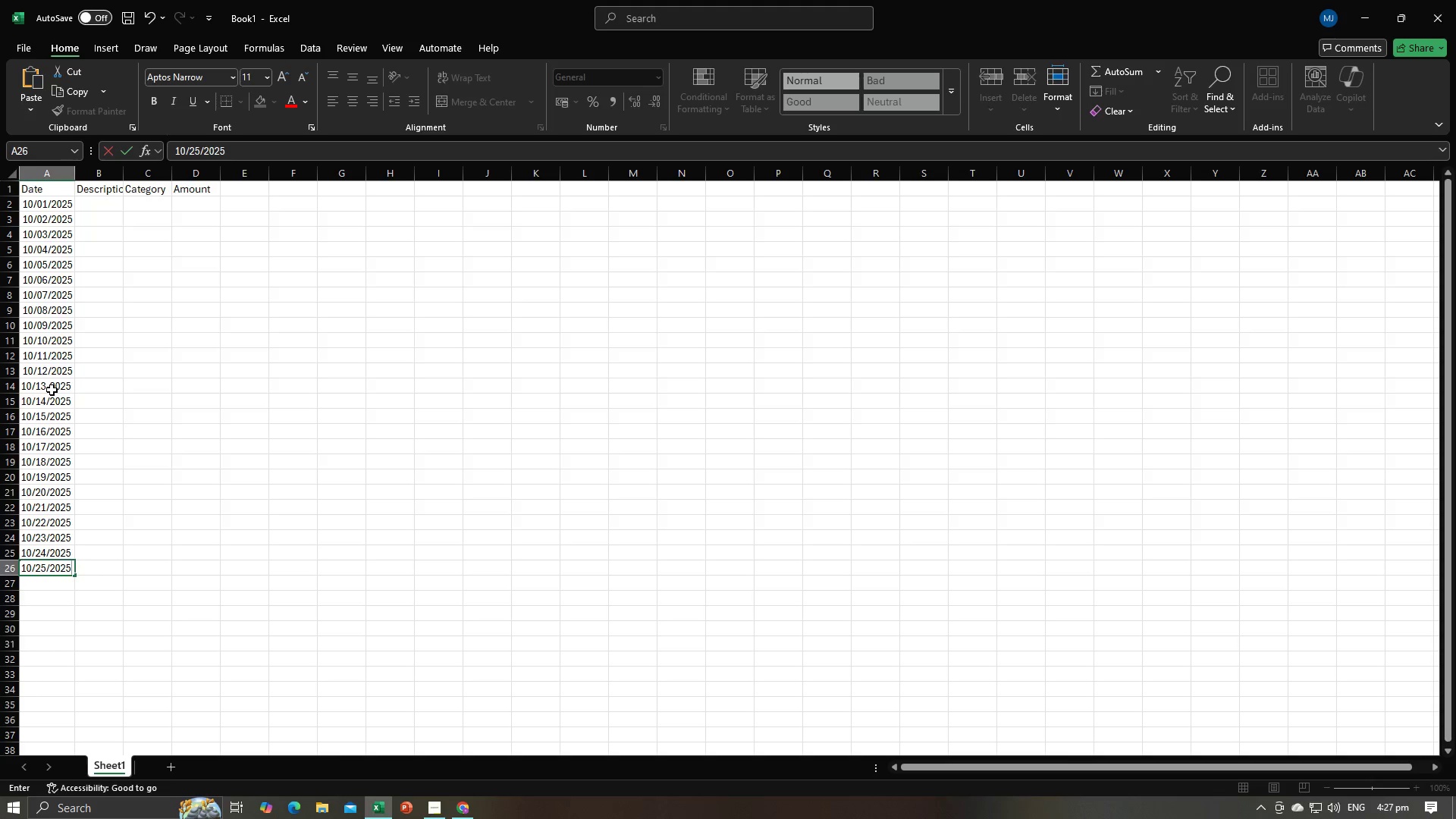 
key(Enter)
 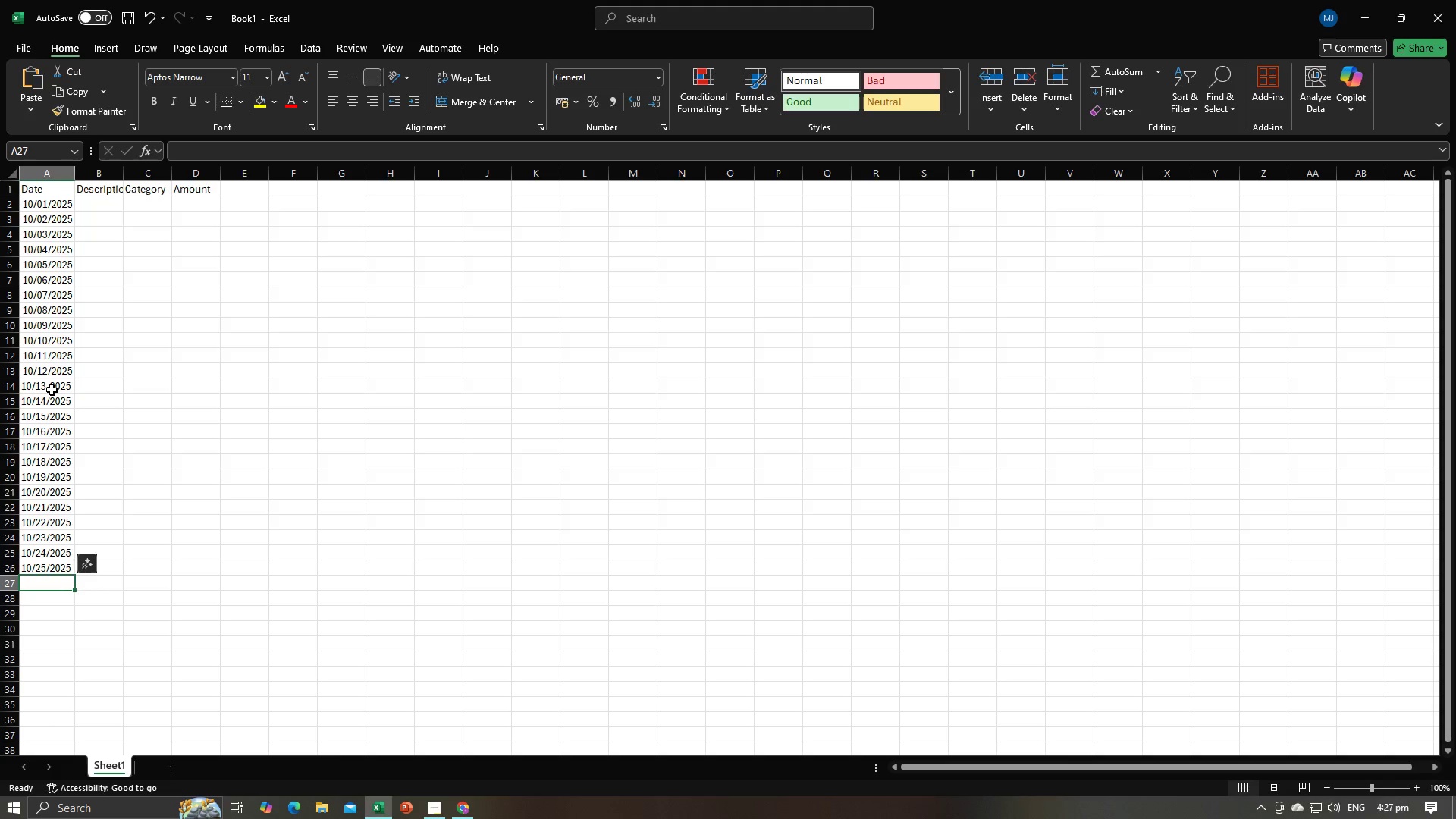 
type(2)
key(Backspace)
type(10/26/2025)
 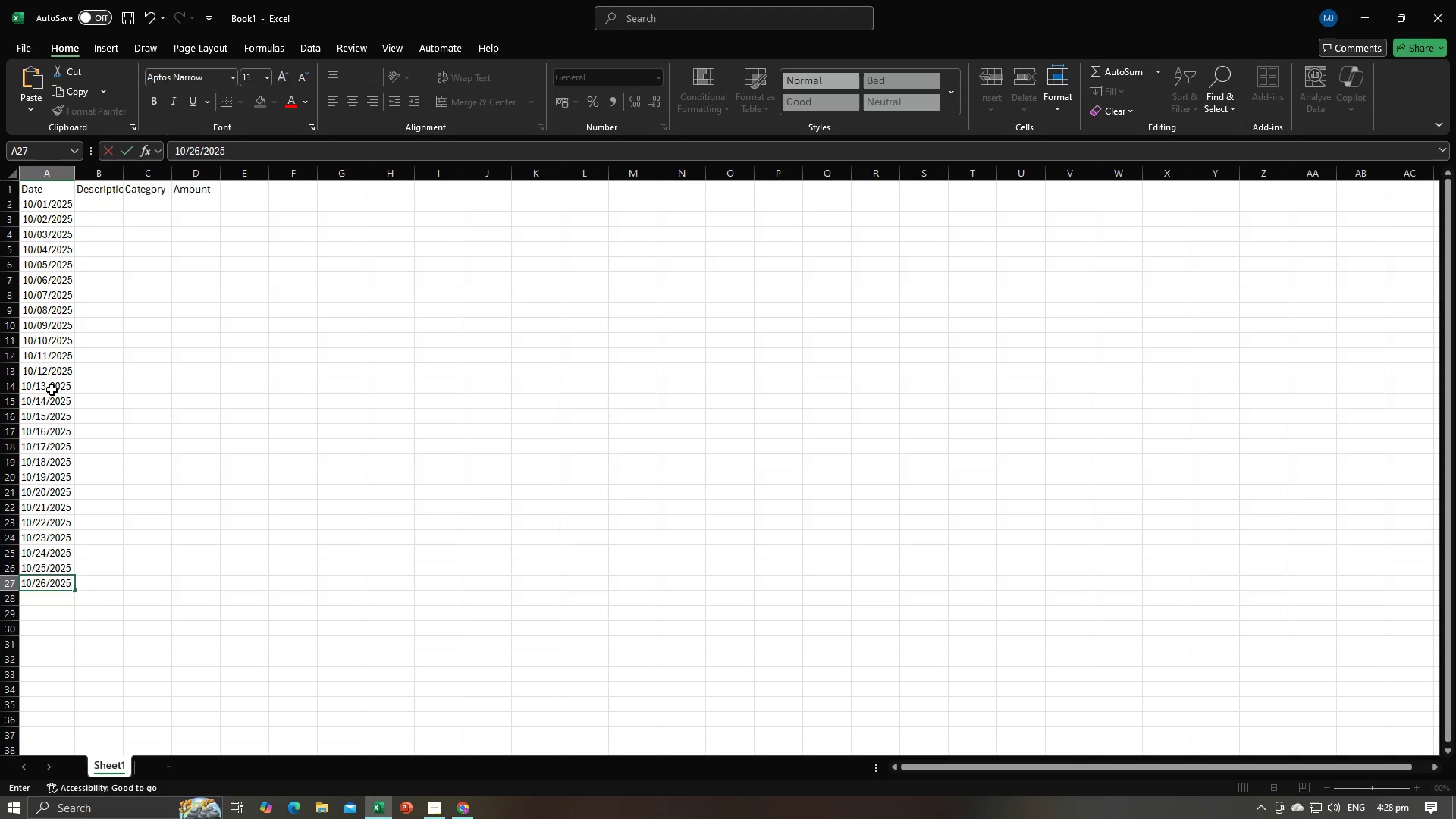 
key(Enter)
 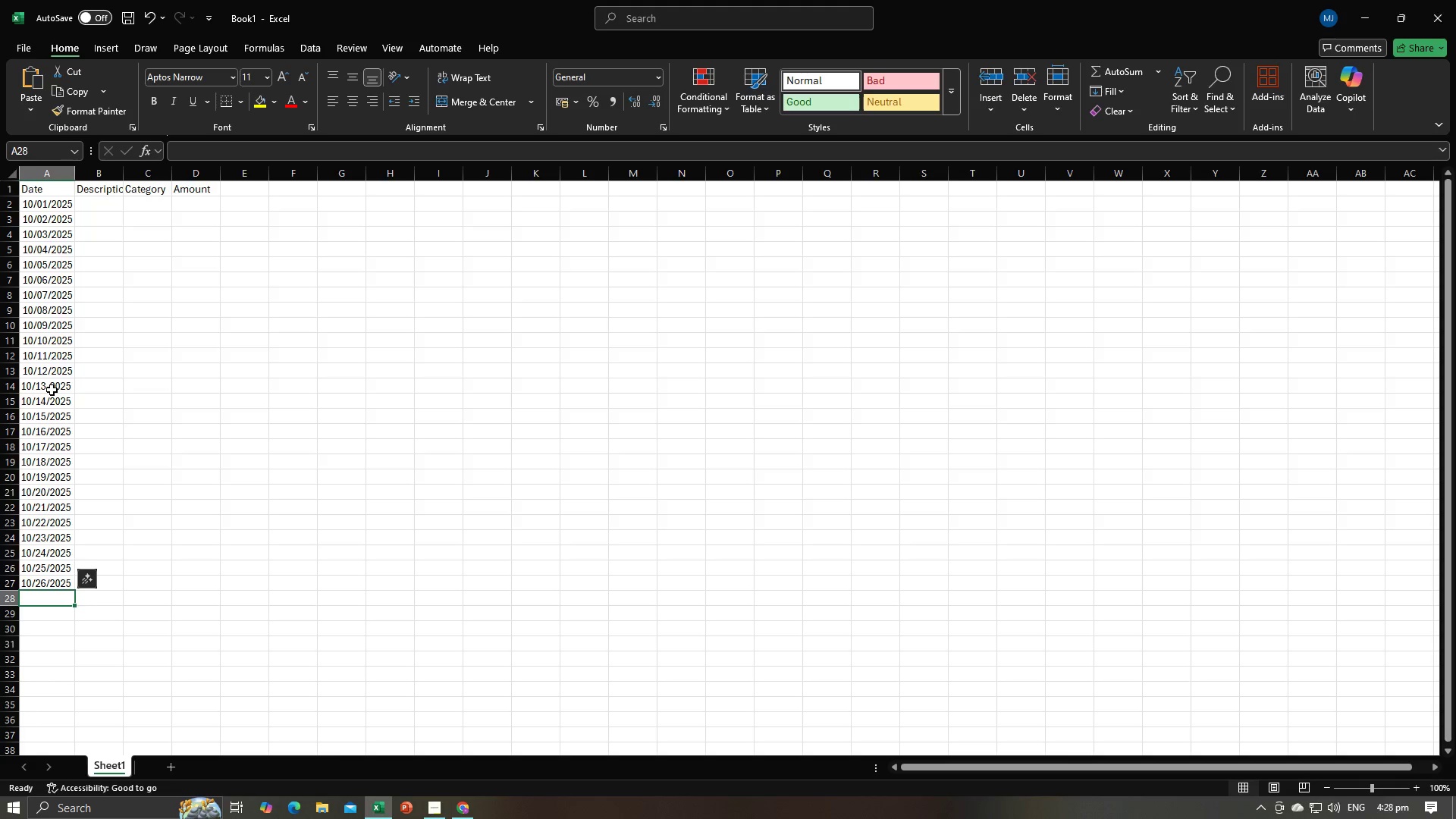 
type(10/27/2025)
 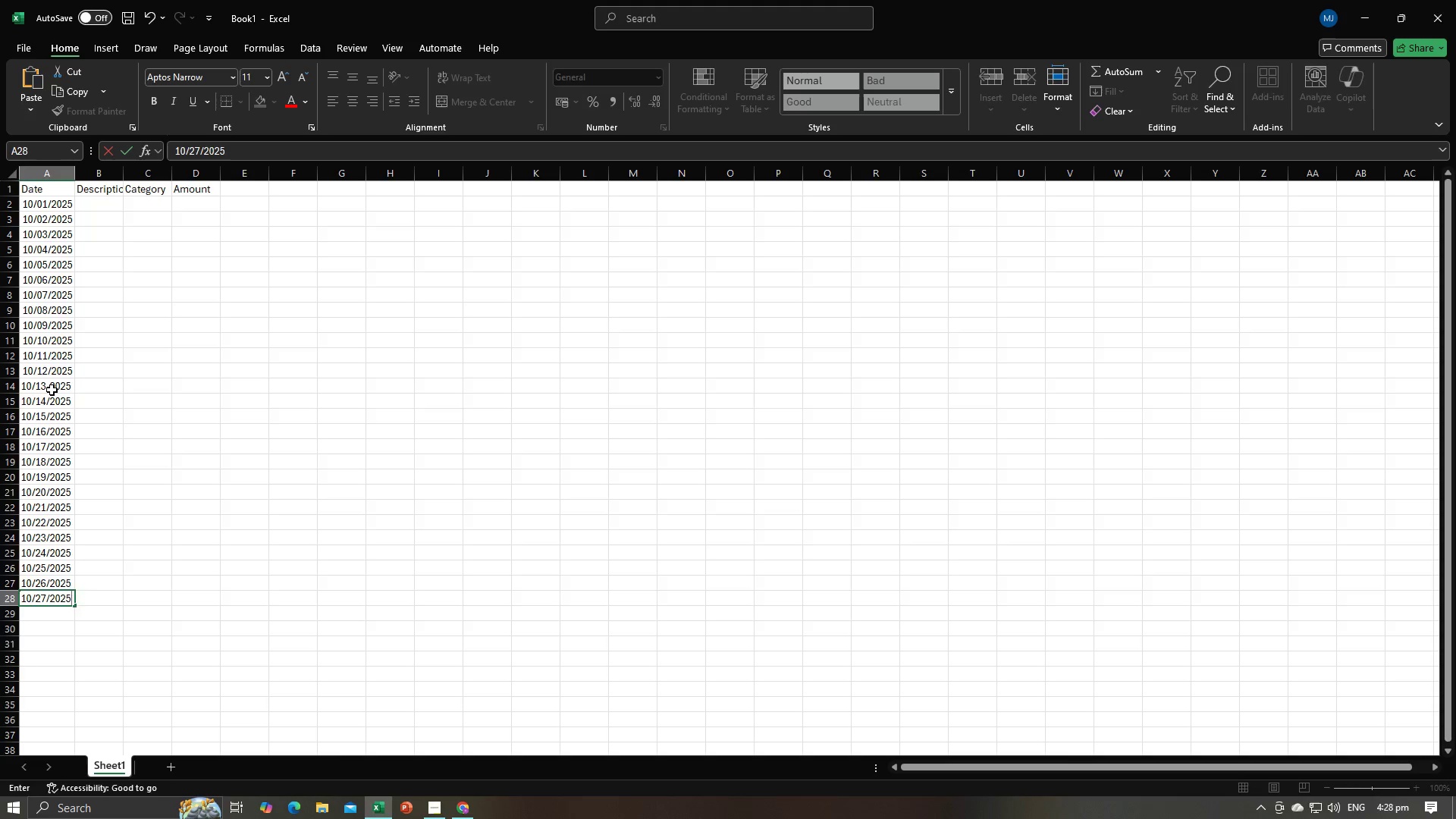 
key(Enter)
 